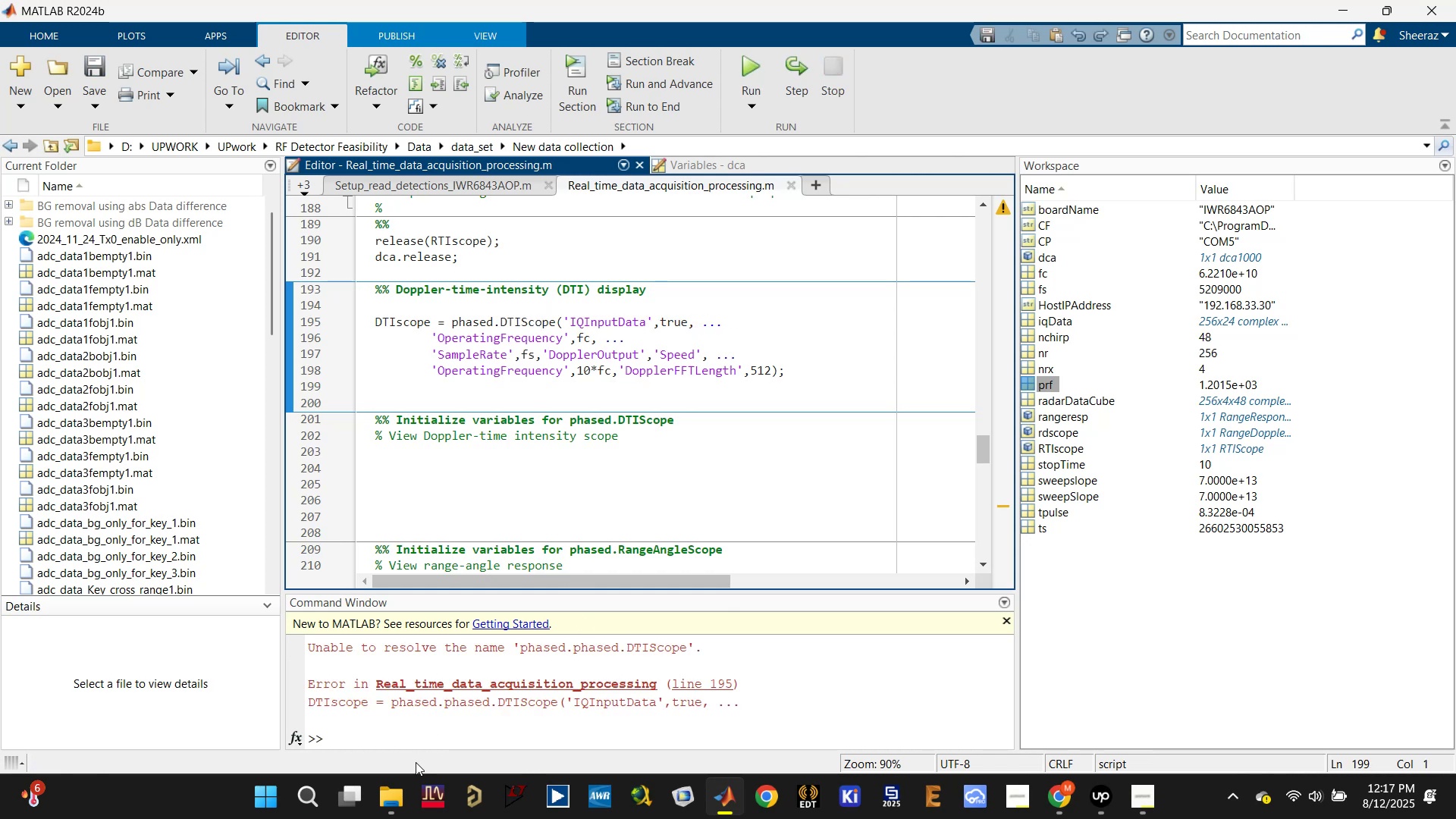 
left_click([425, 727])
 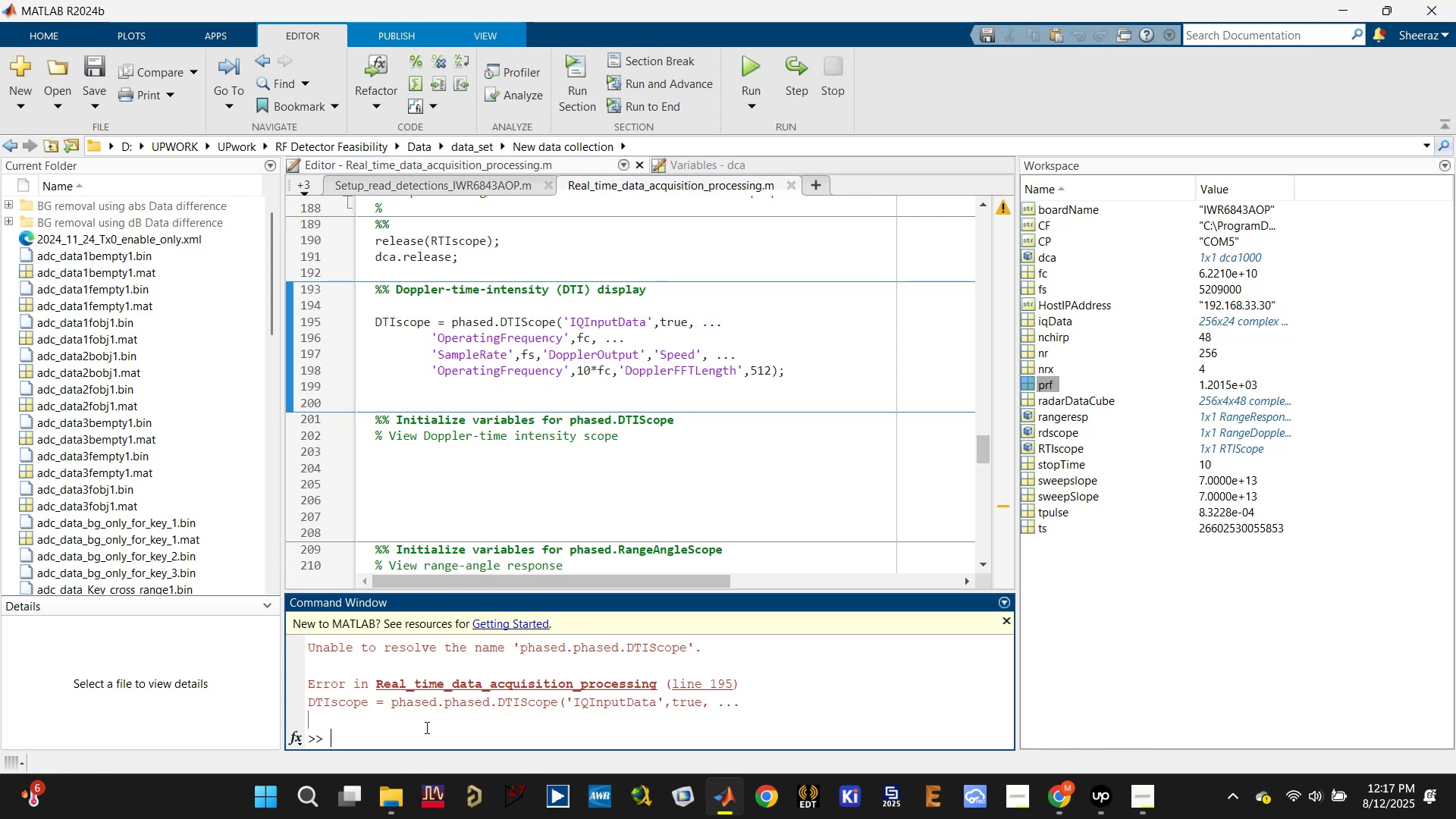 
type(clc)
 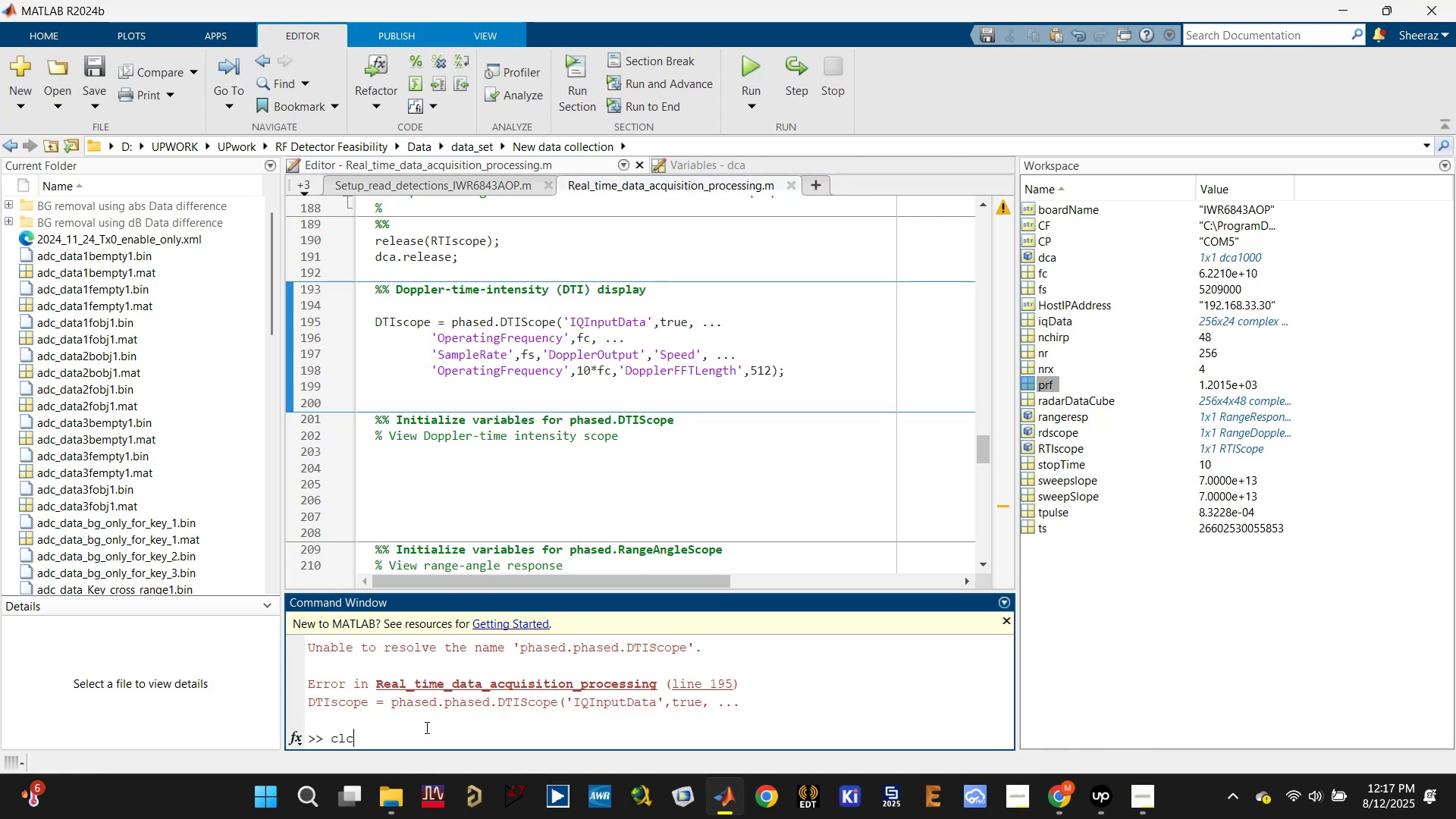 
key(Enter)
 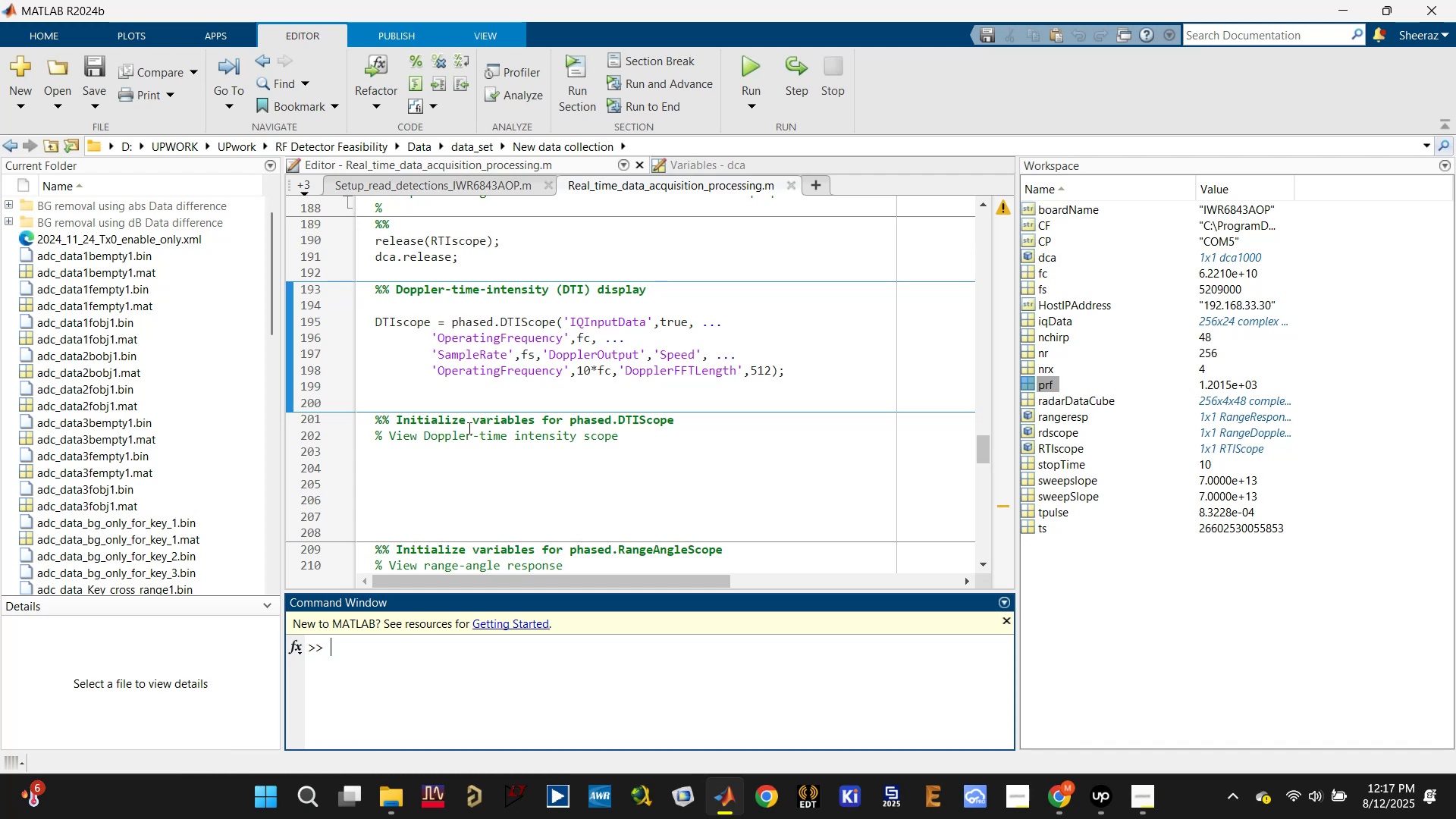 
left_click([510, 400])
 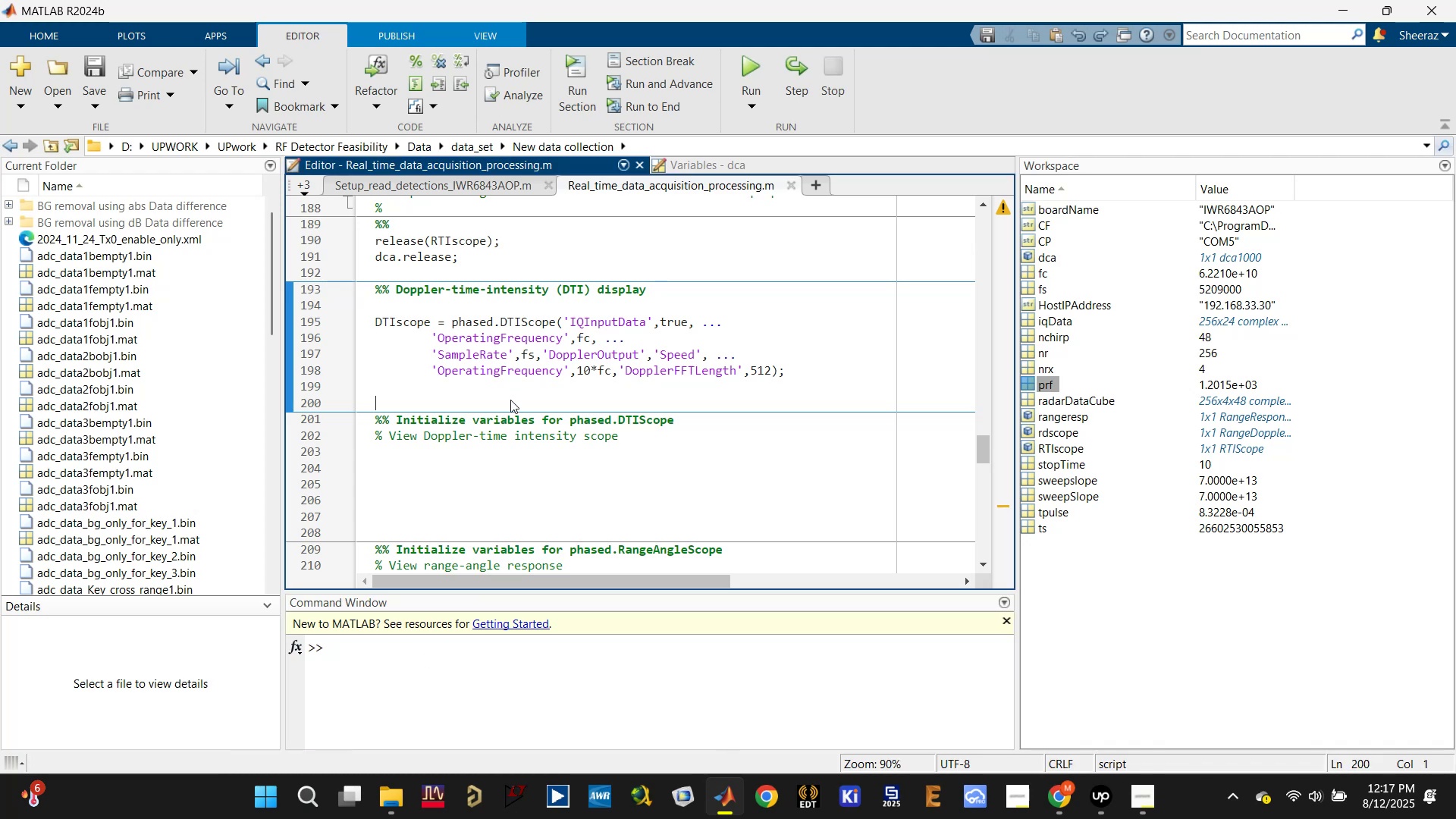 
key(Control+S)
 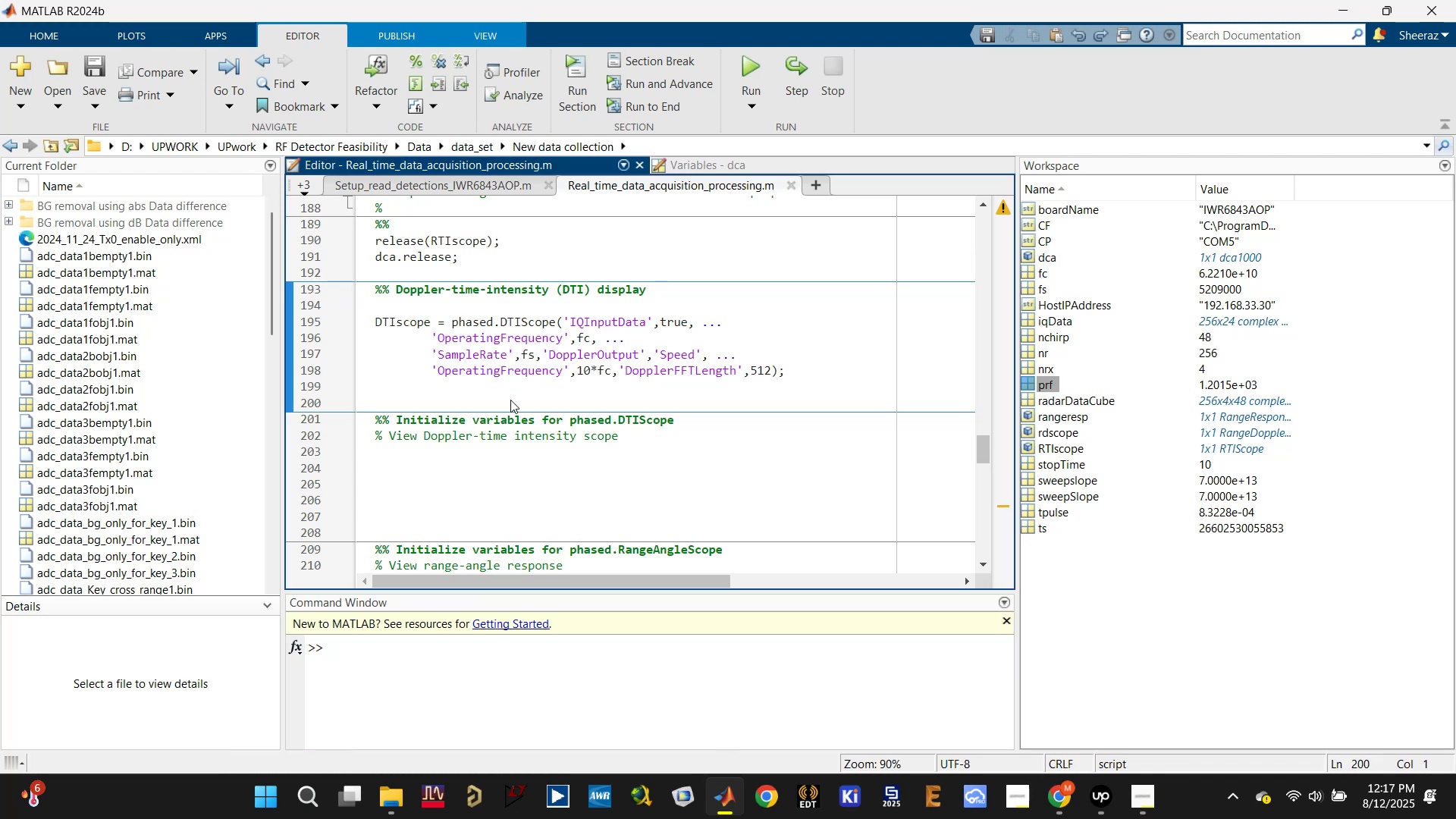 
wait(8.51)
 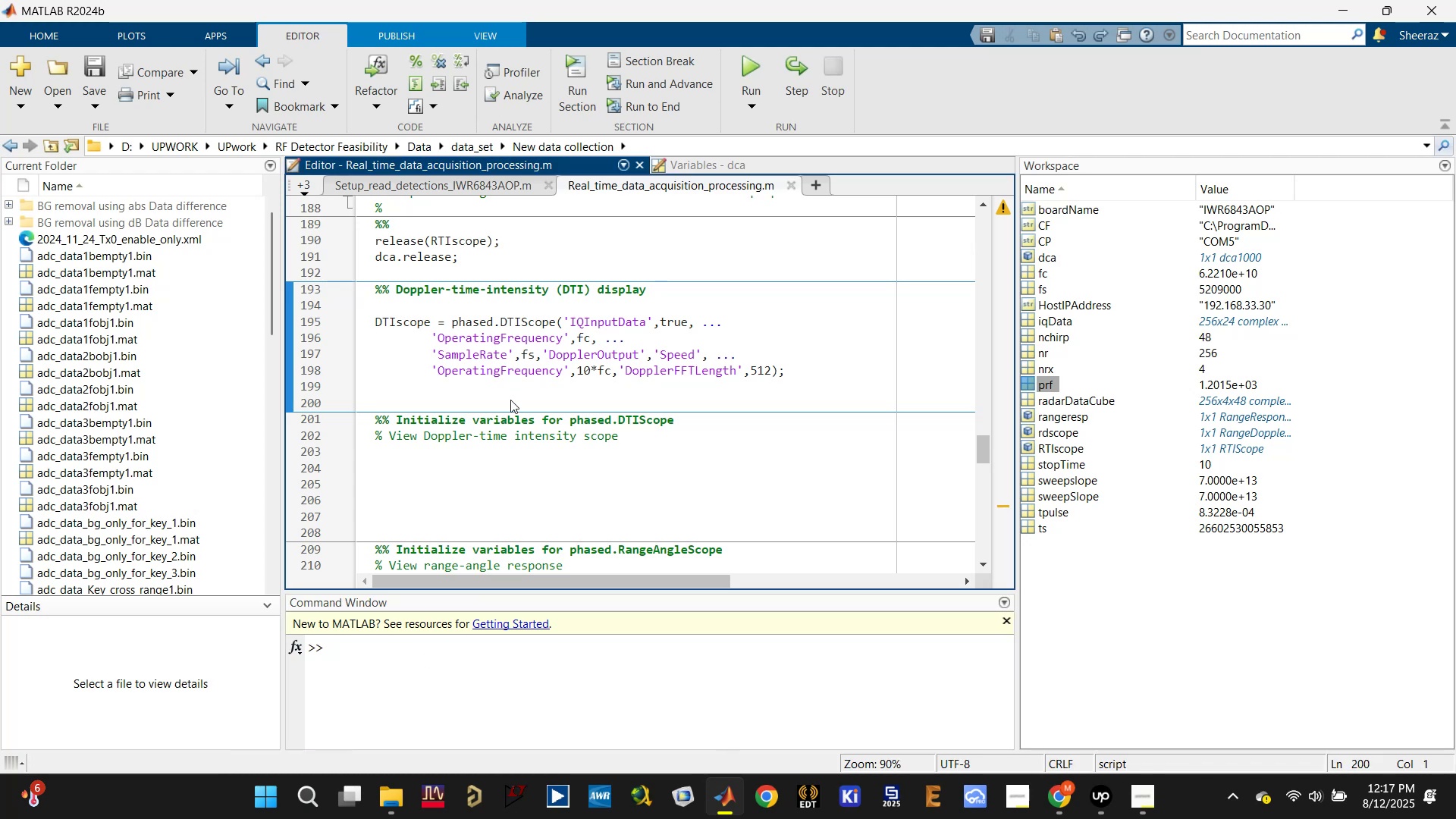 
scroll: coordinate [612, 359], scroll_direction: up, amount: 5.0
 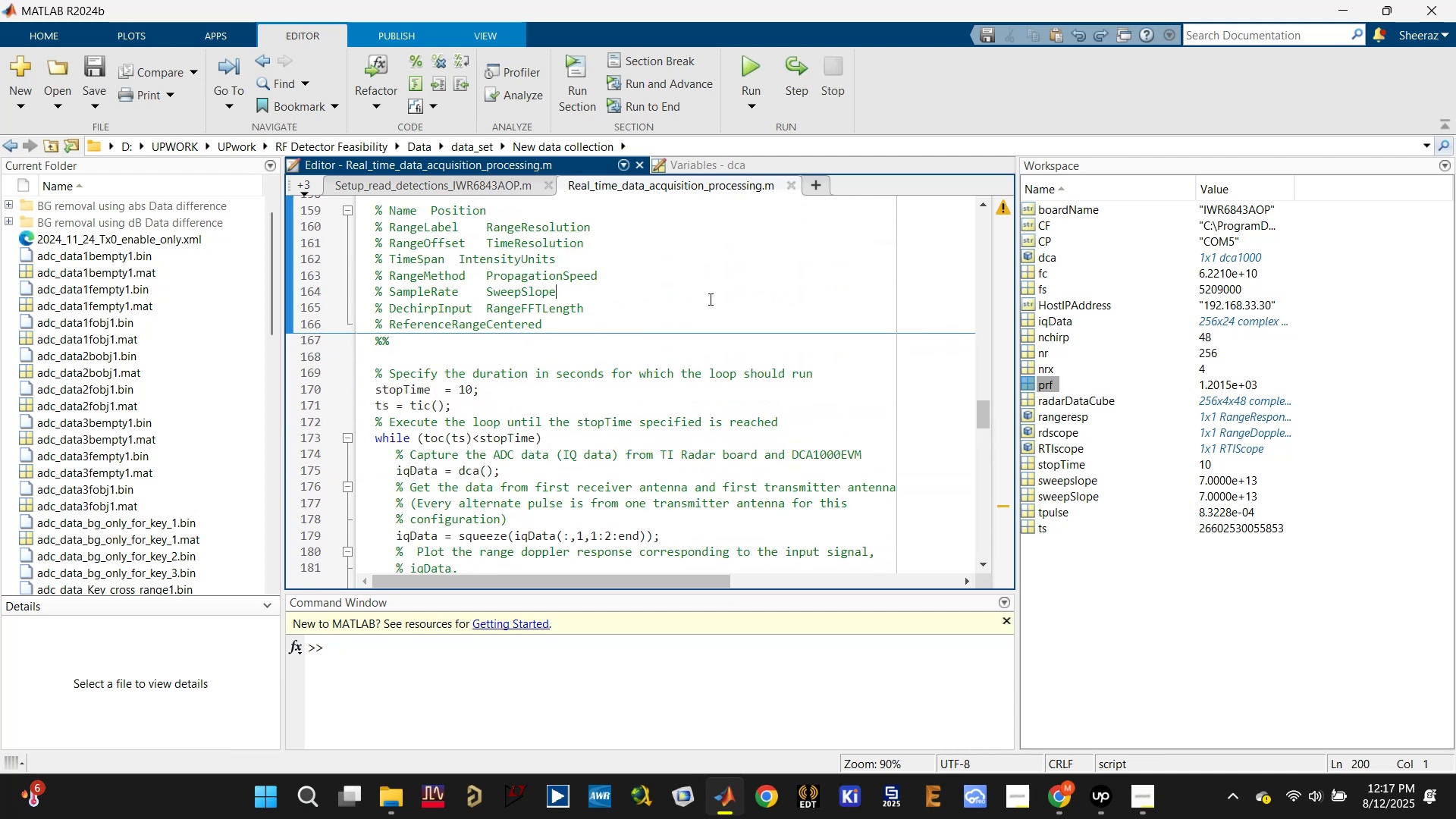 
double_click([673, 383])
 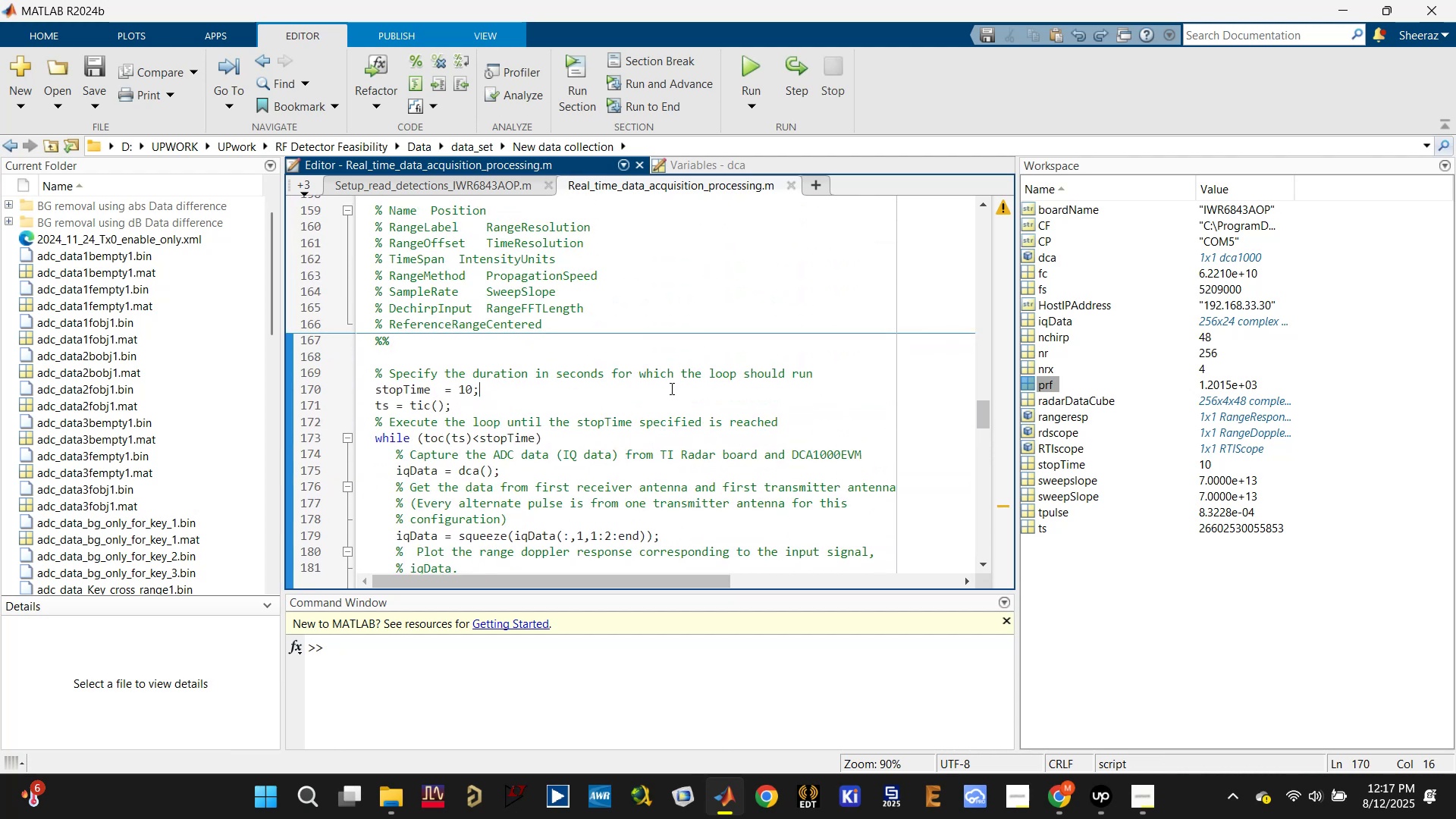 
scroll: coordinate [670, 389], scroll_direction: down, amount: 1.0
 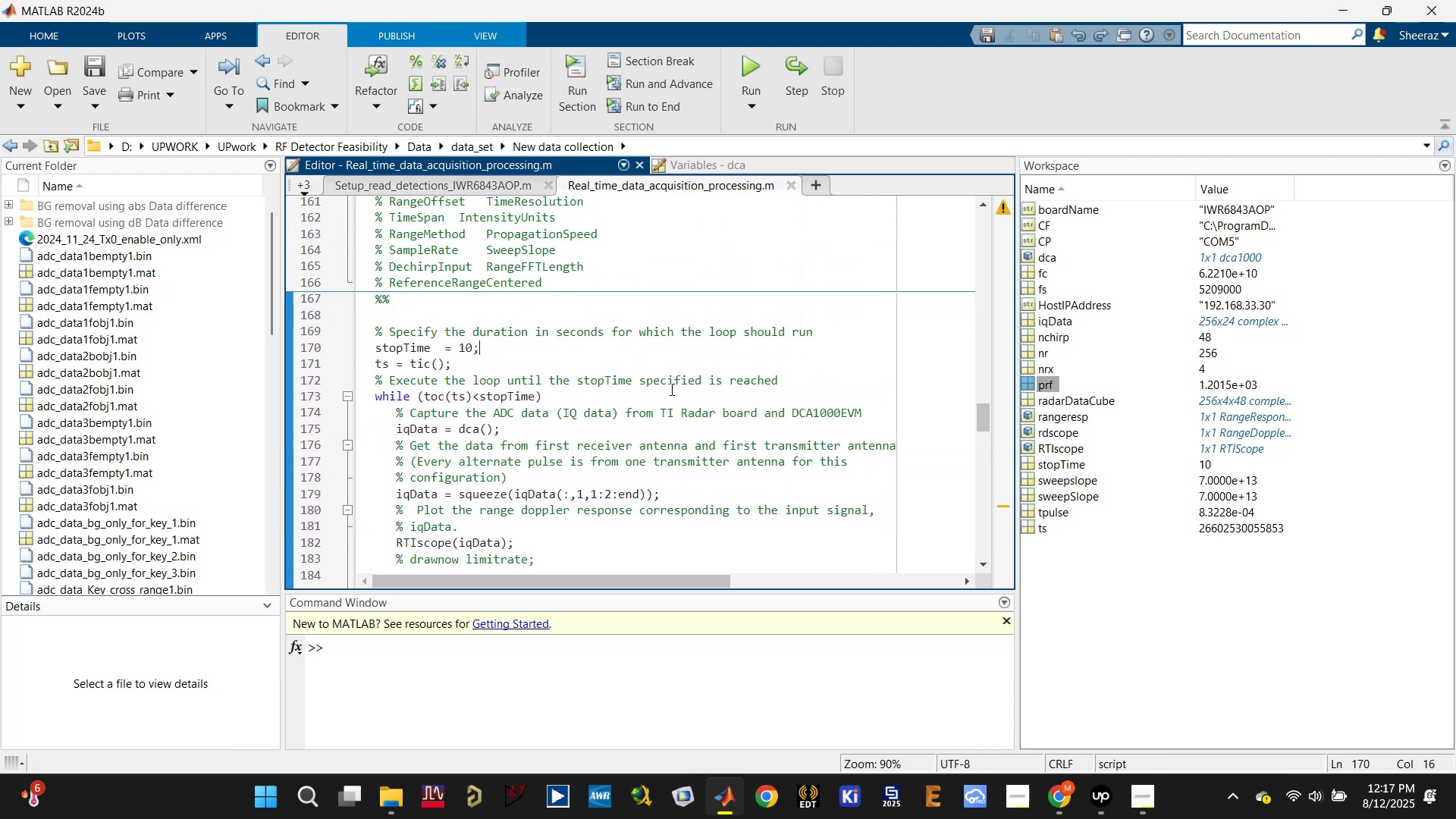 
key(Control+Enter)
 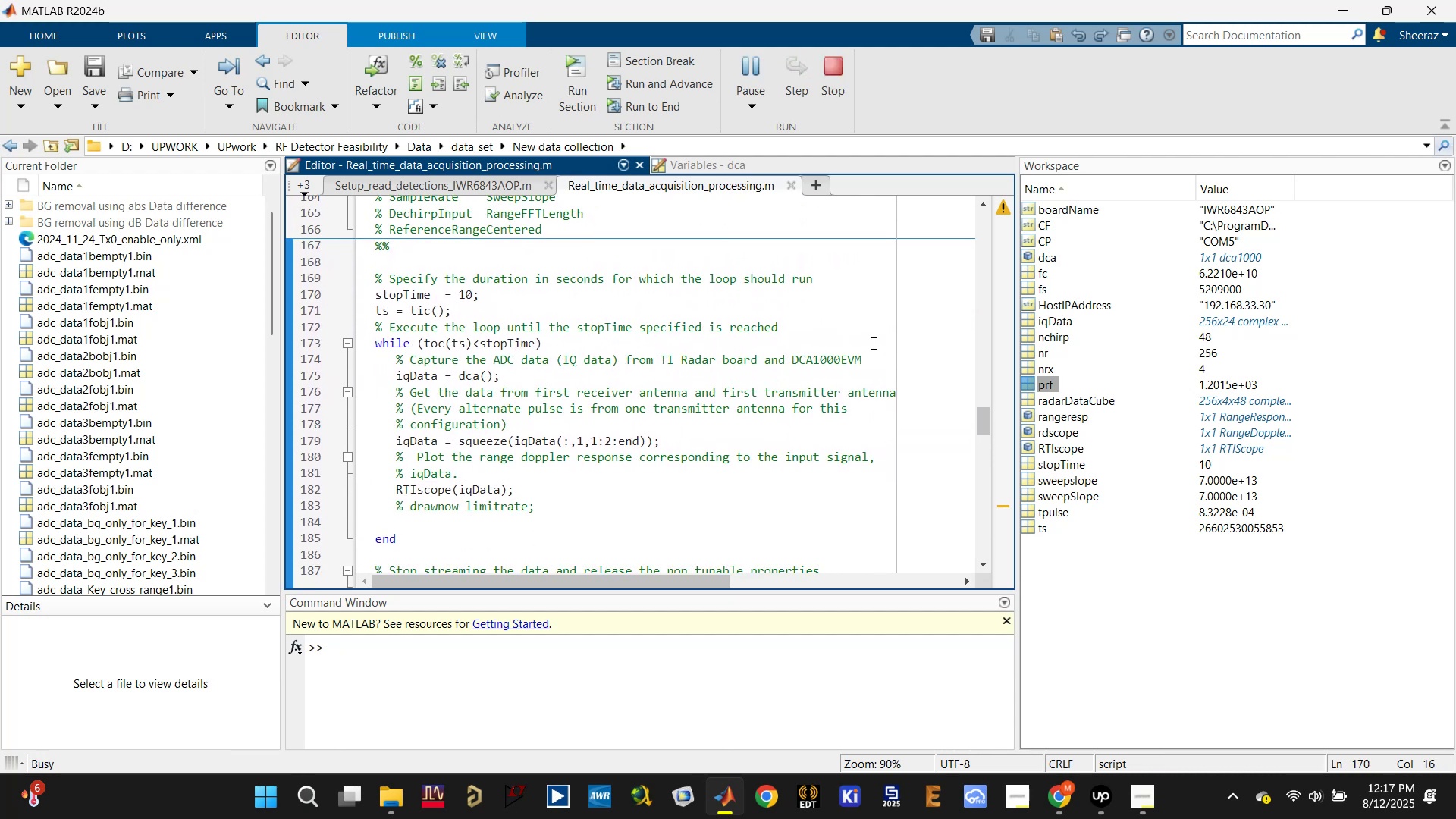 
scroll: coordinate [744, 551], scroll_direction: down, amount: 2.0
 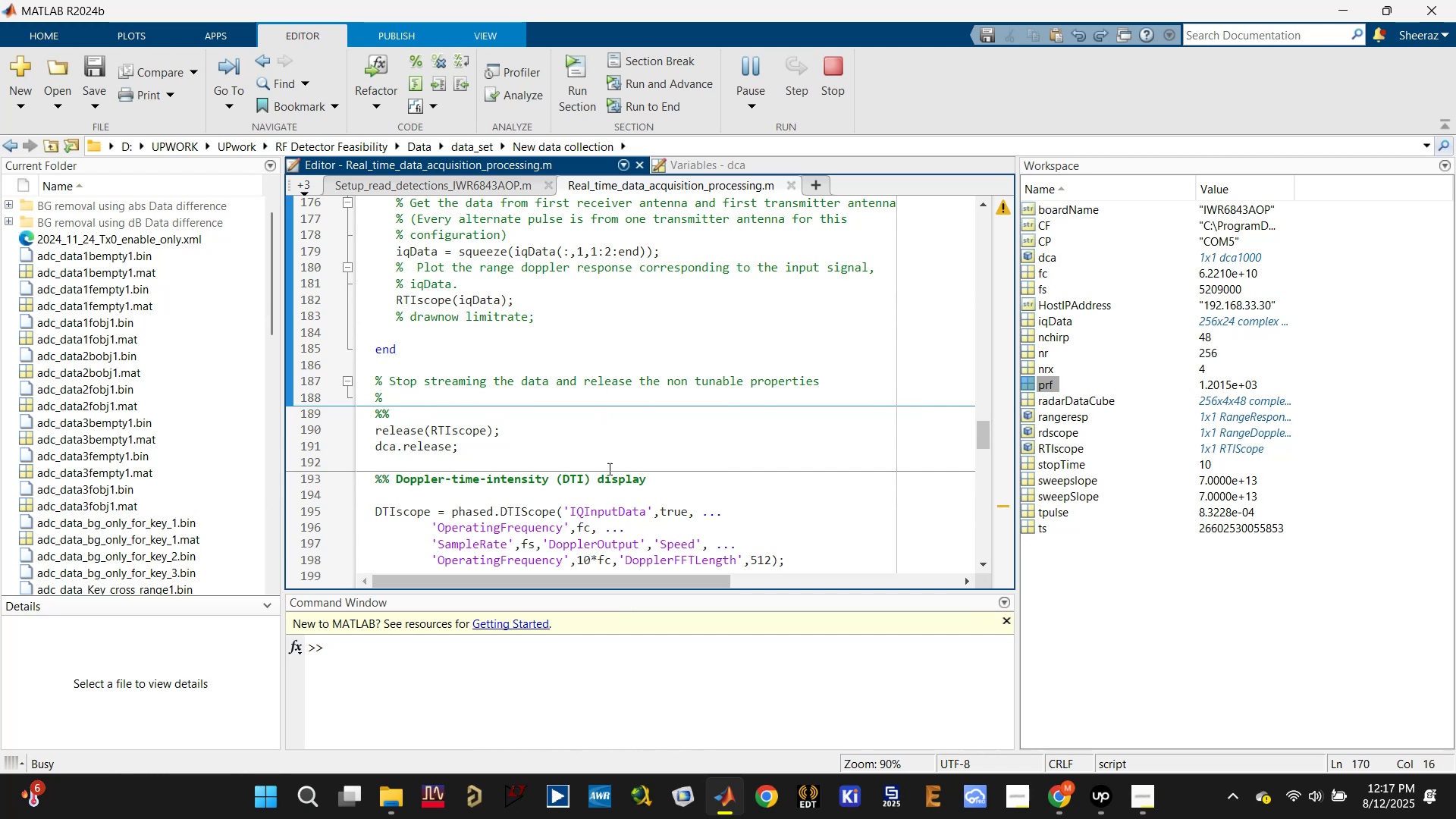 
left_click([485, 440])
 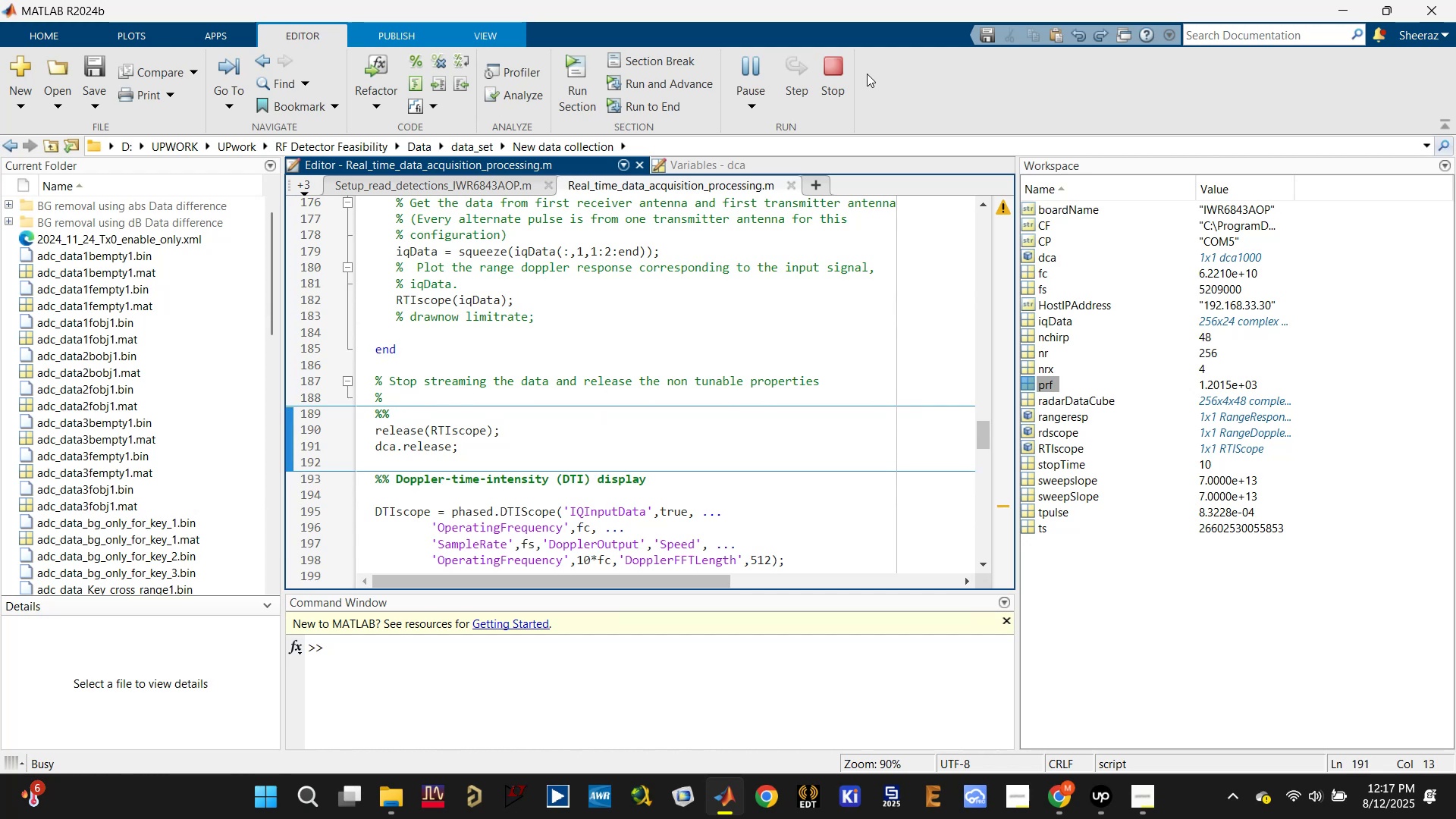 
mouse_move([830, 85])
 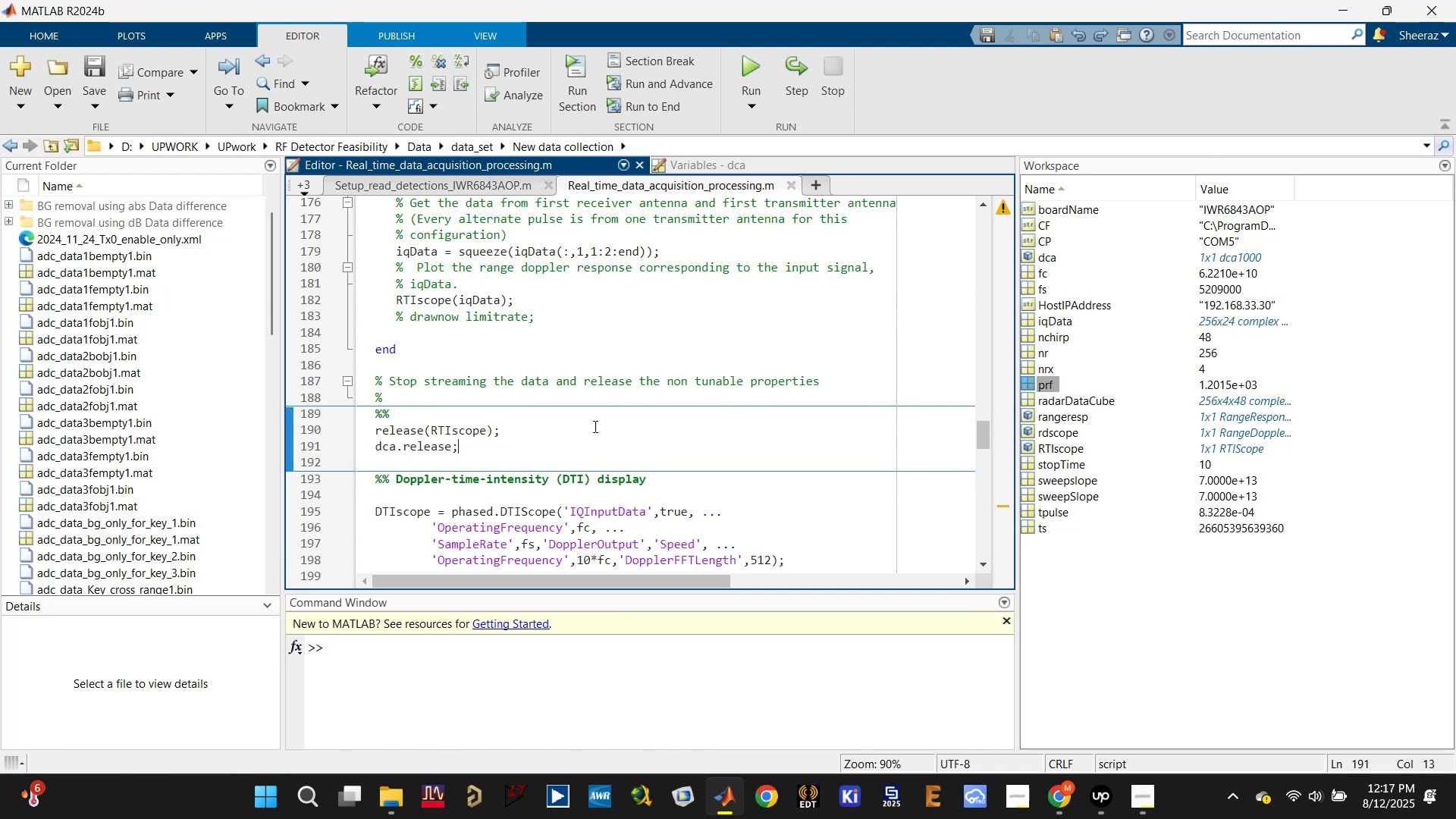 
left_click([582, 443])
 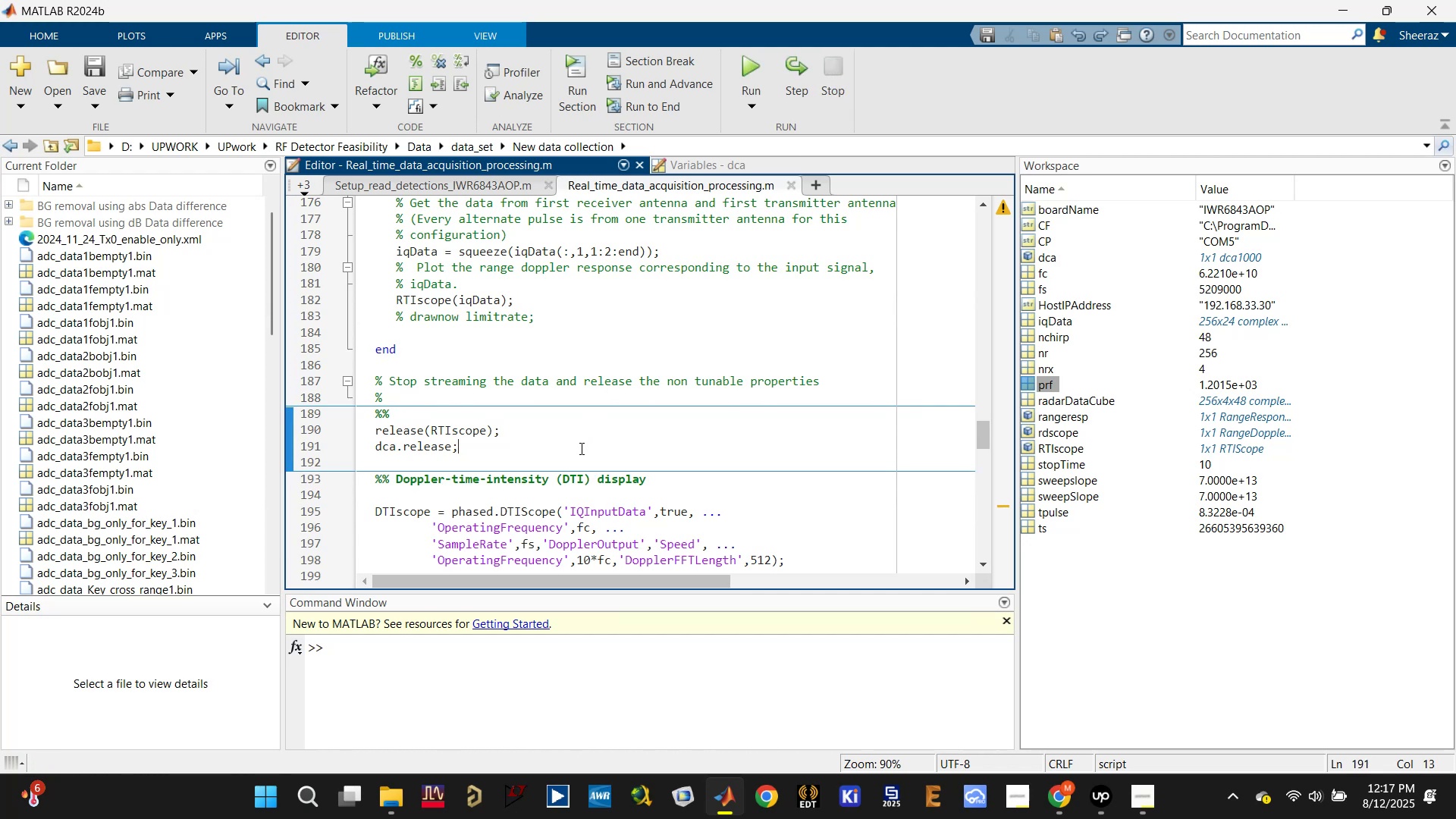 
key(Enter)
 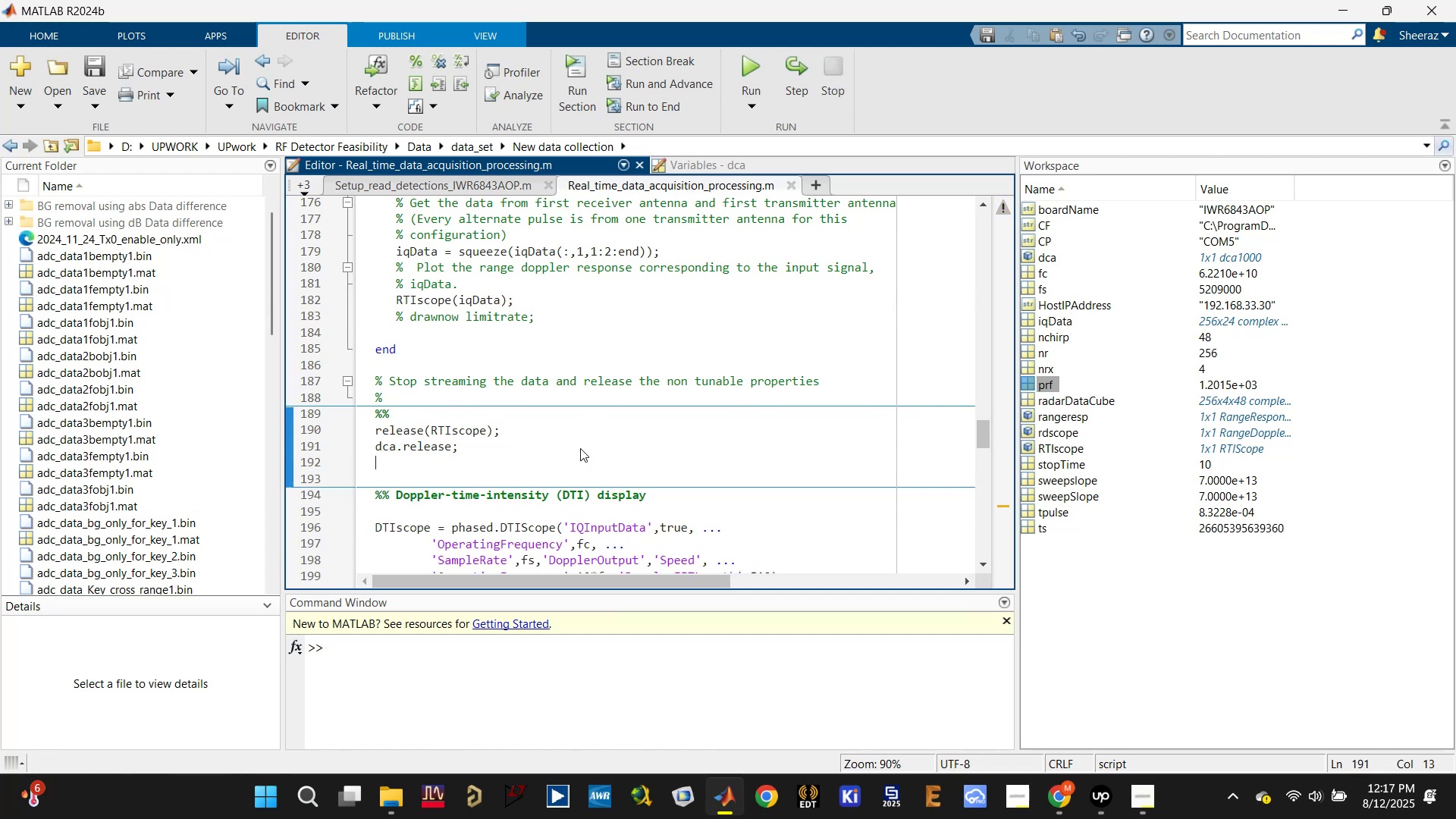 
key(Enter)
 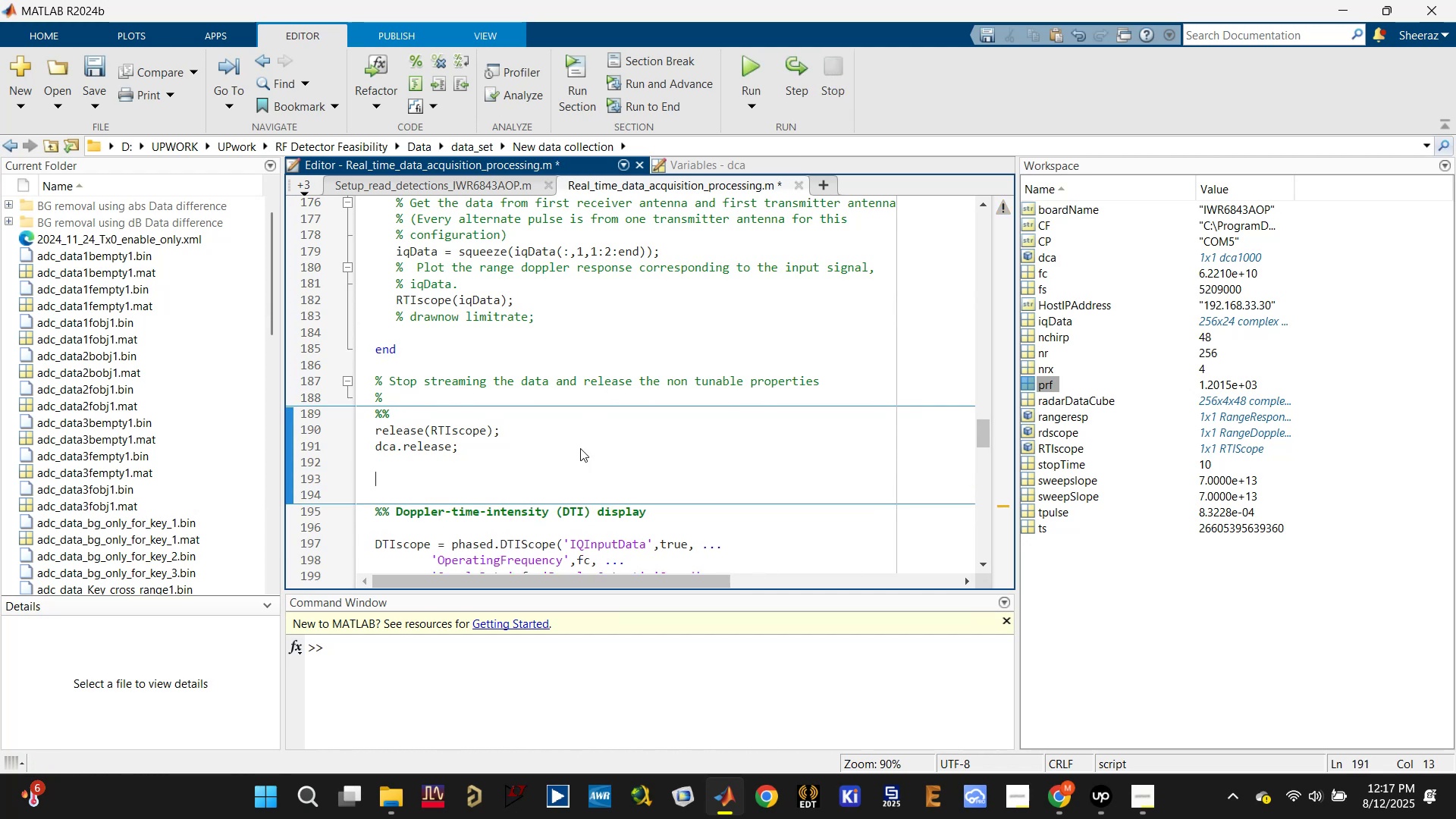 
type(return)
 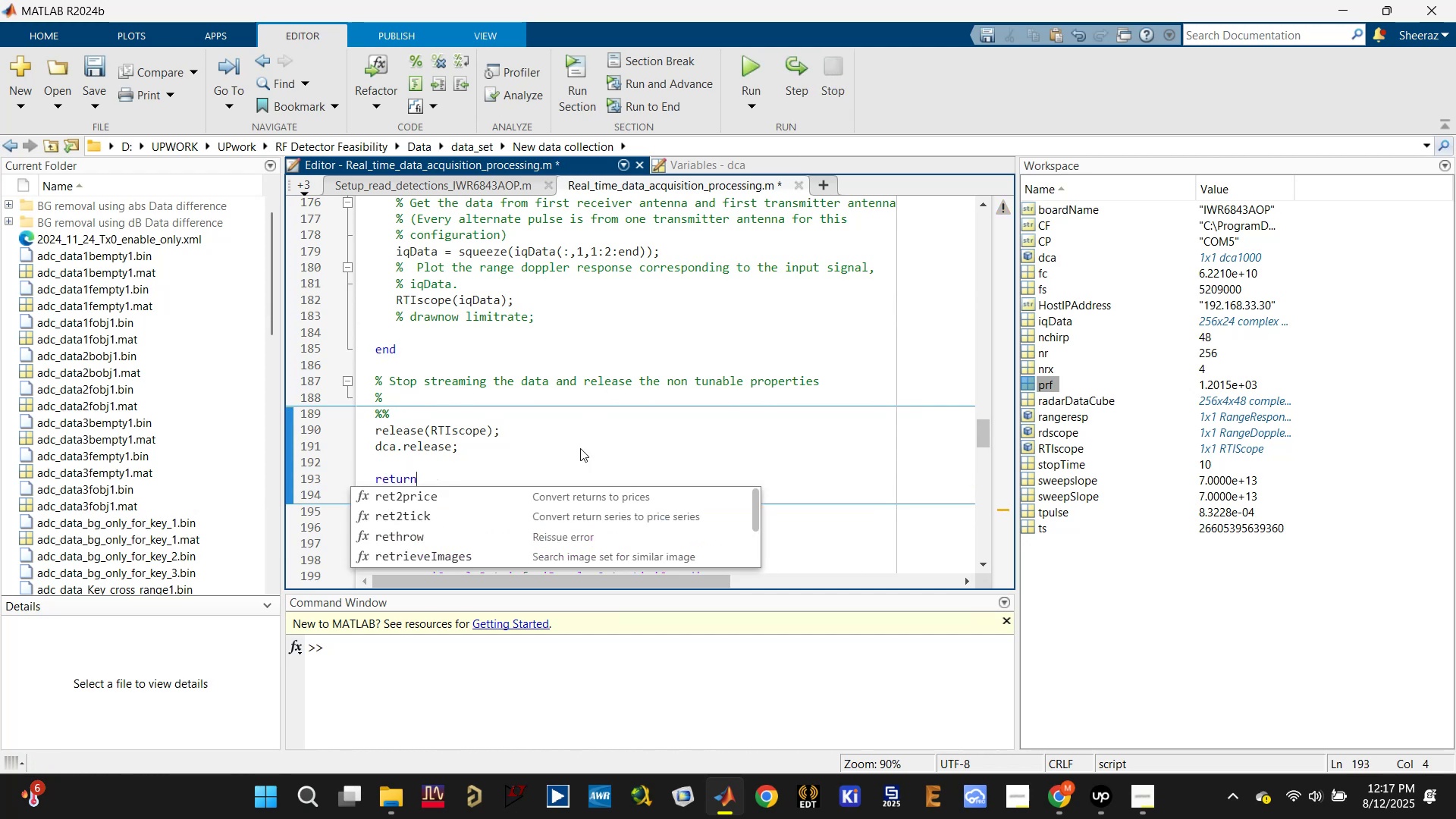 
key(Control+S)
 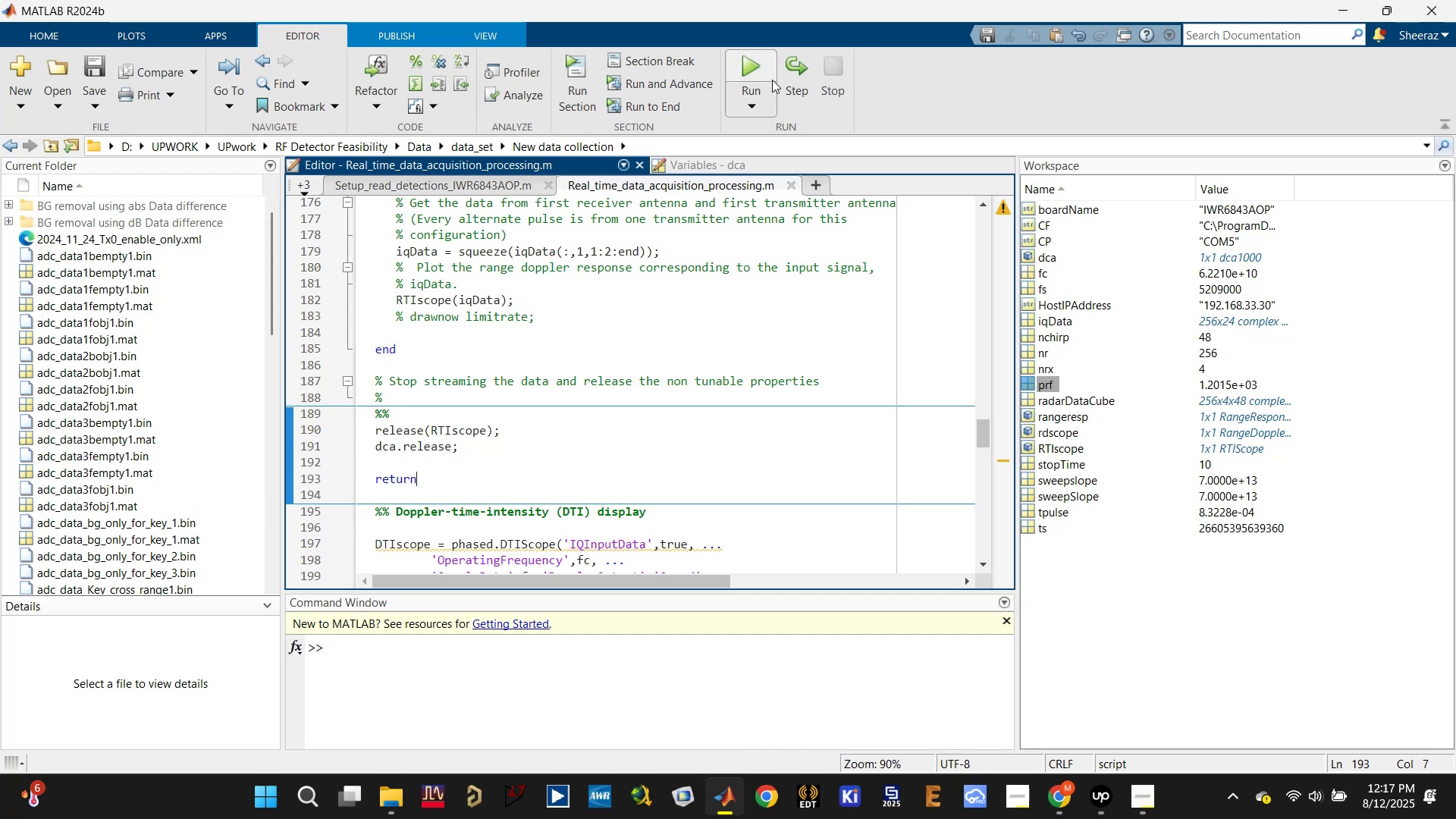 
left_click([756, 67])
 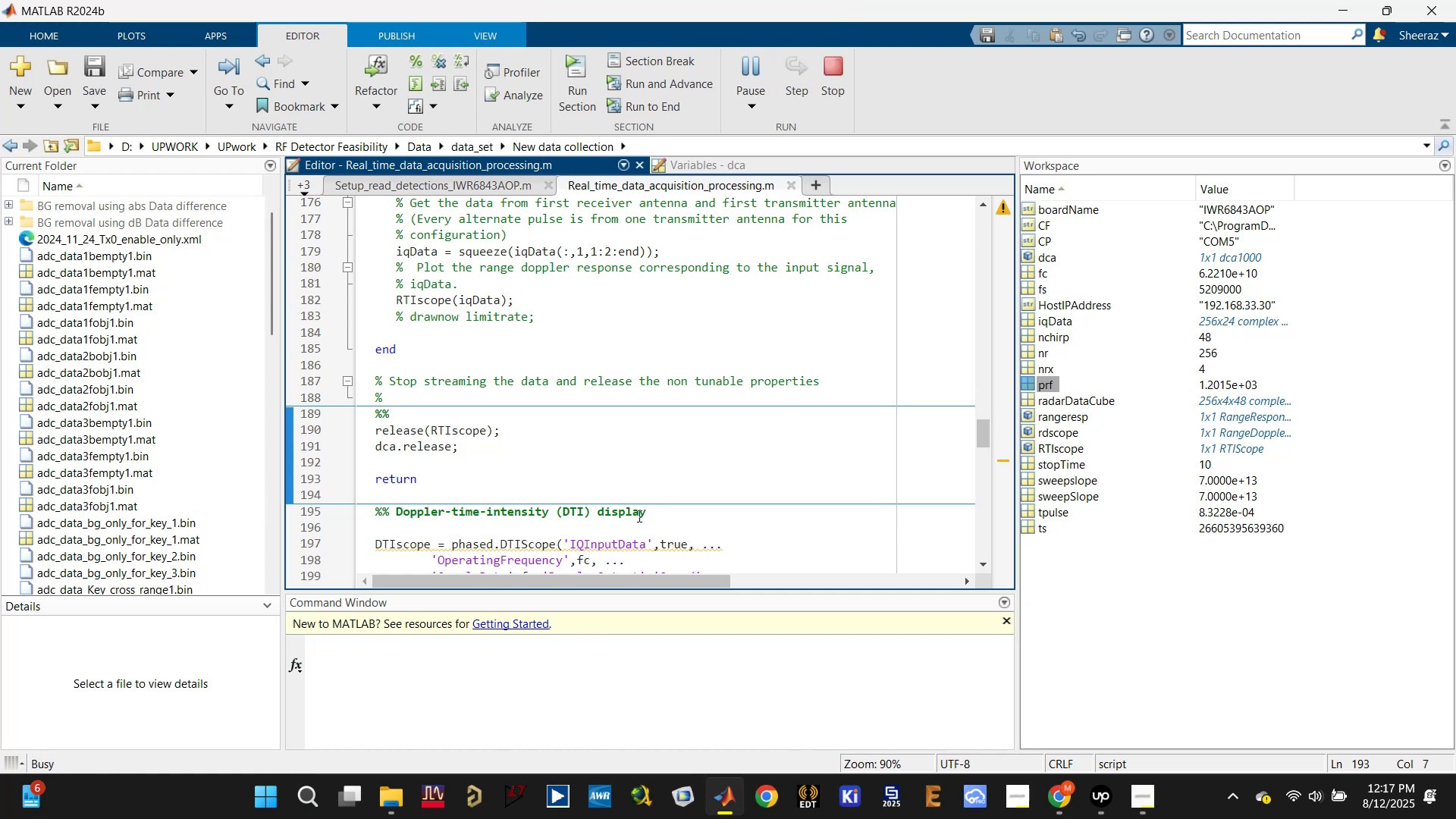 
wait(13.79)
 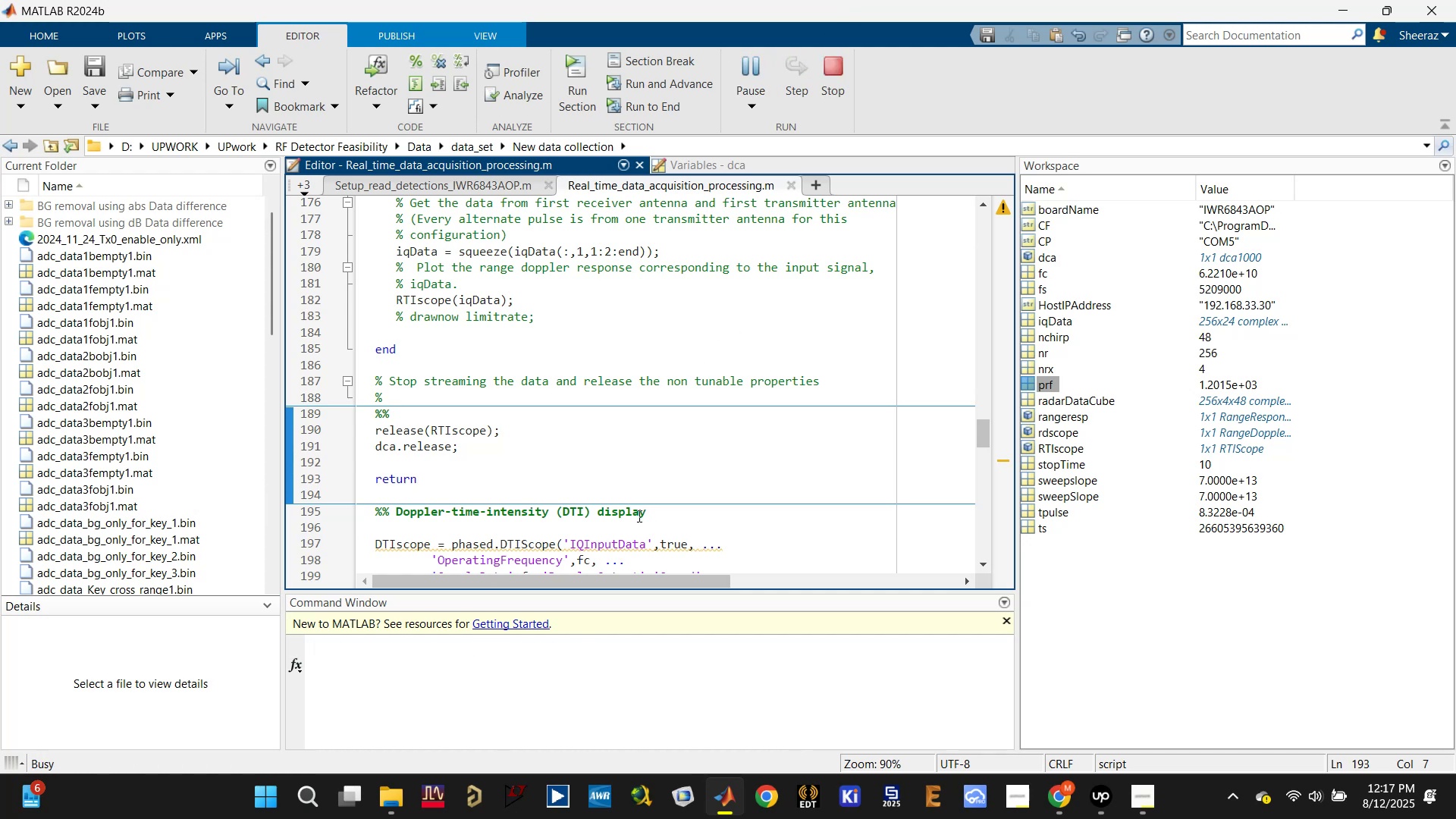 
left_click([742, 451])
 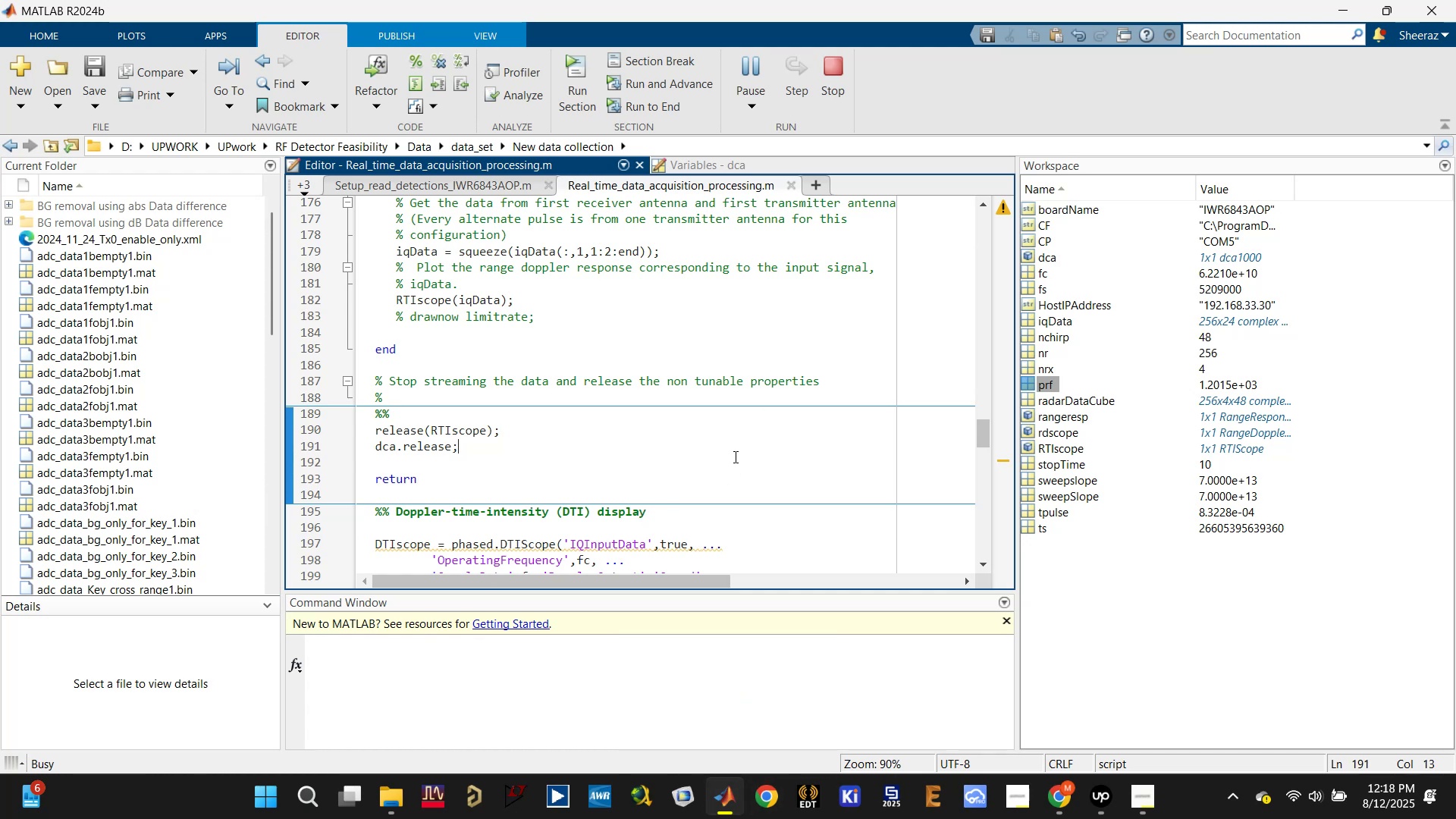 
scroll: coordinate [727, 461], scroll_direction: down, amount: 2.0
 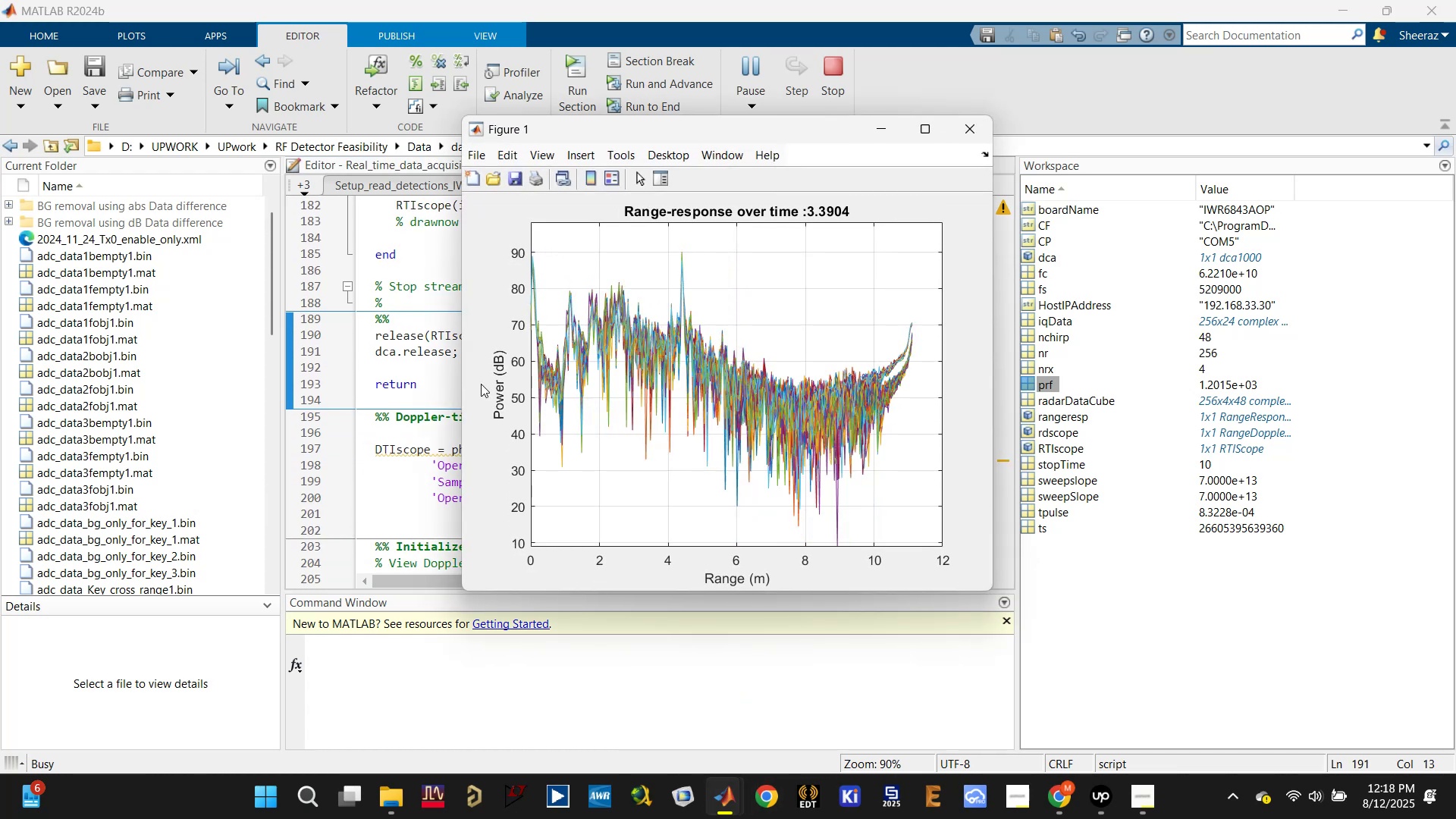 
left_click([438, 380])
 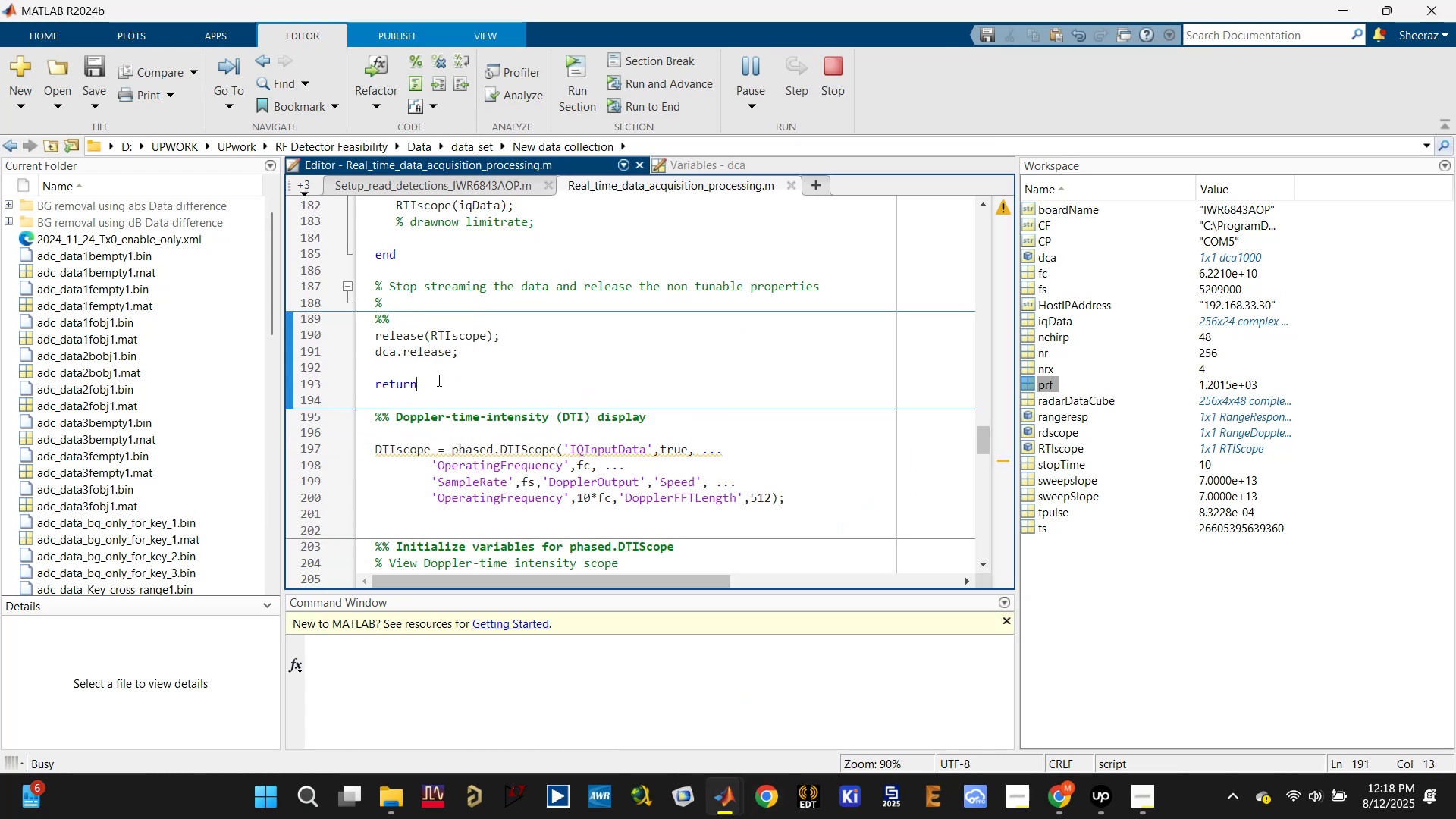 
scroll: coordinate [438, 380], scroll_direction: up, amount: 3.0
 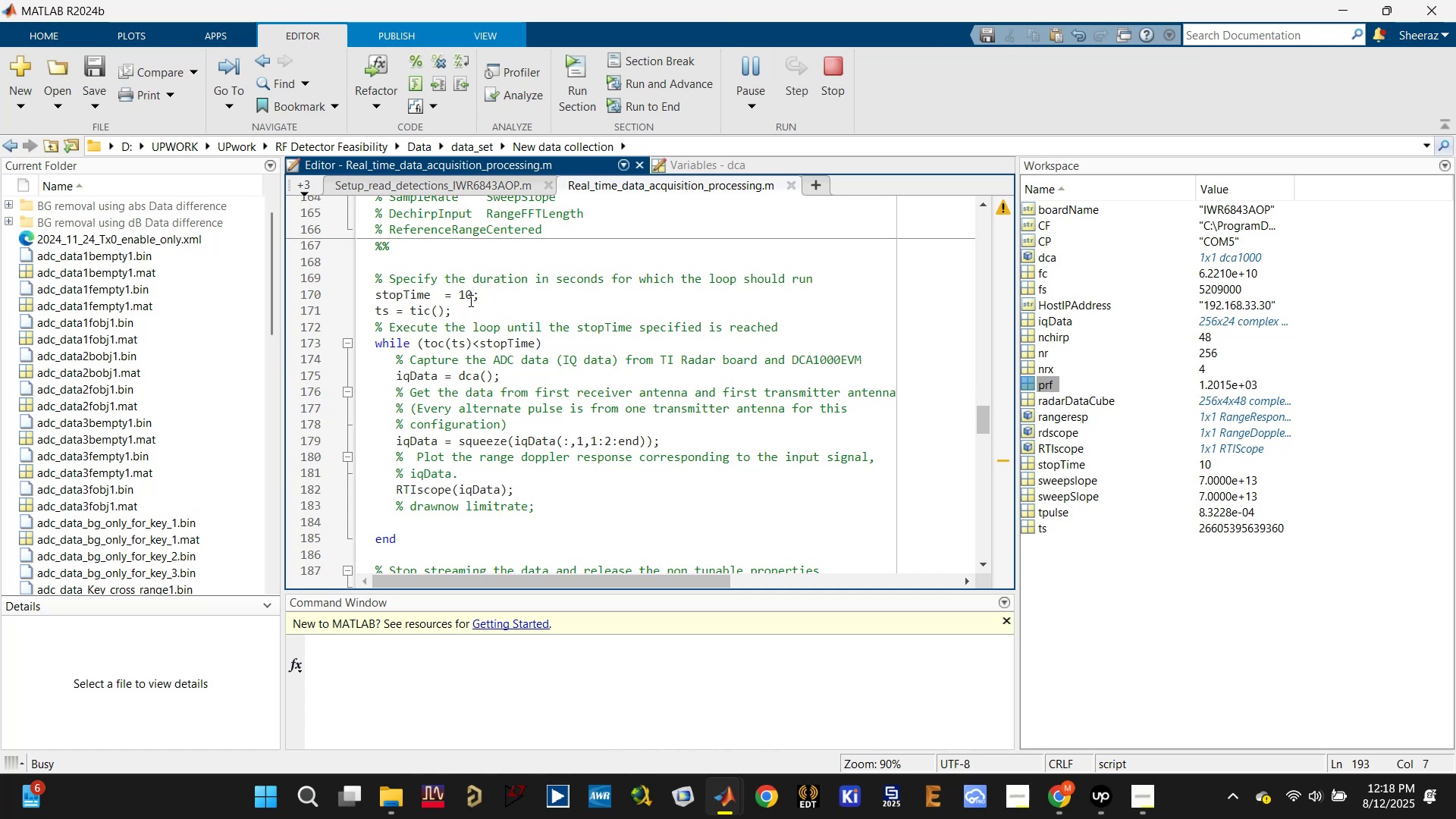 
double_click([466, 298])
 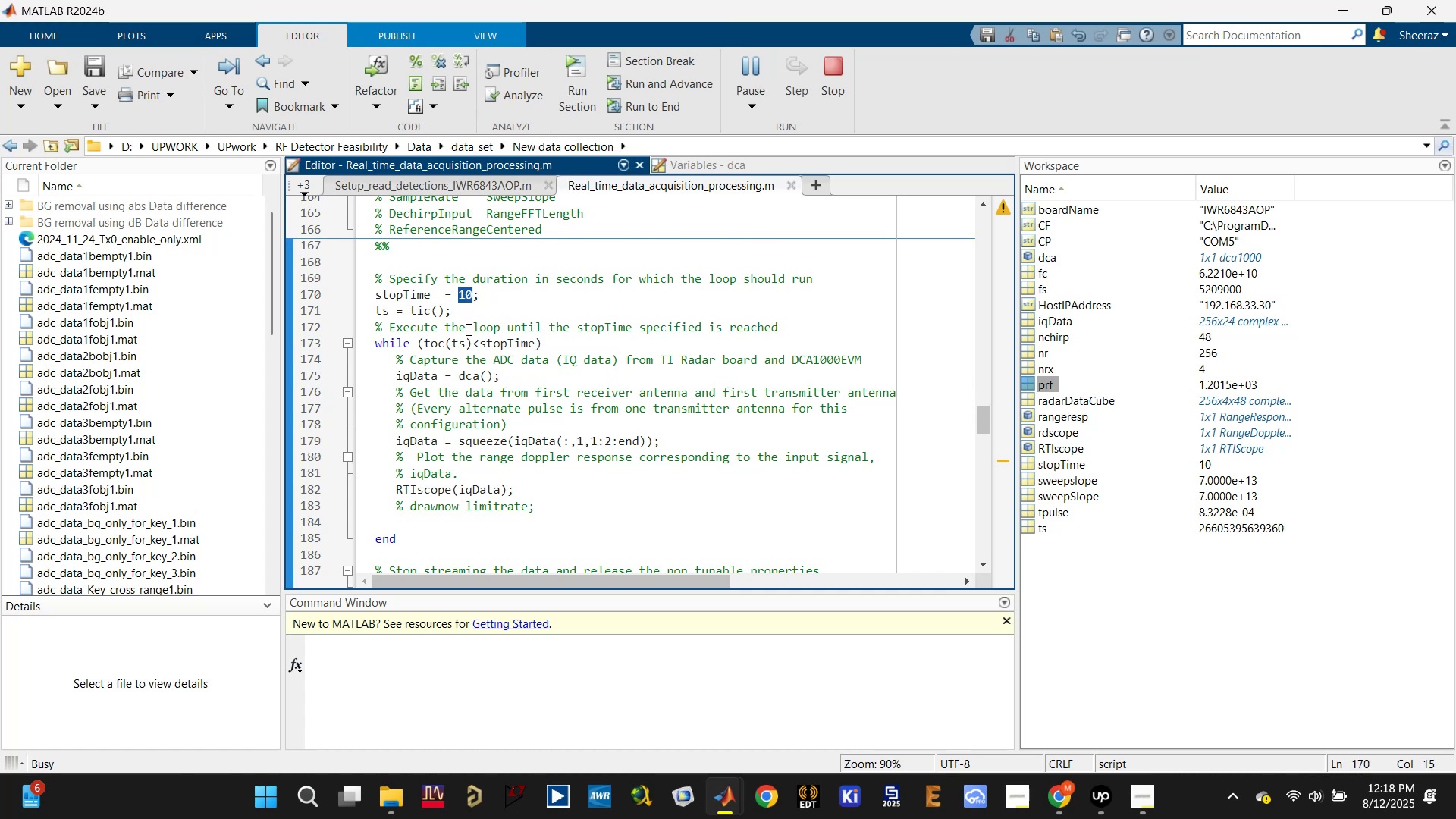 
key(5)
 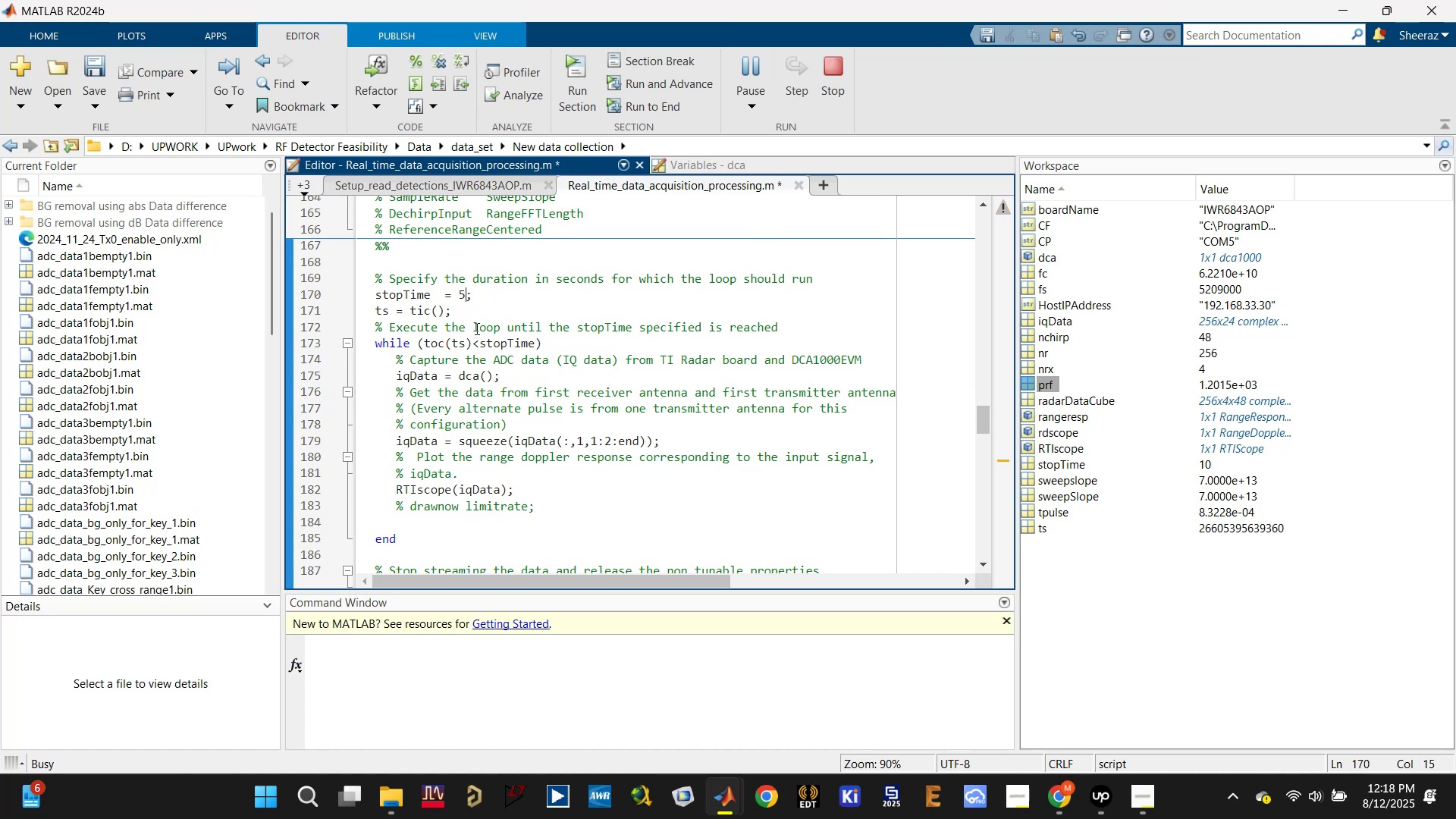 
scroll: coordinate [482, 345], scroll_direction: up, amount: 8.0
 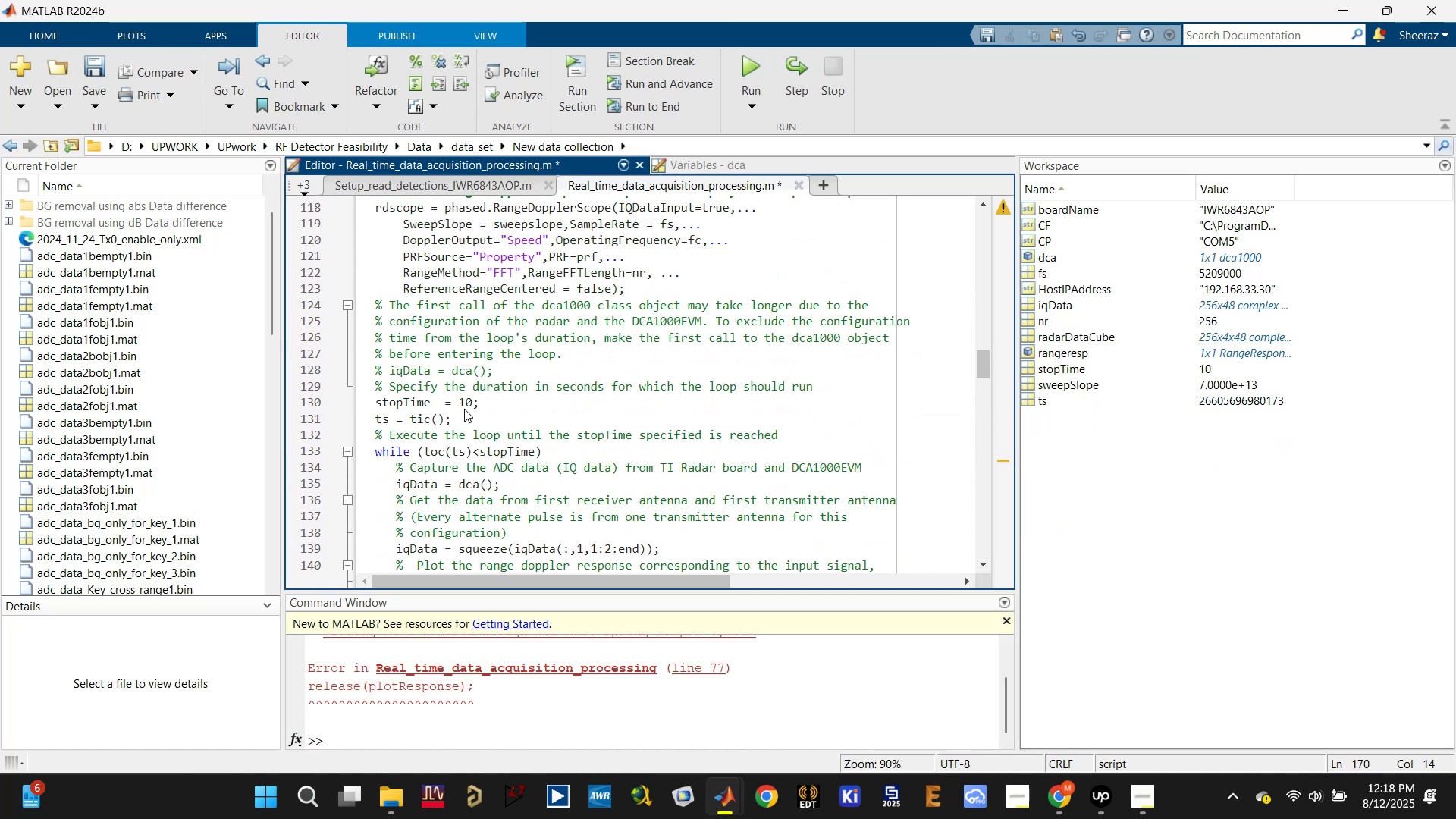 
double_click([466, 403])
 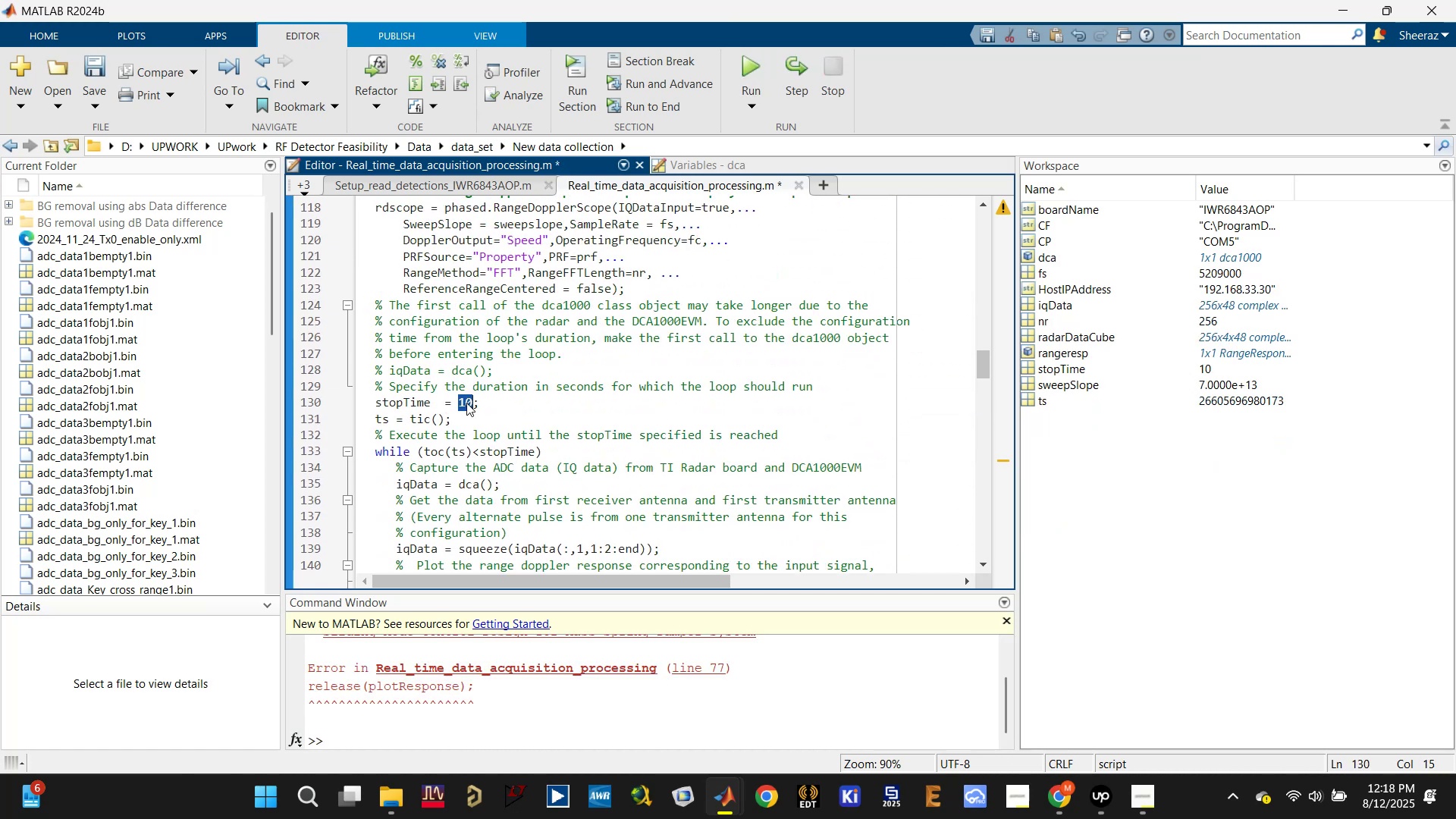 
key(5)
 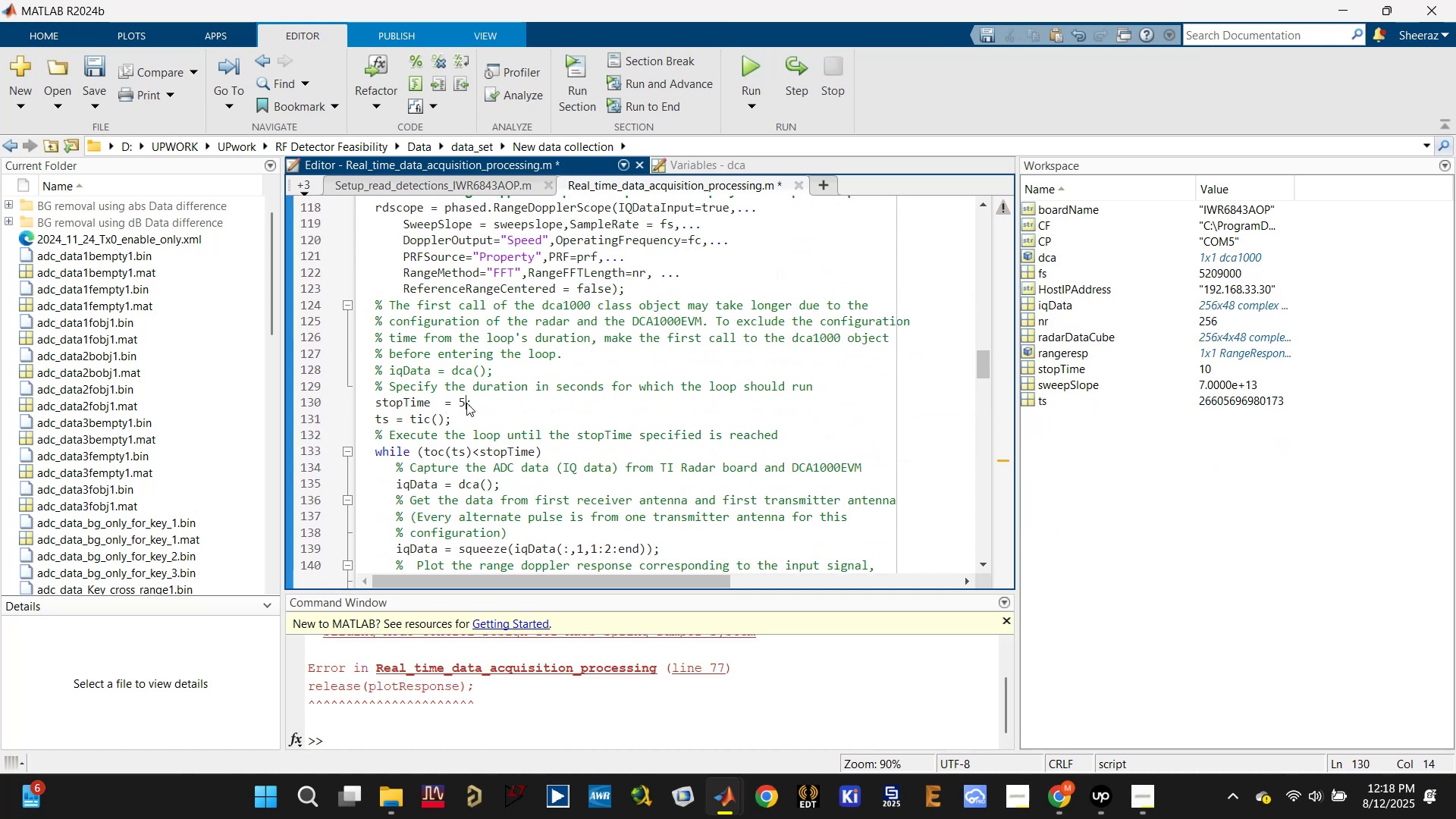 
scroll: coordinate [466, 402], scroll_direction: up, amount: 10.0
 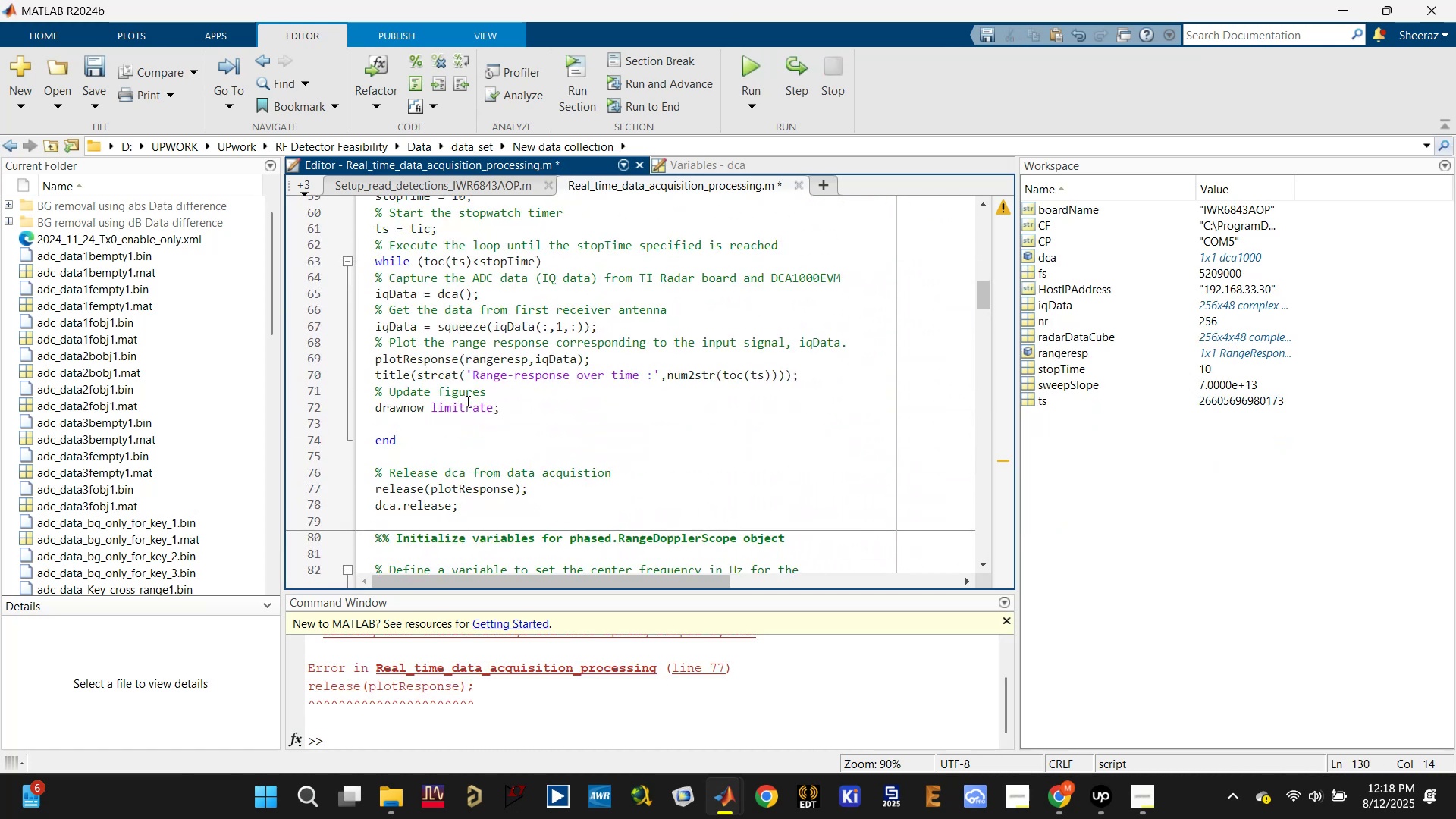 
key(Control+S)
 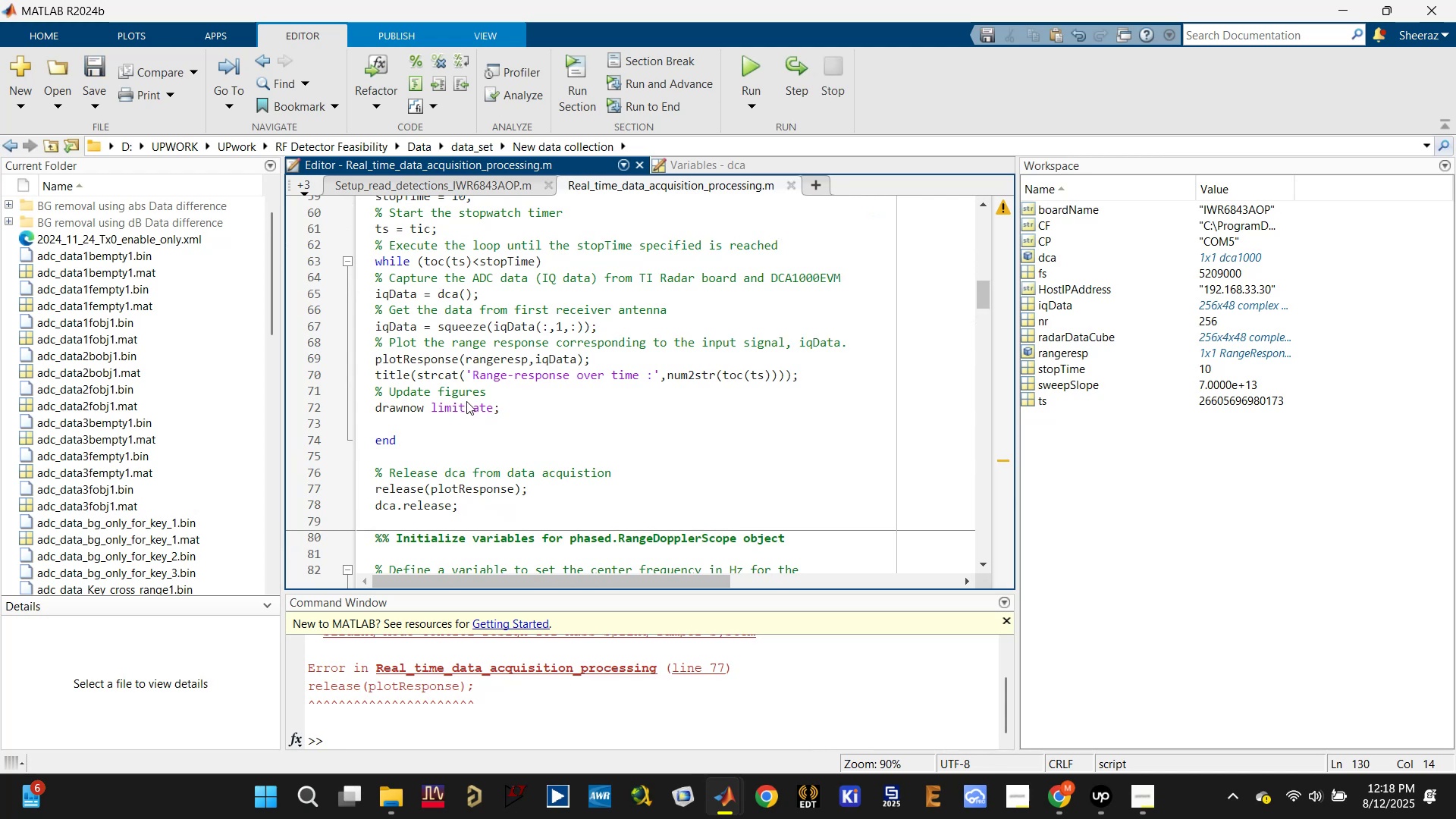 
scroll: coordinate [466, 401], scroll_direction: up, amount: 3.0
 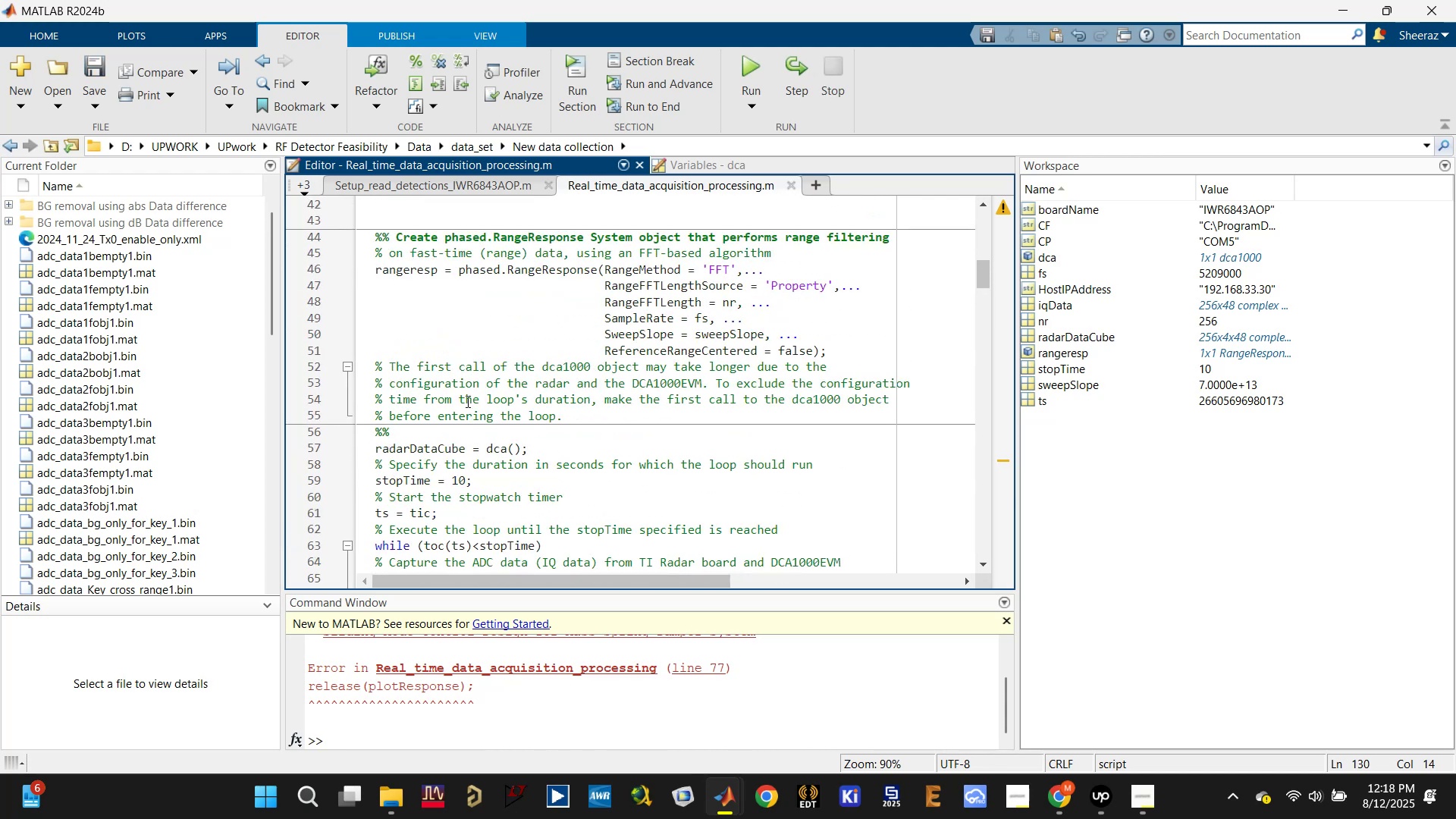 
scroll: coordinate [466, 401], scroll_direction: down, amount: 1.0
 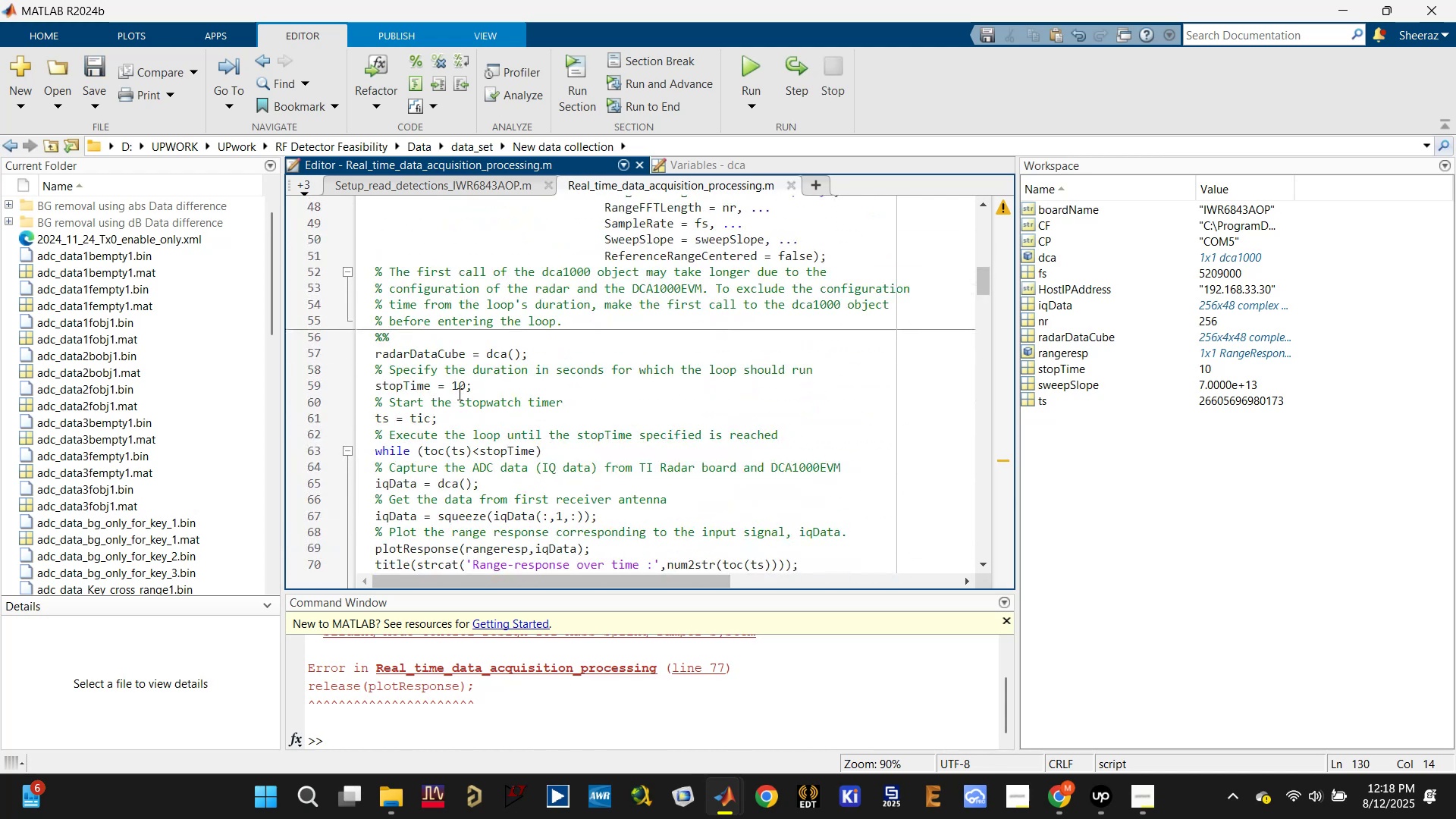 
left_click_drag(start_coordinate=[497, 387], to_coordinate=[369, 388])
 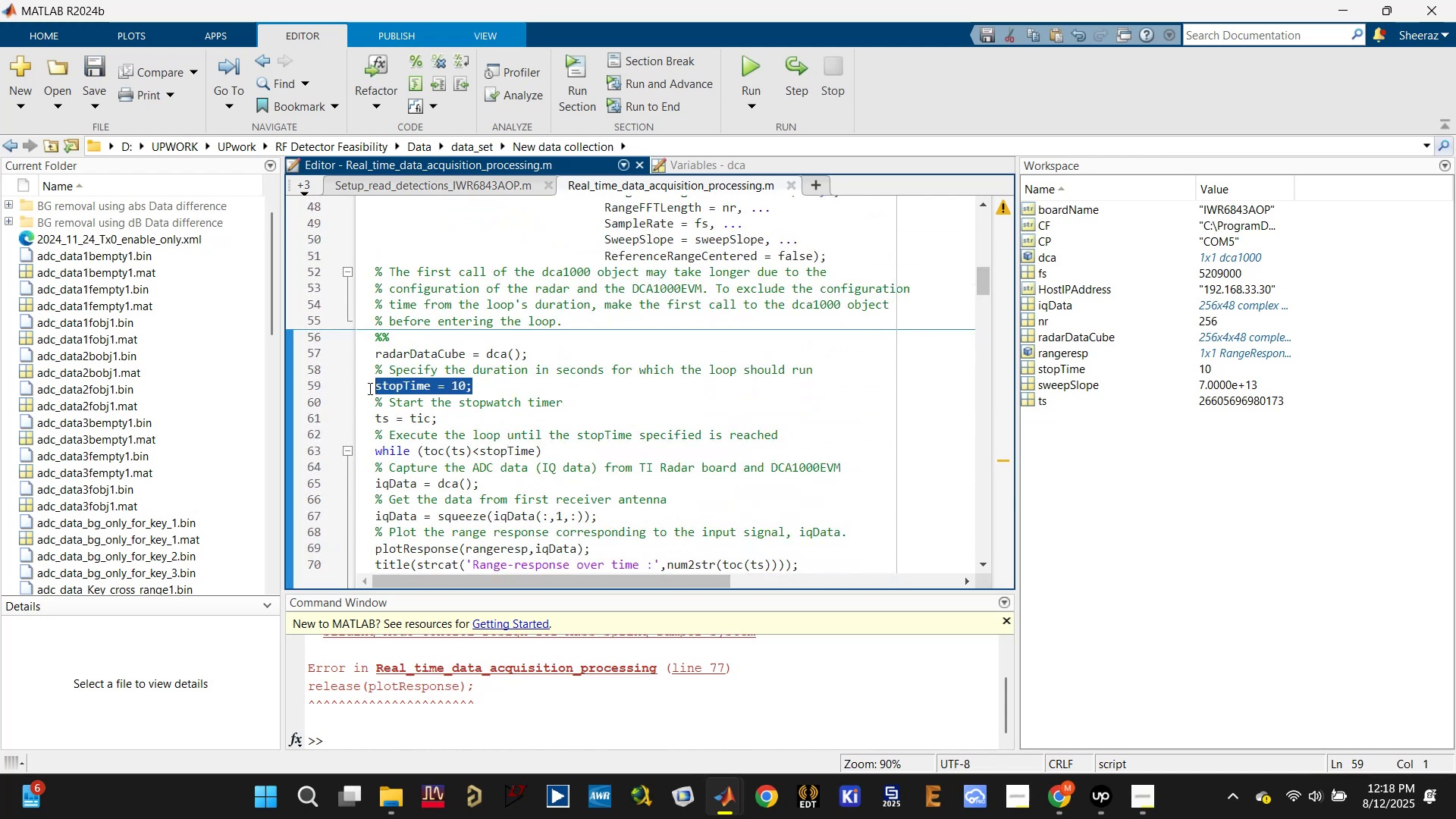 
key(Control+X)
 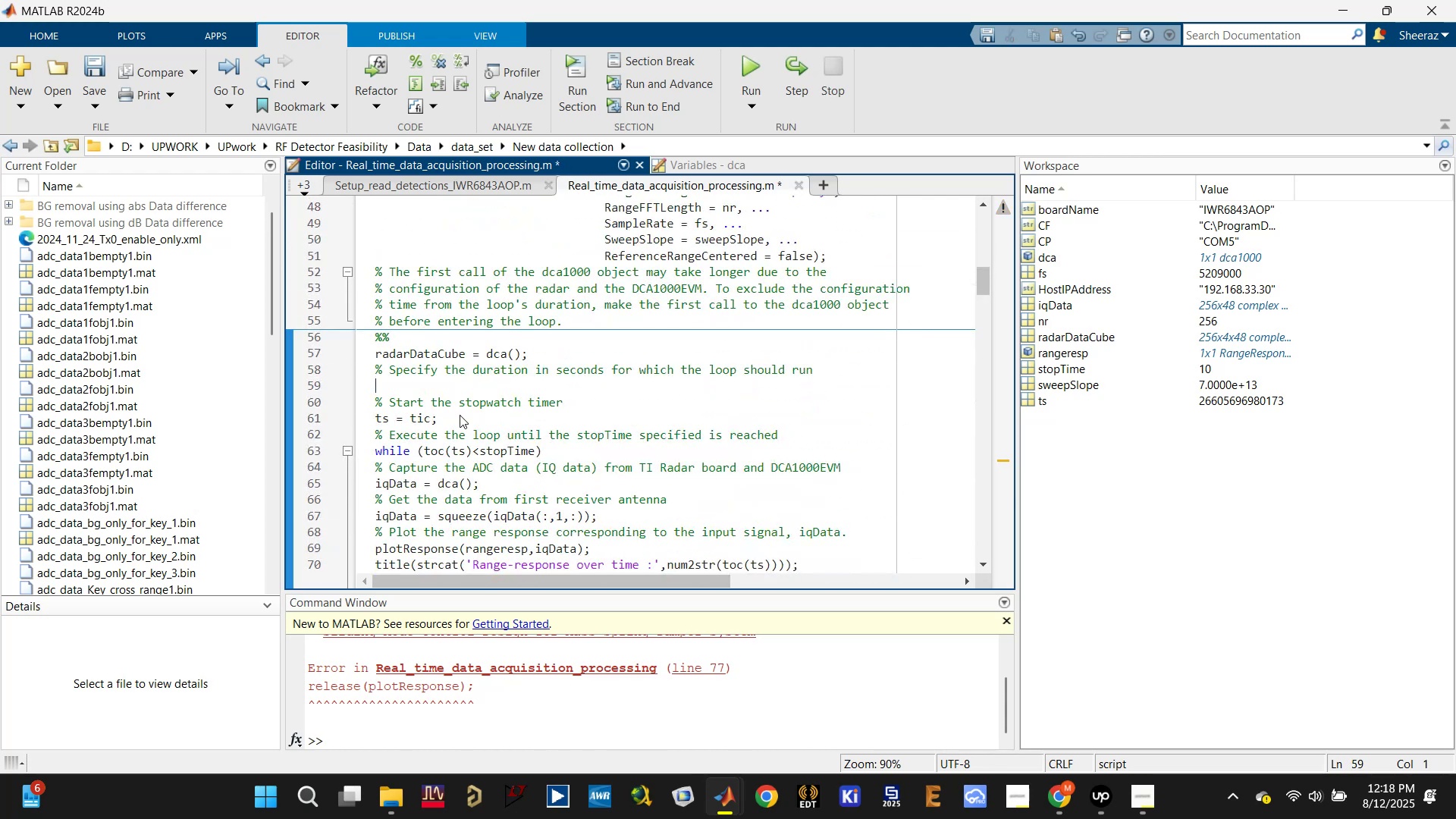 
scroll: coordinate [460, 415], scroll_direction: up, amount: 4.0
 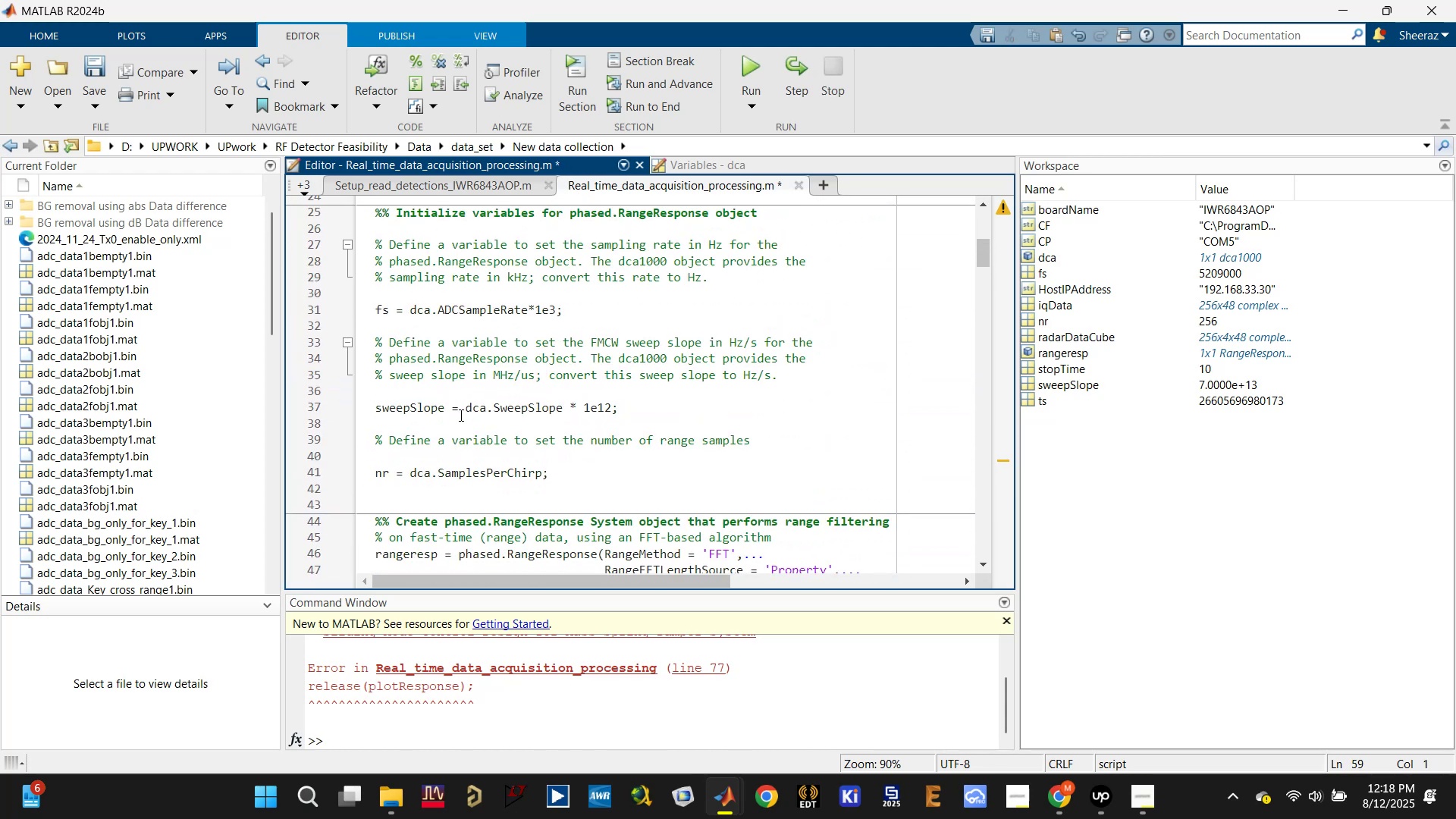 
scroll: coordinate [460, 415], scroll_direction: down, amount: 2.0
 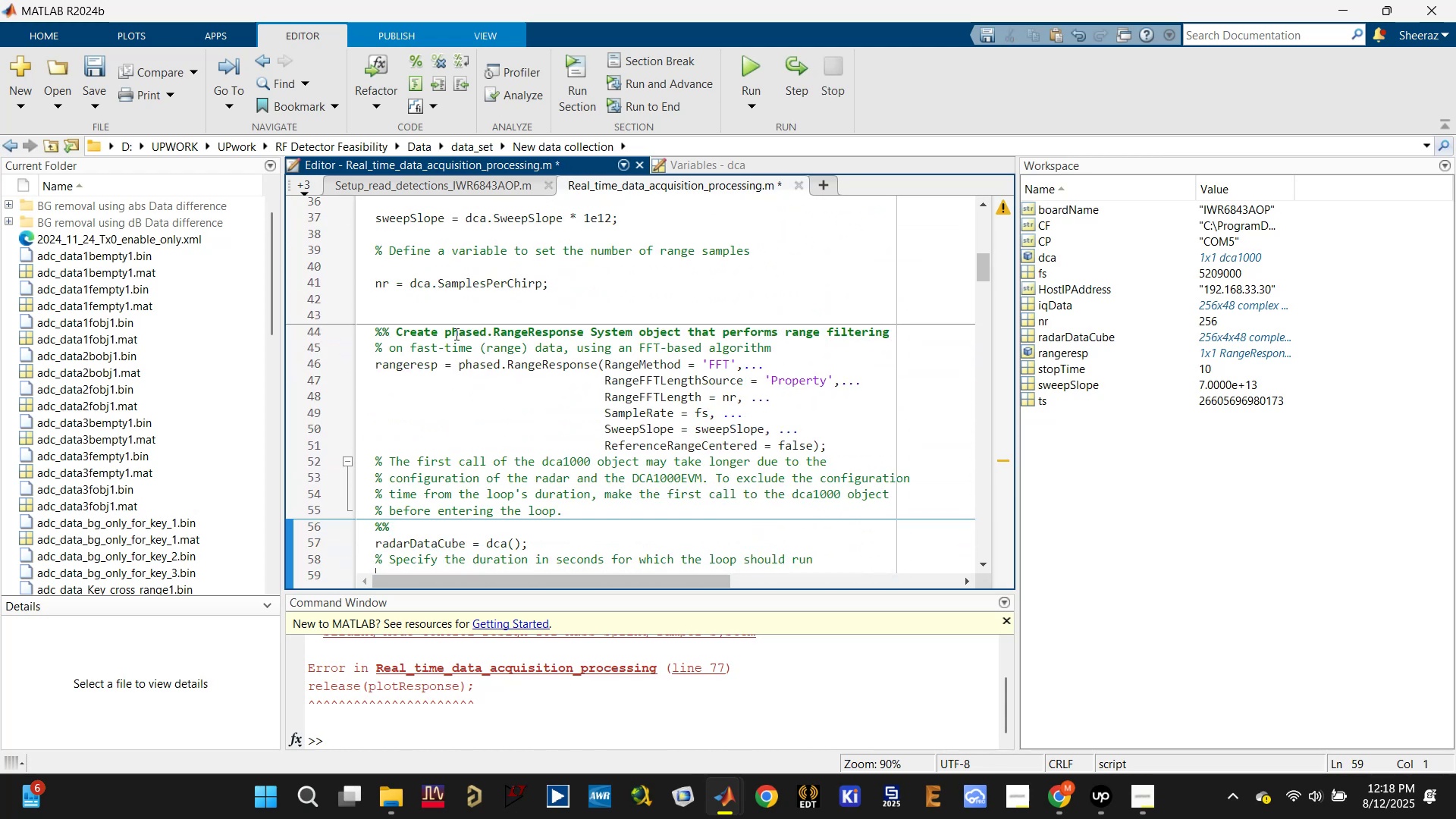 
left_click([448, 317])
 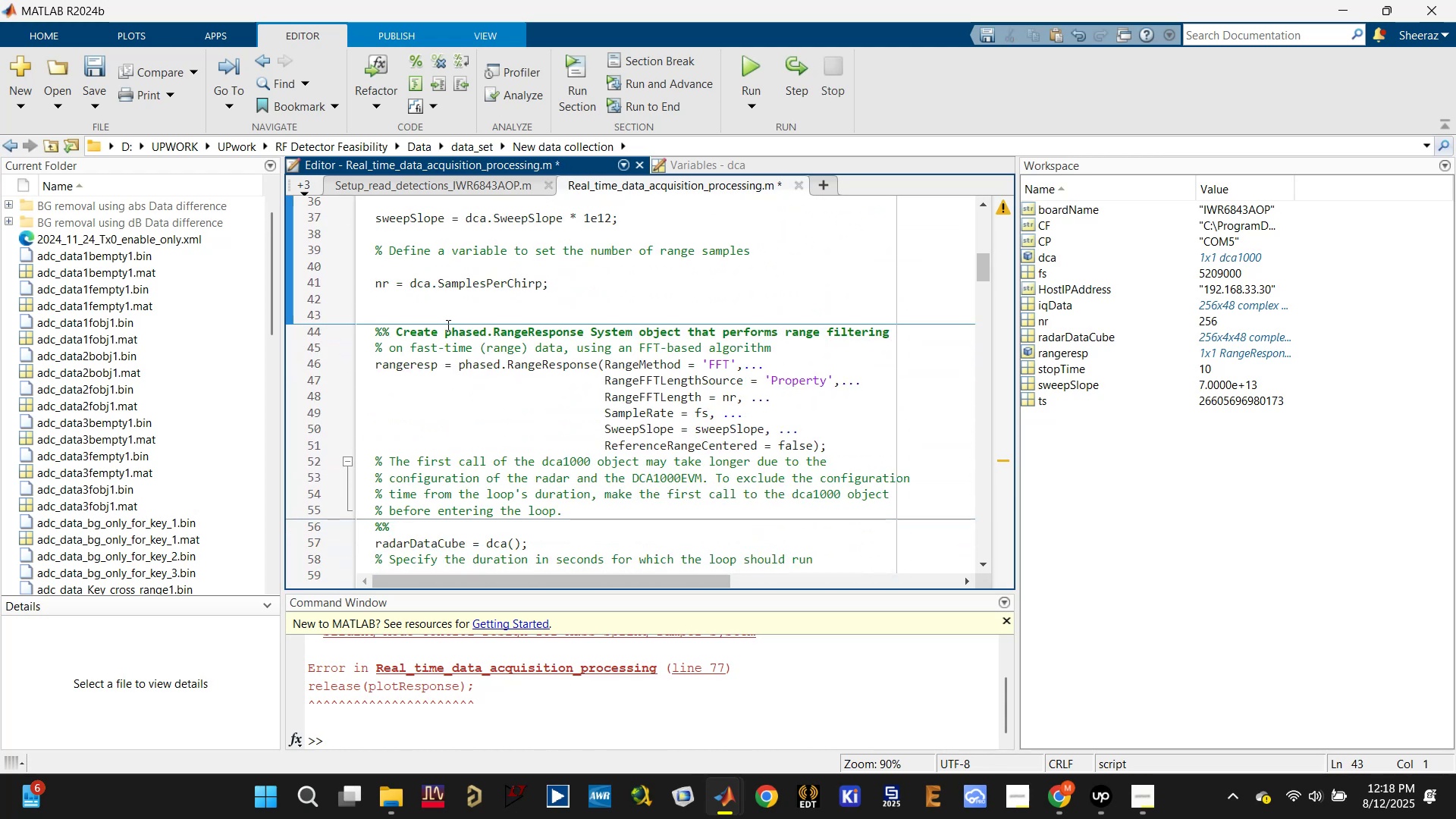 
key(Control+V)
 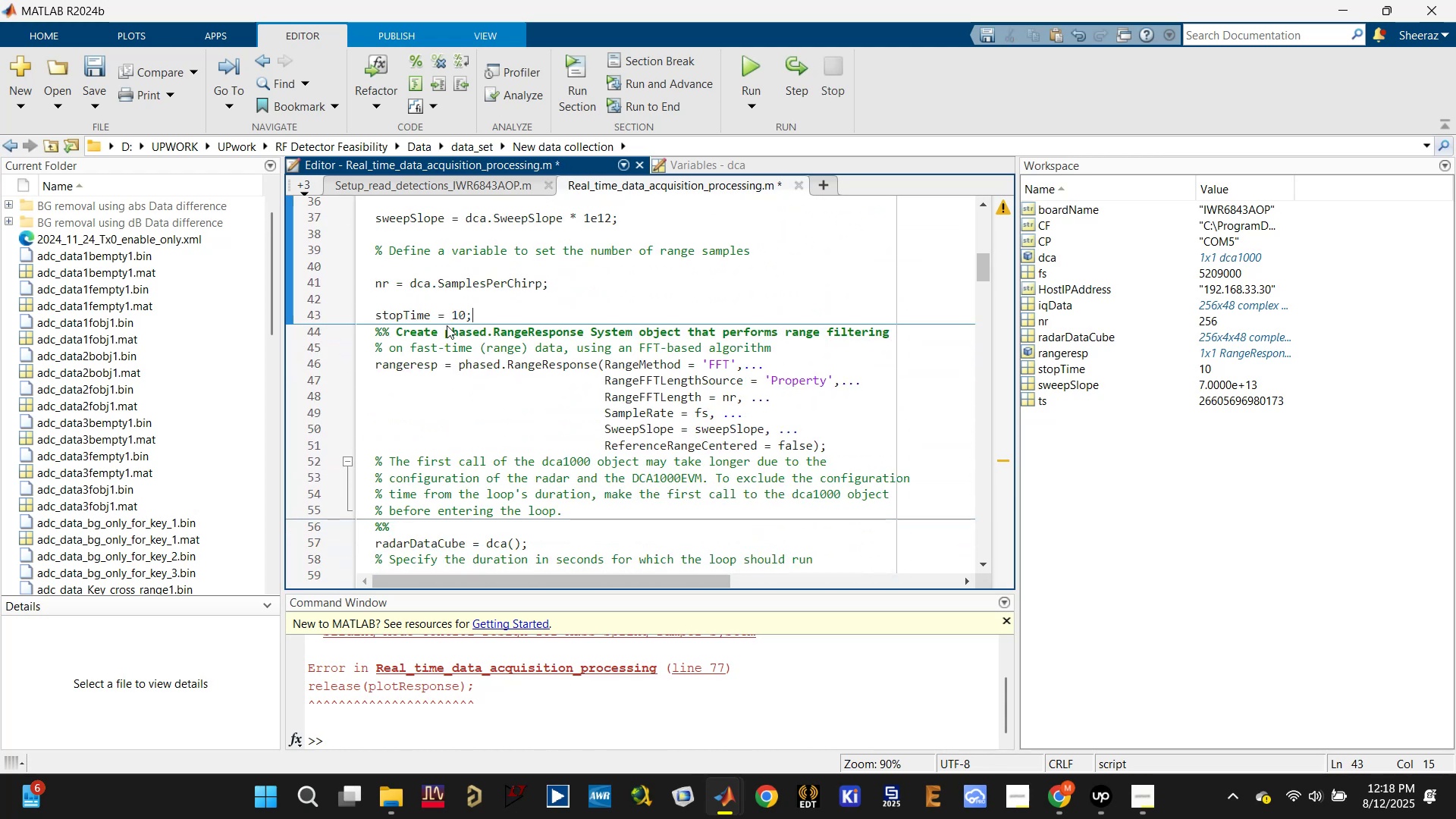 
key(ArrowLeft)
 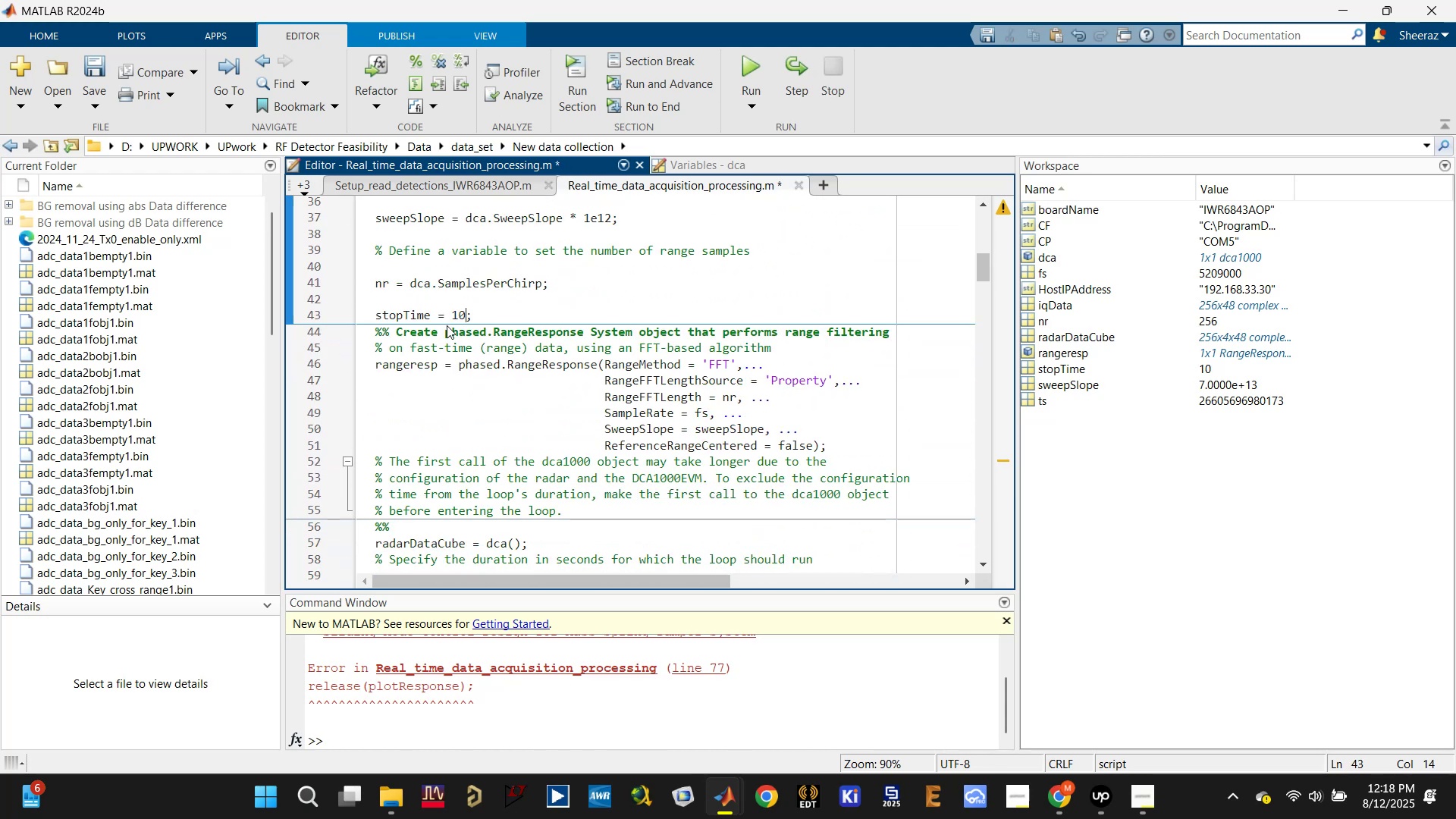 
key(Backspace)
 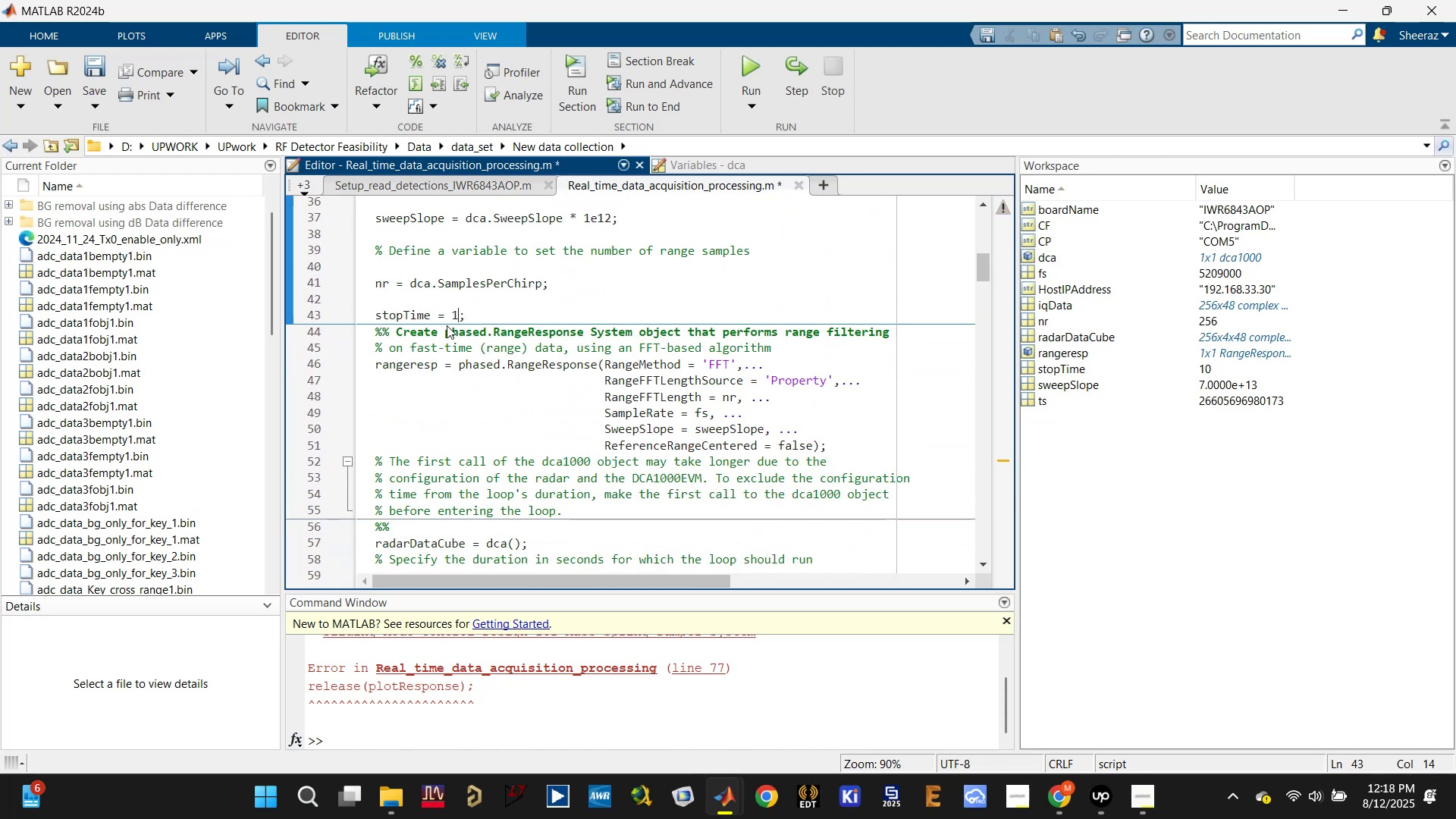 
key(Backspace)
 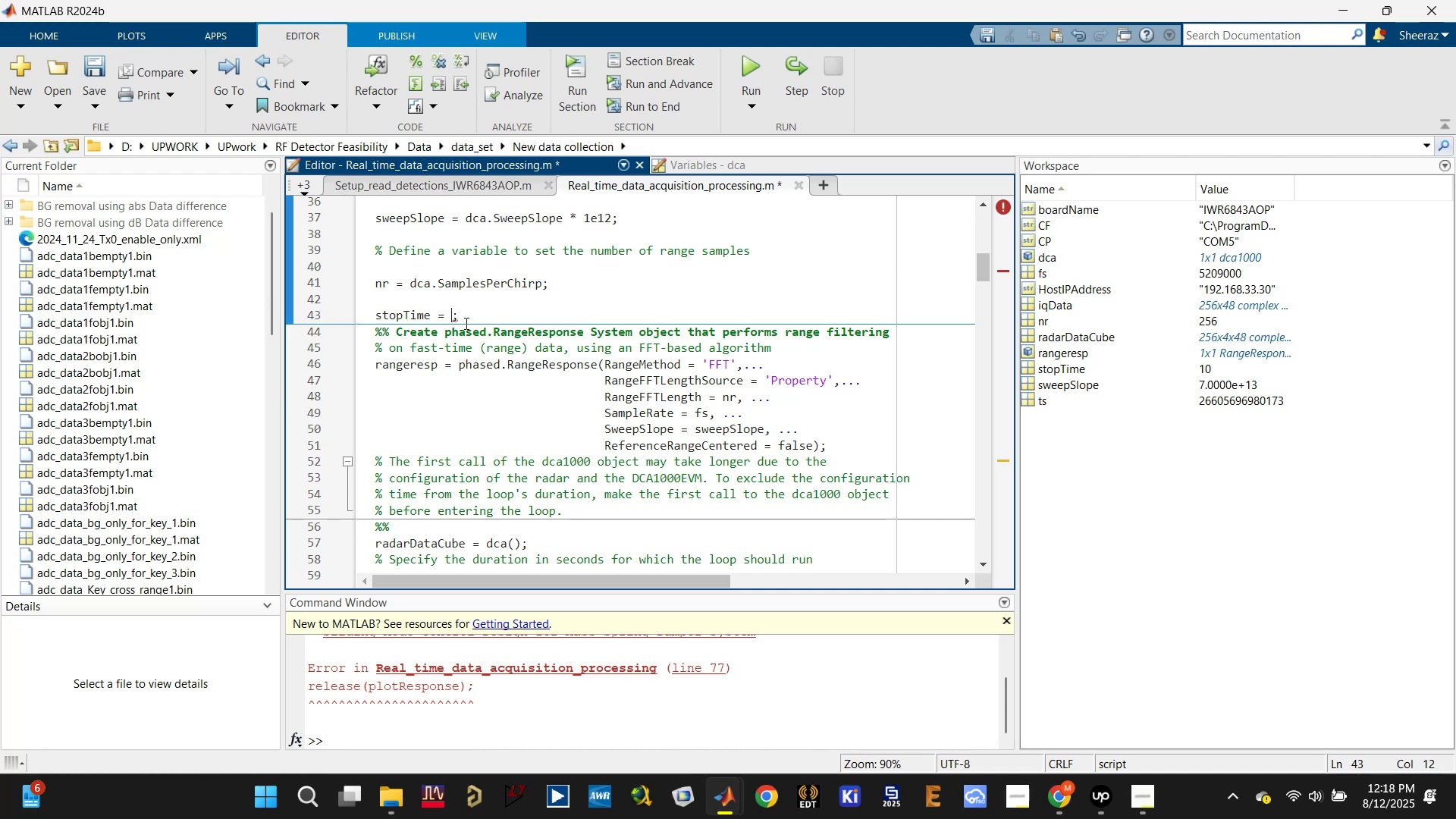 
key(5)
 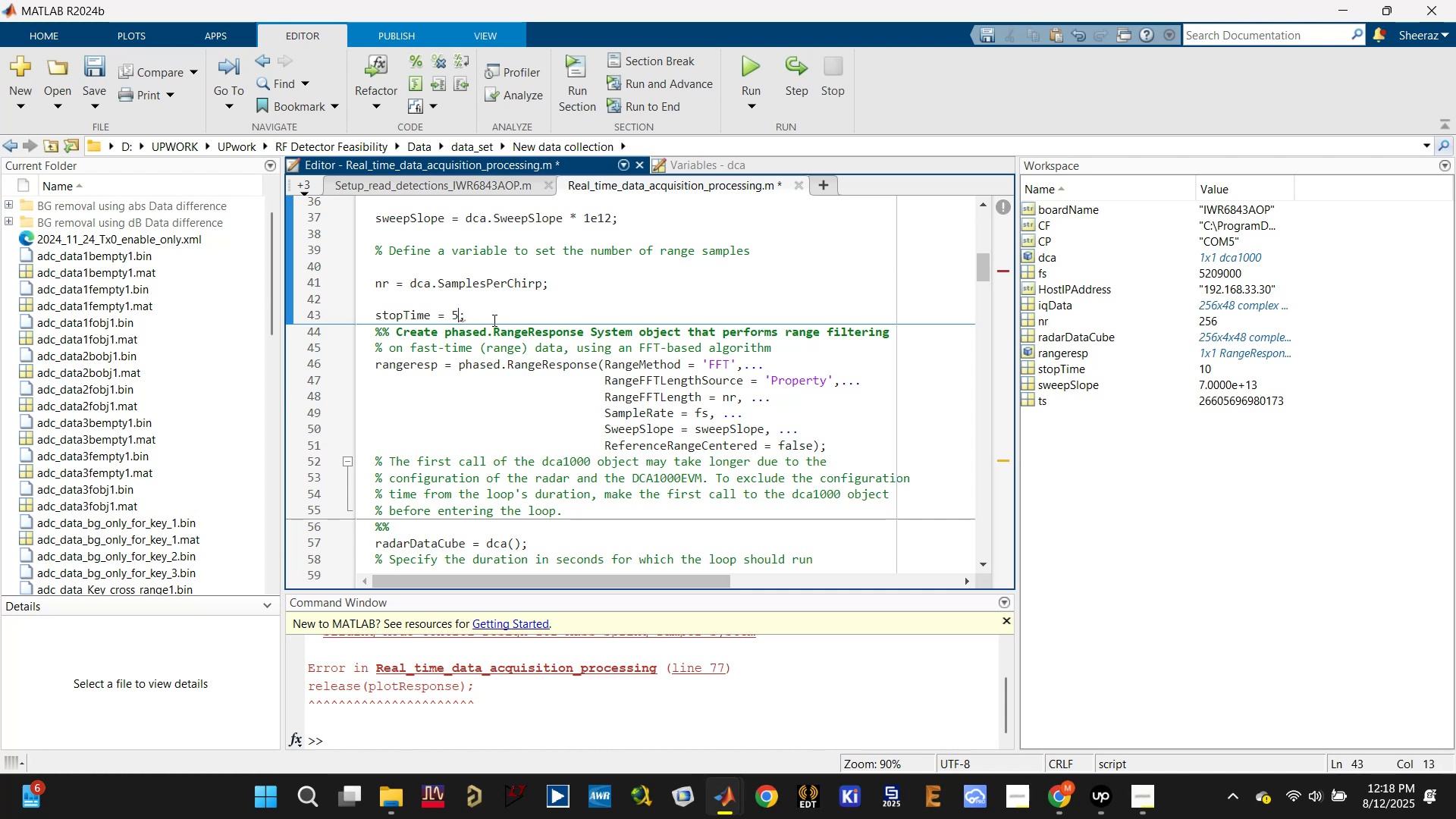 
left_click([496, 317])
 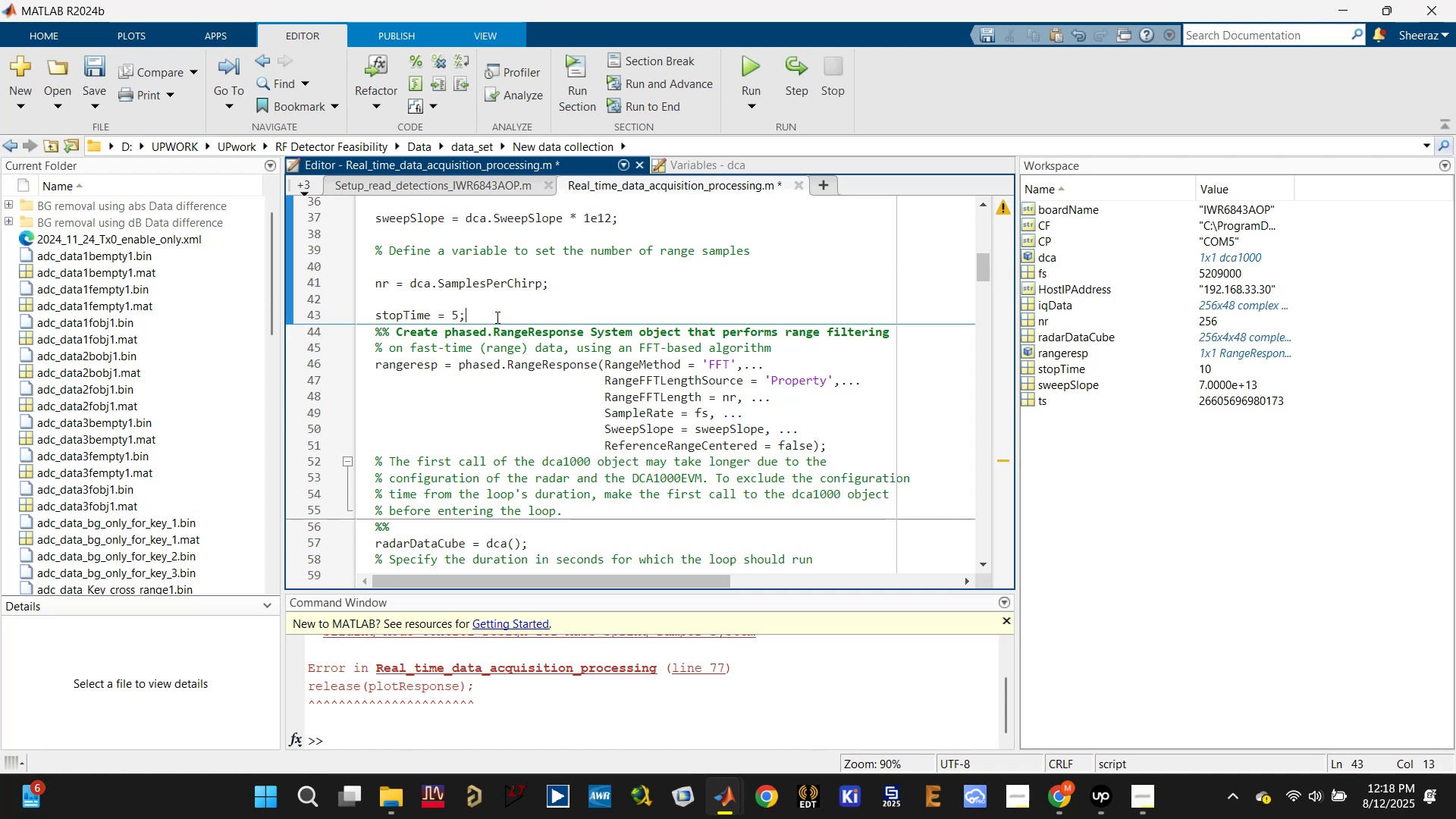 
key(Control+ControlLeft)
 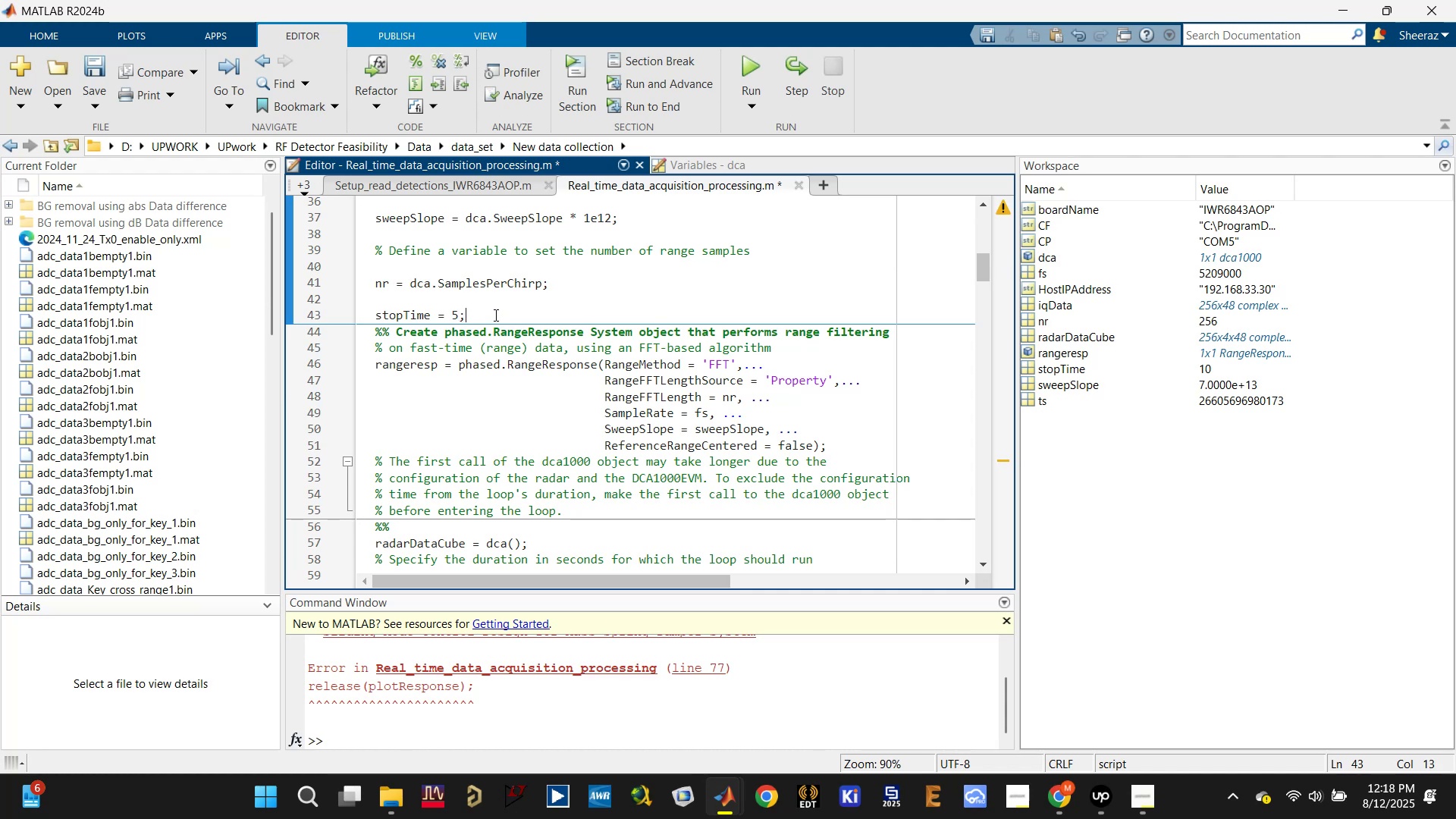 
key(Control+S)
 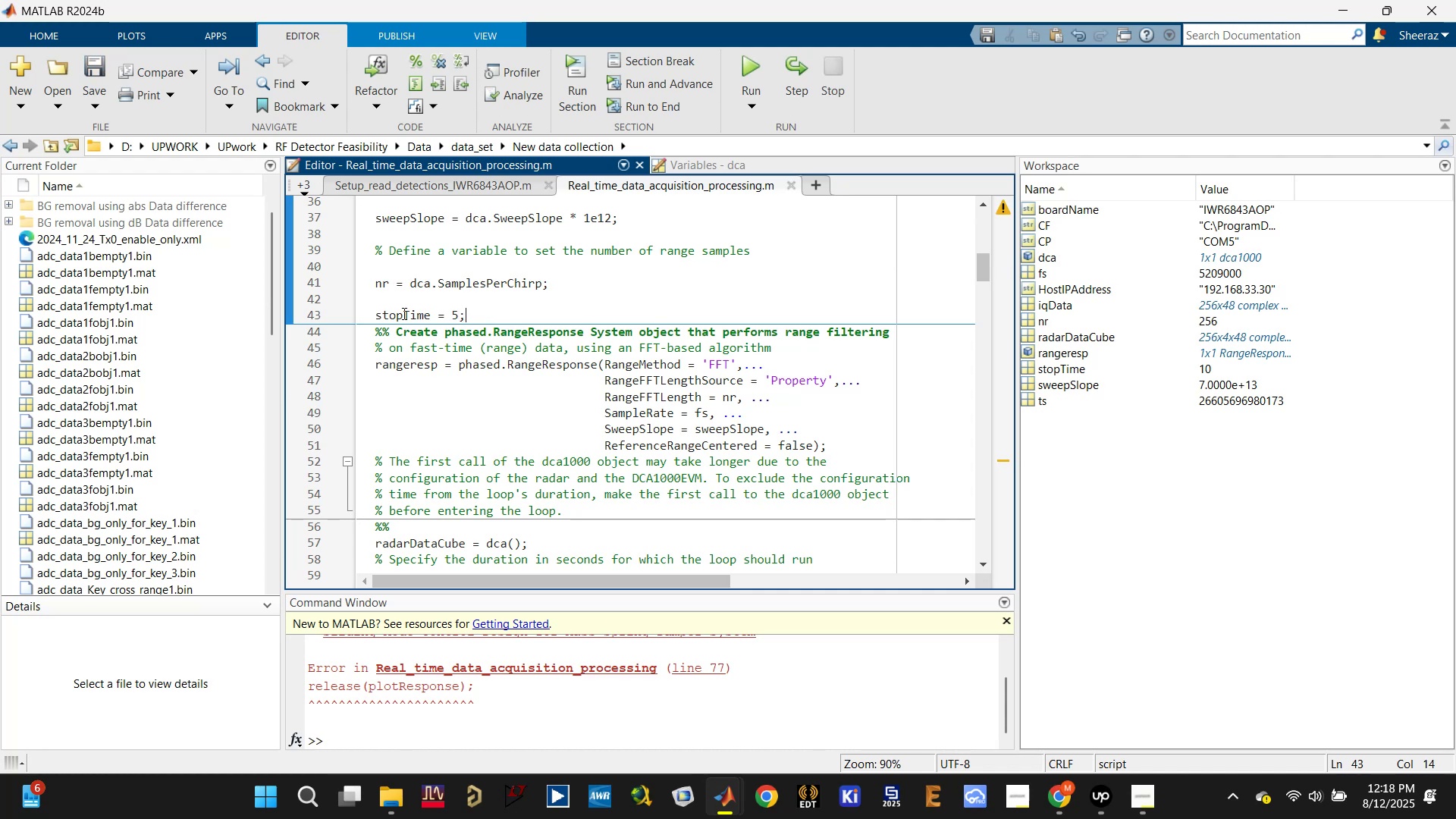 
double_click([403, 313])
 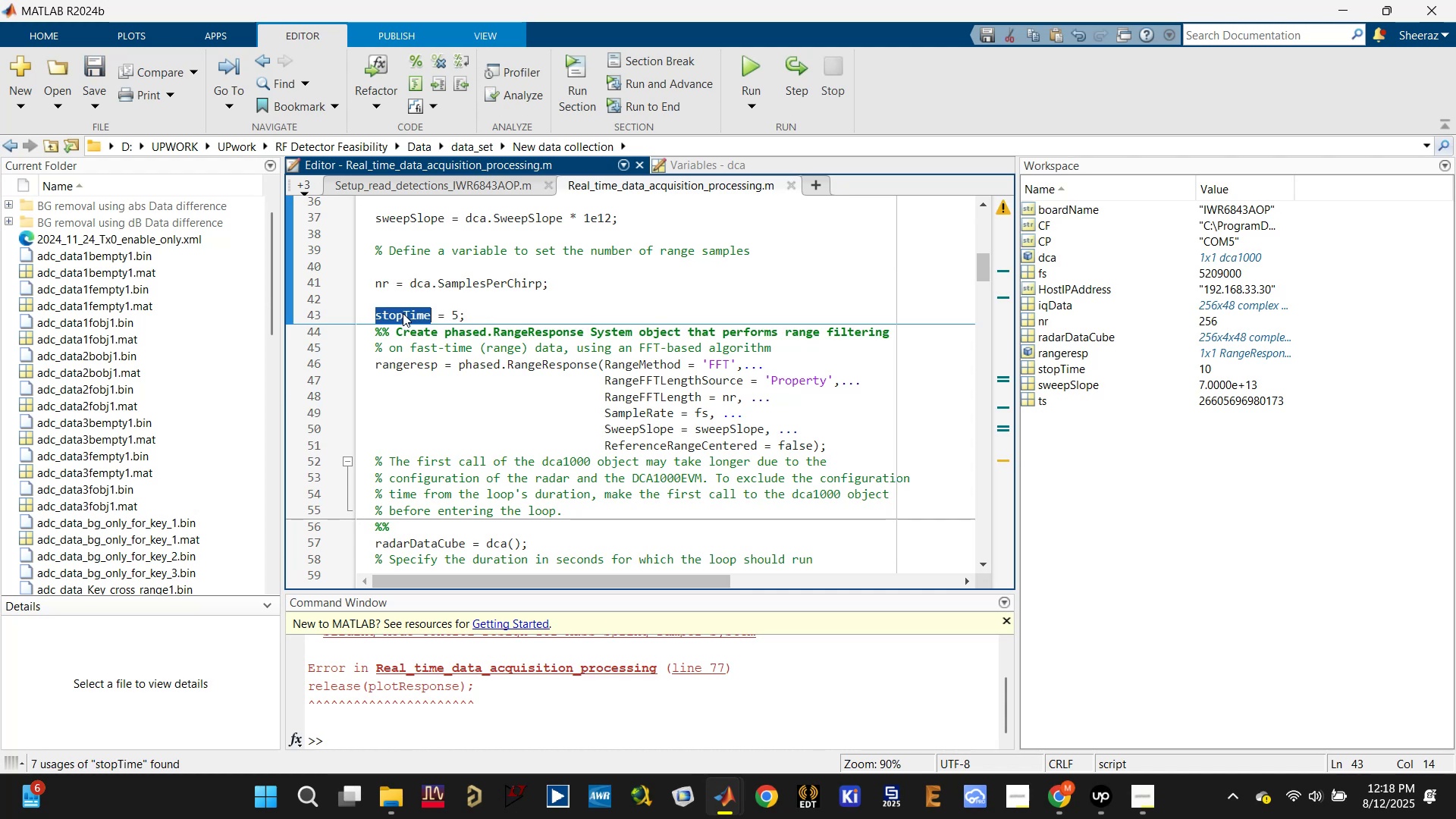 
key(Control+C)
 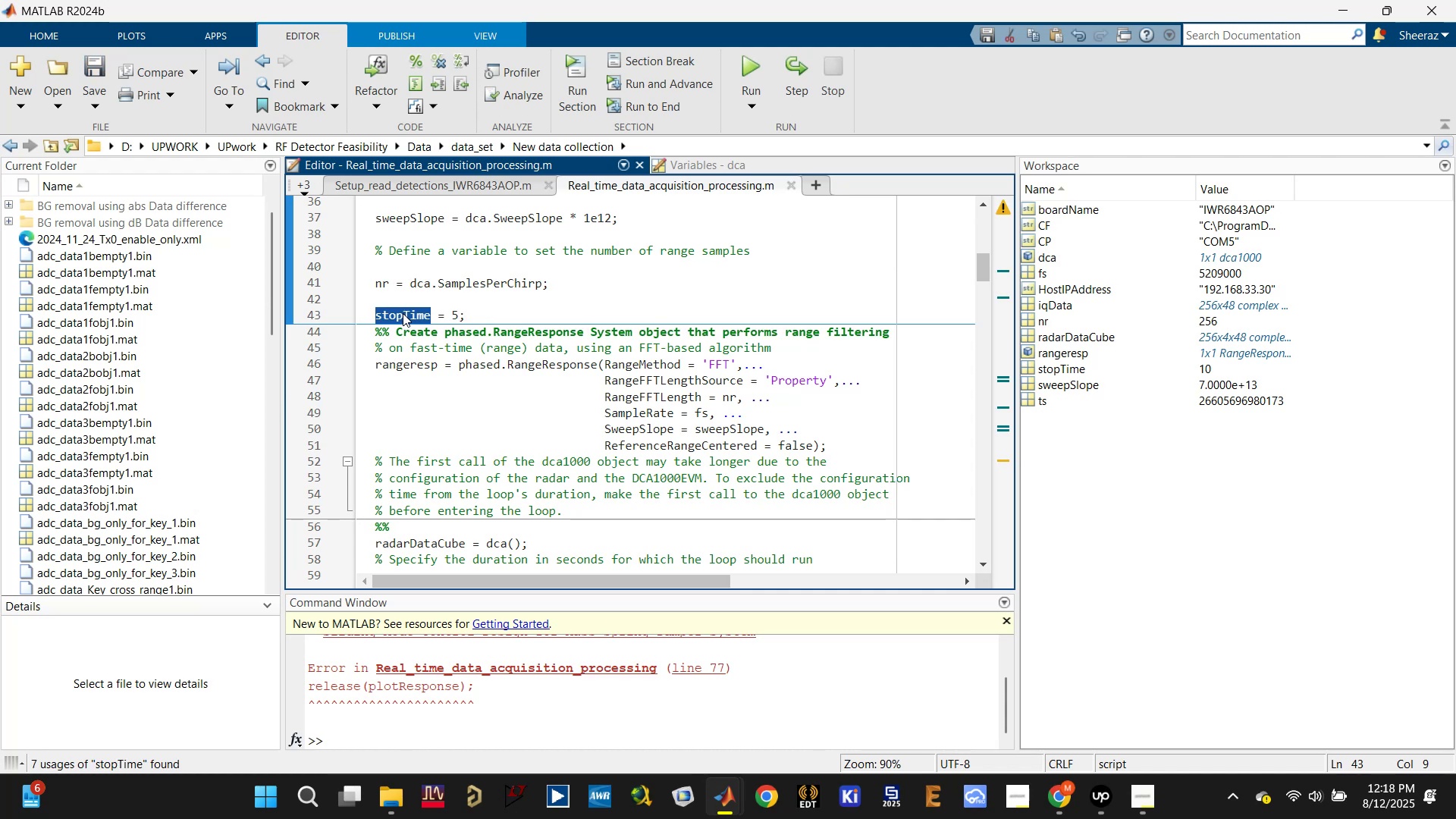 
key(Control+F)
 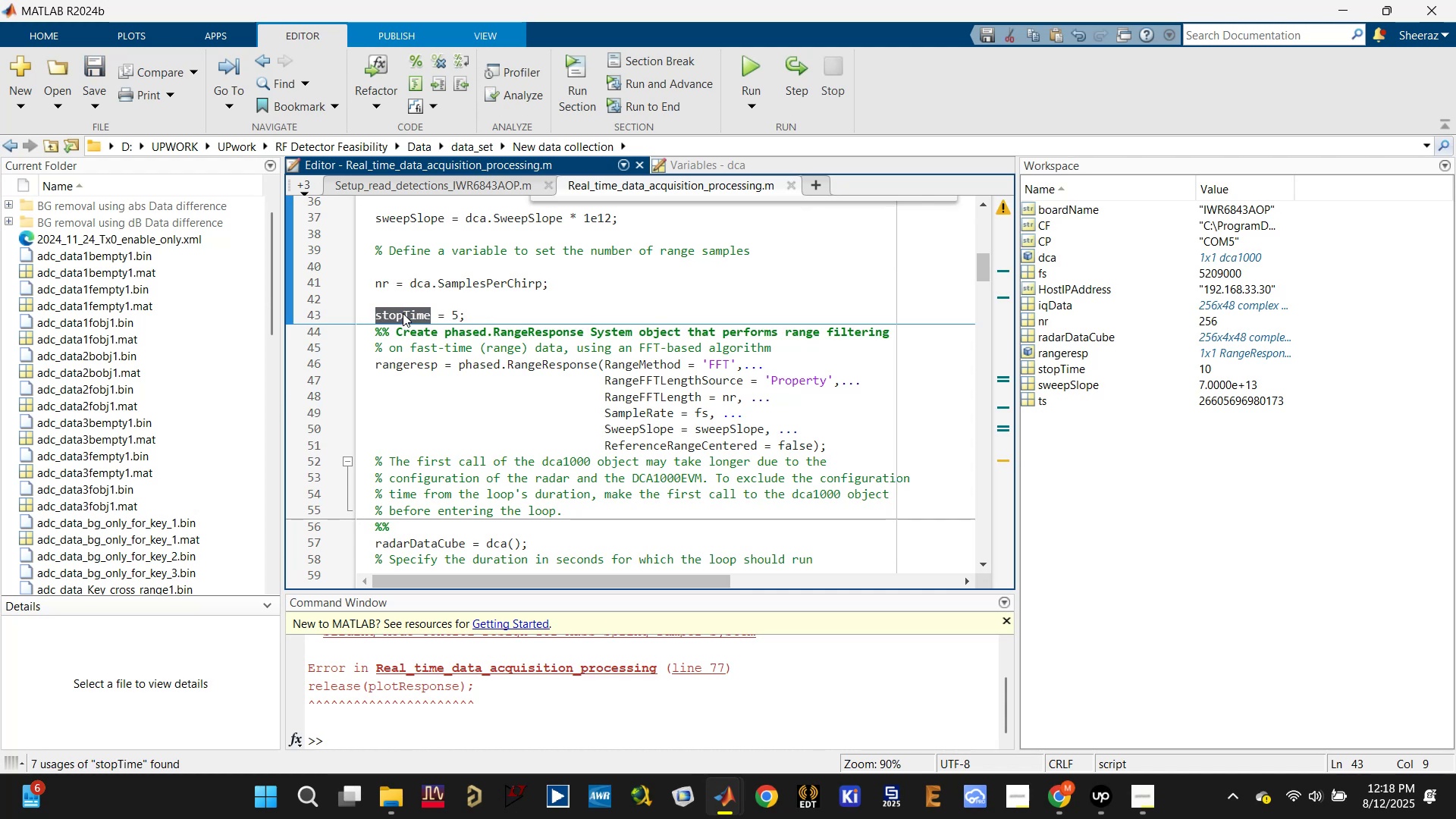 
key(Control+V)
 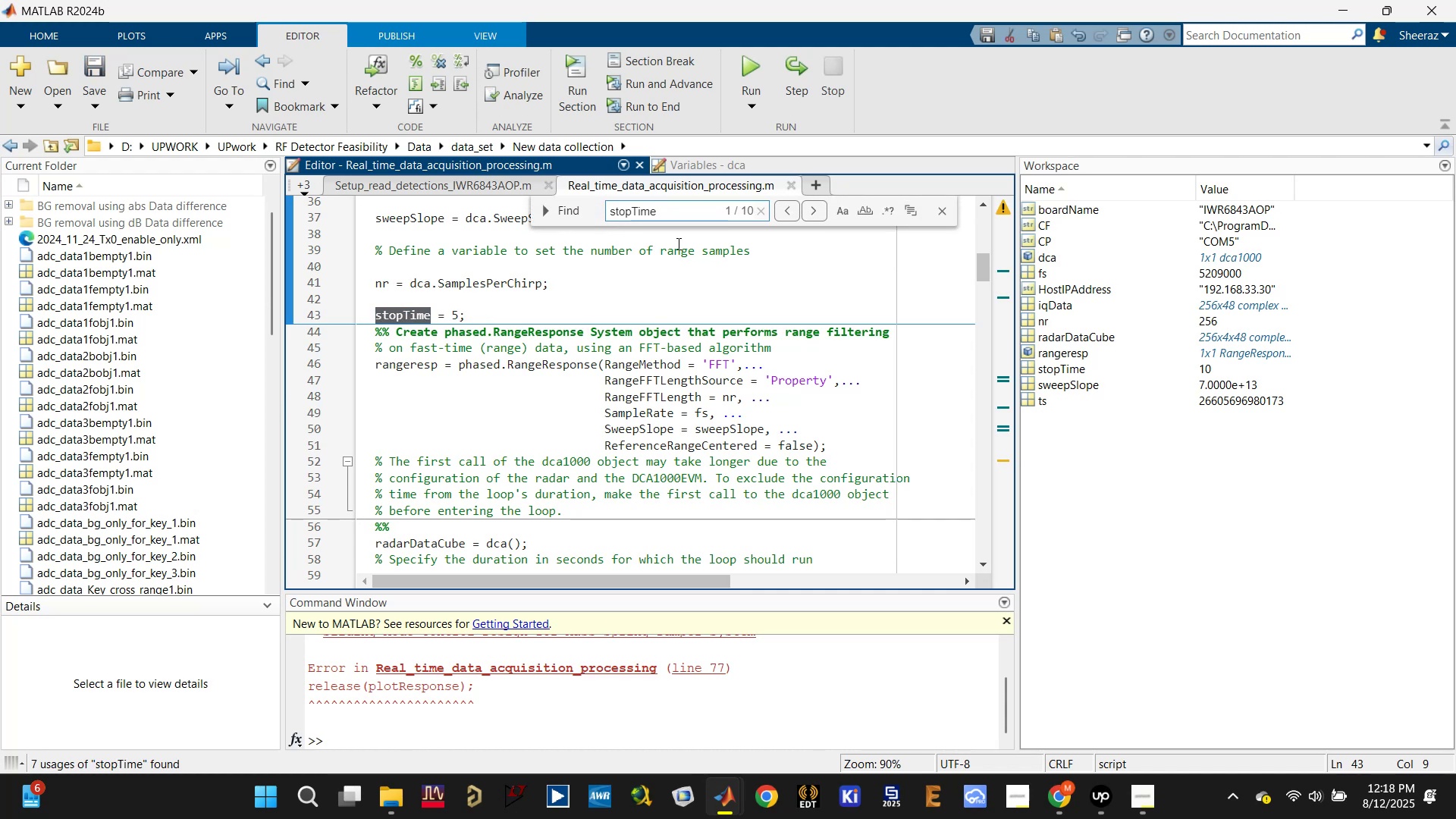 
key(Enter)
 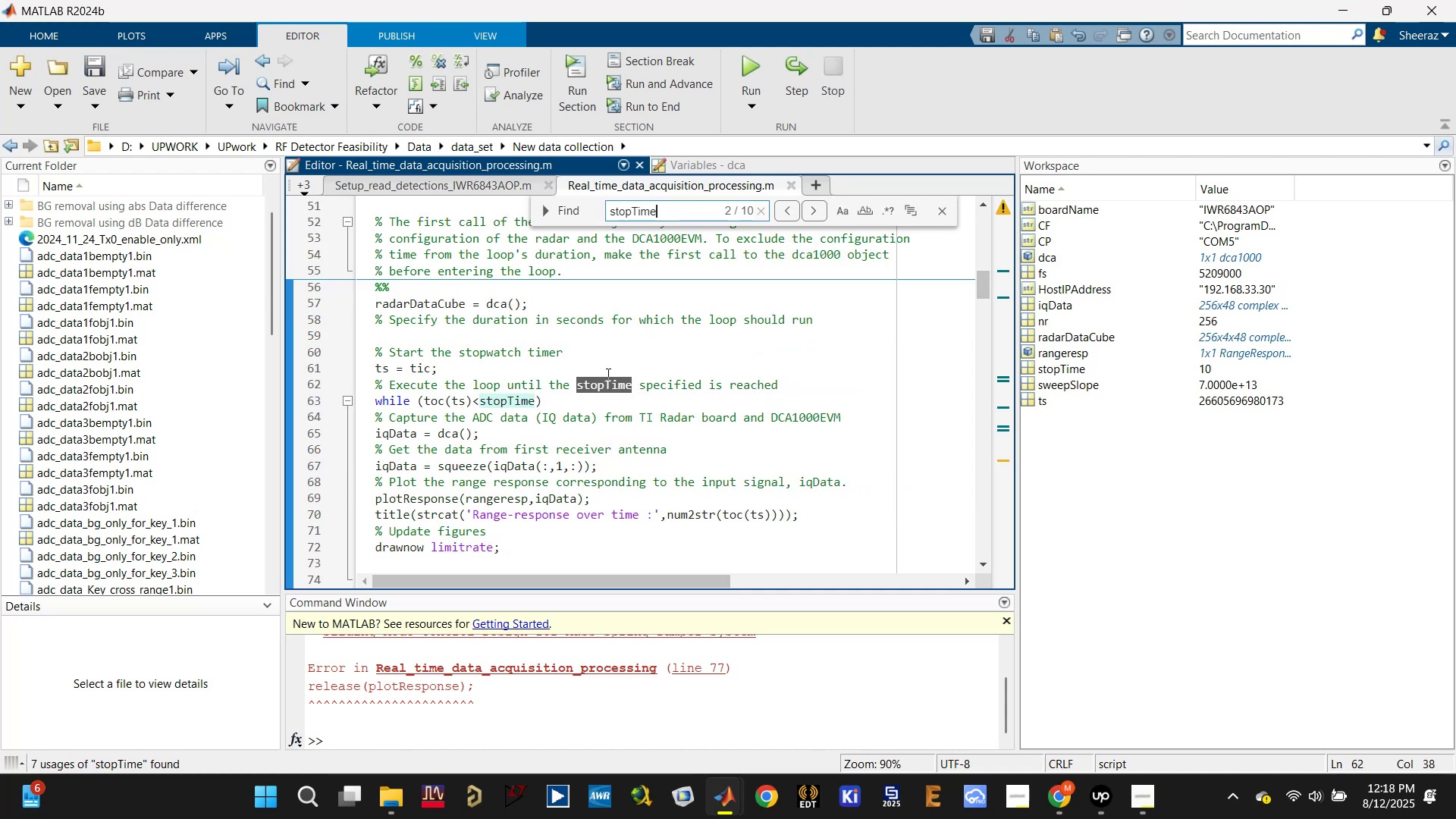 
key(Enter)
 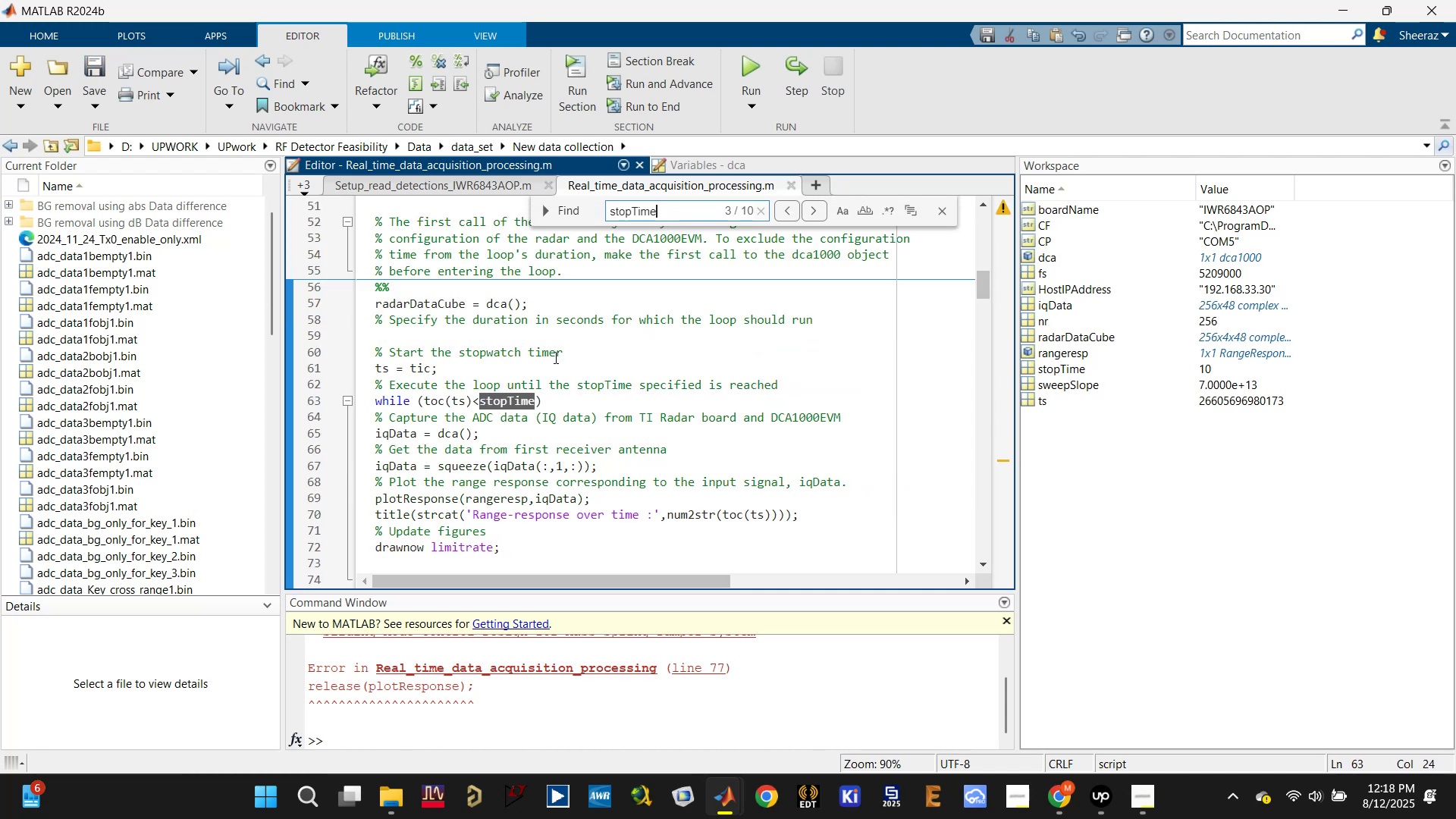 
key(Enter)
 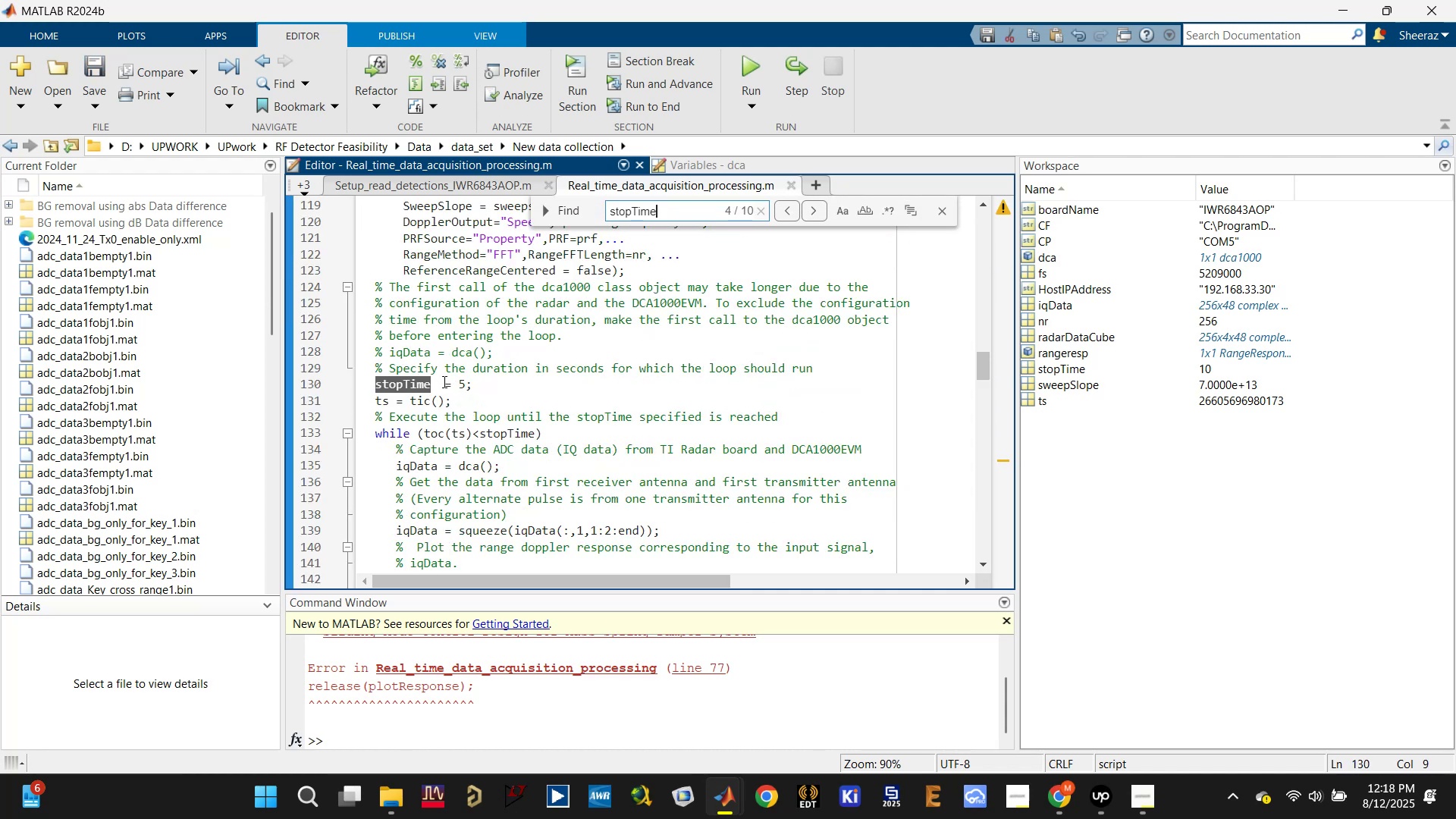 
double_click([435, 375])
 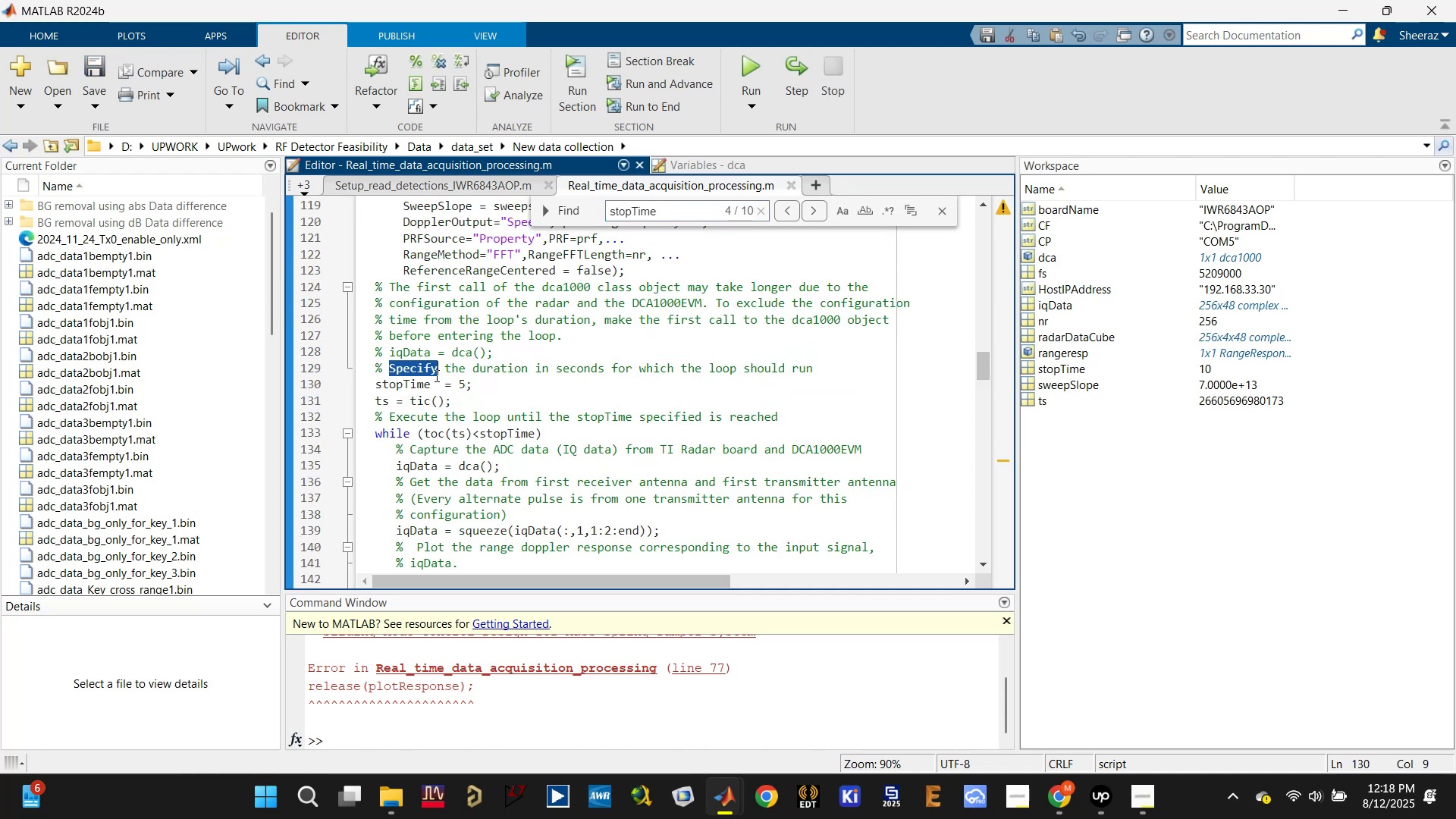 
triple_click([435, 375])
 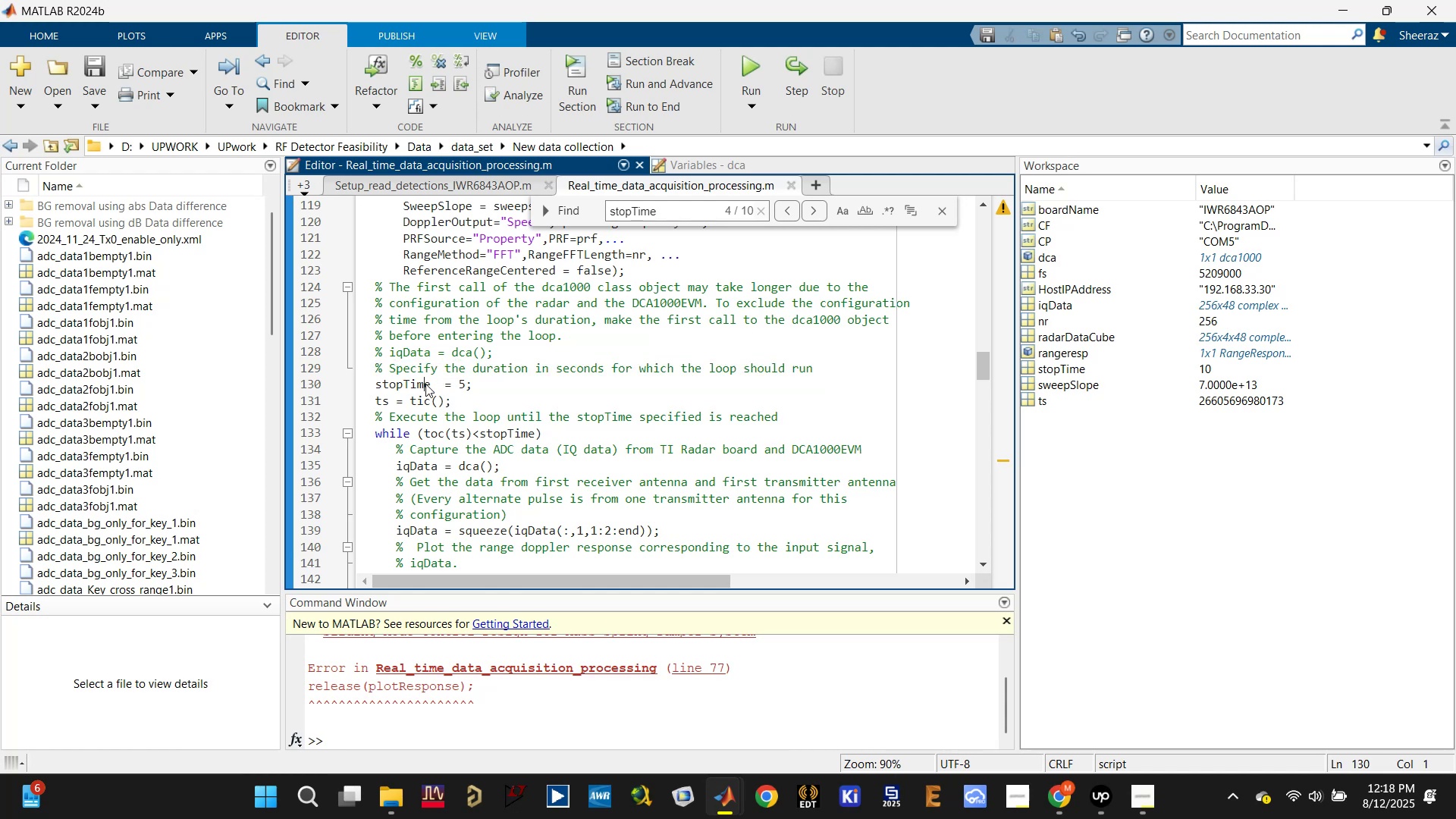 
triple_click([425, 384])
 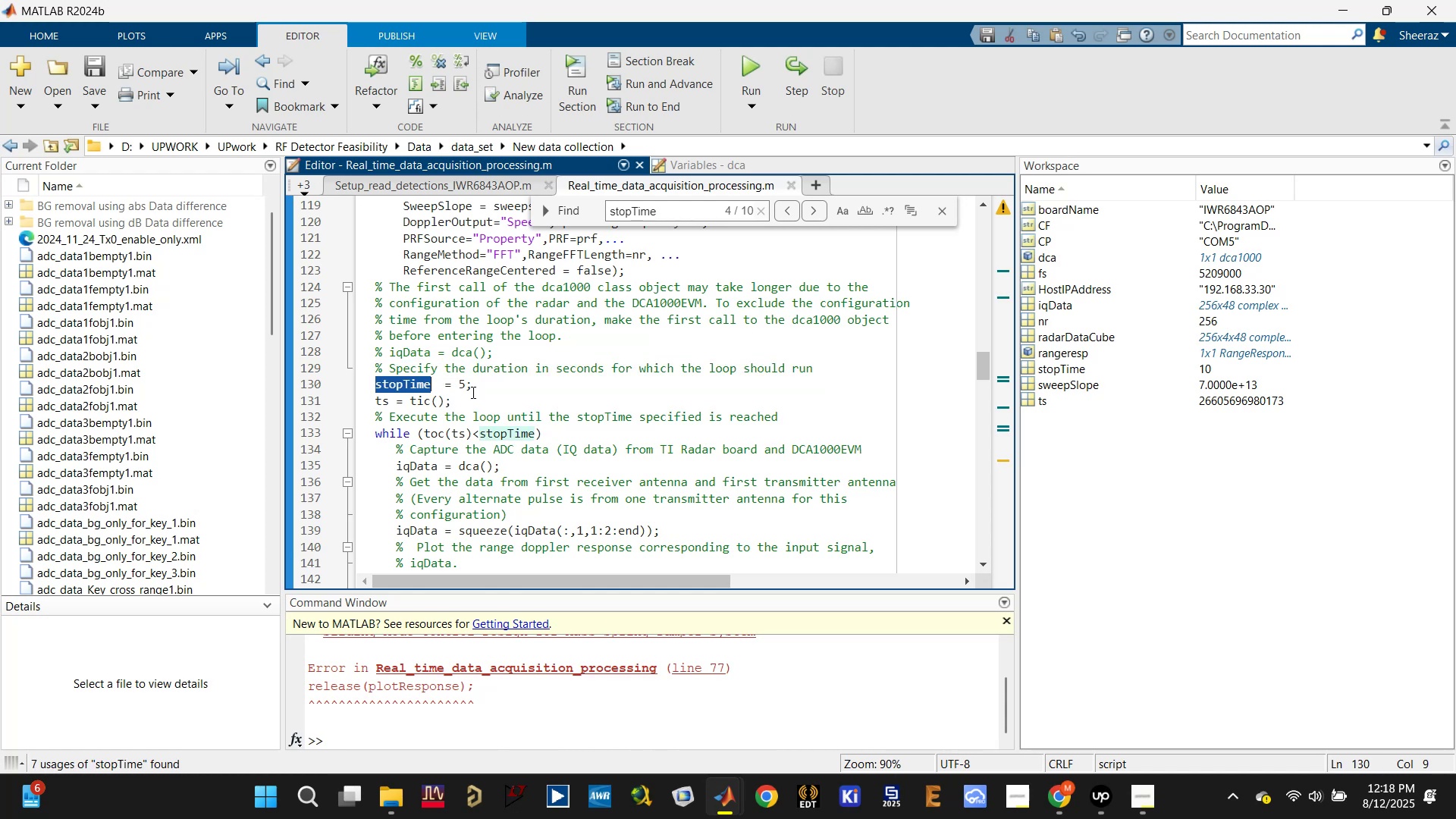 
left_click_drag(start_coordinate=[493, 388], to_coordinate=[376, 366])
 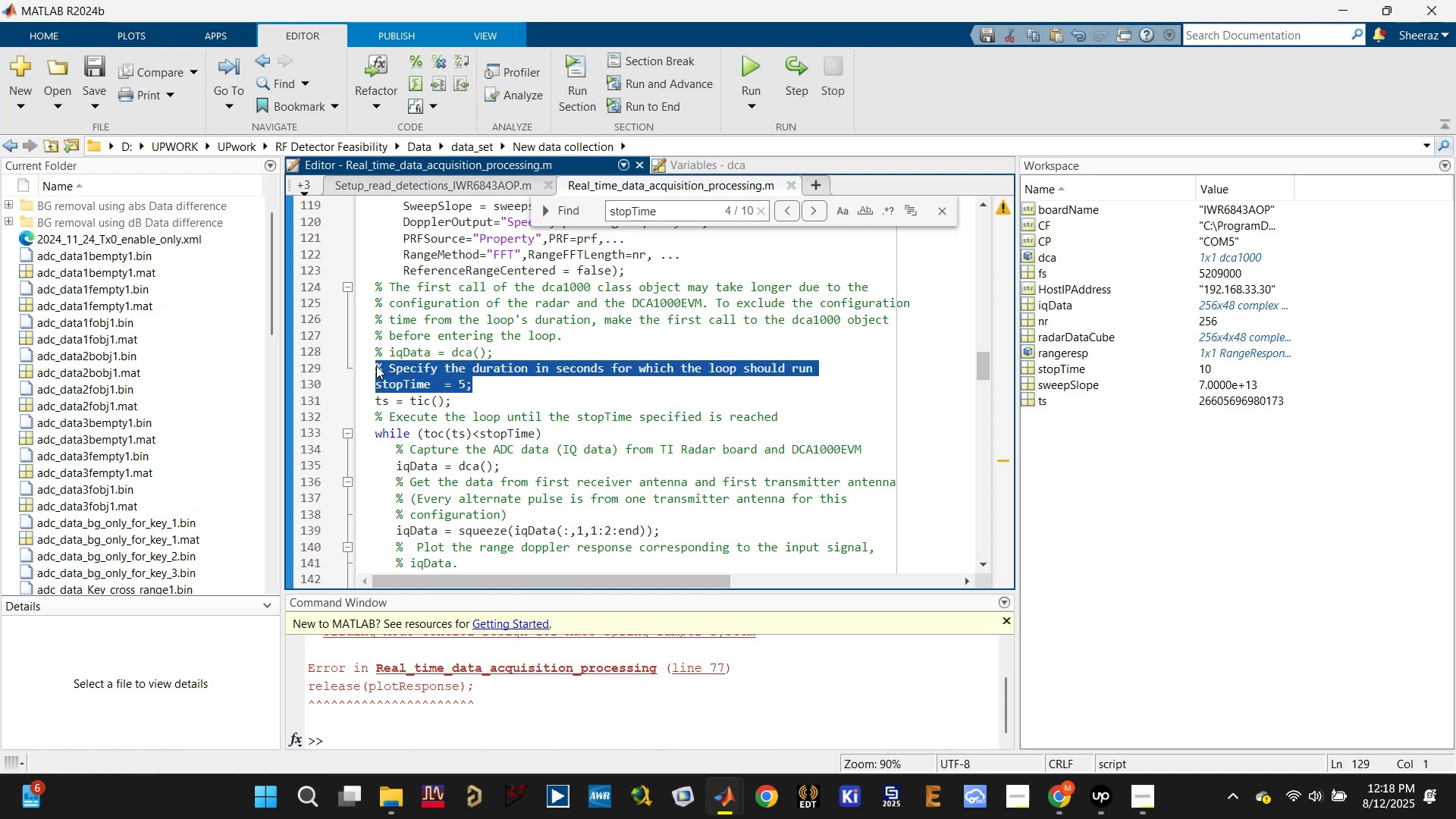 
key(Backspace)
 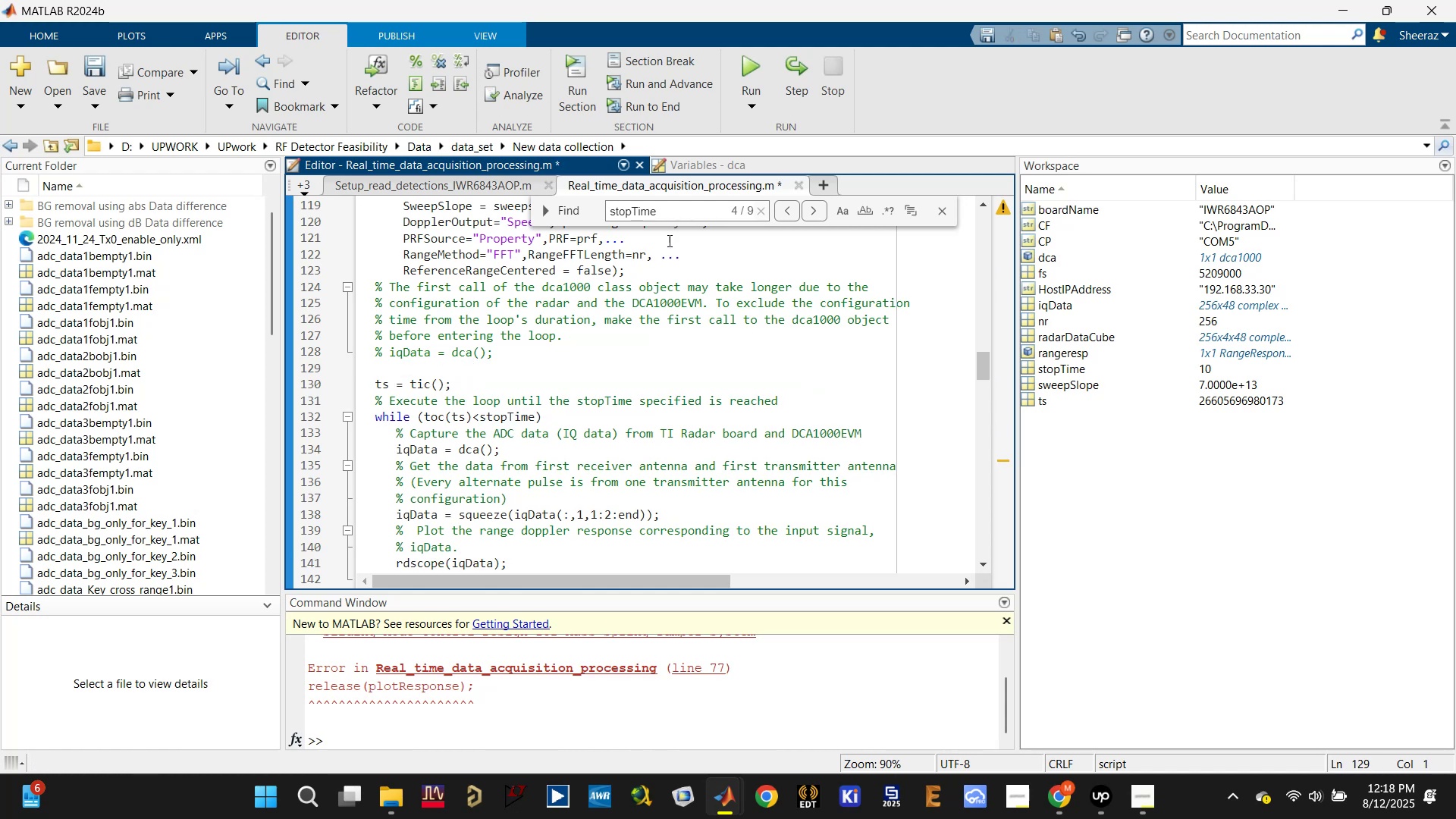 
left_click([679, 215])
 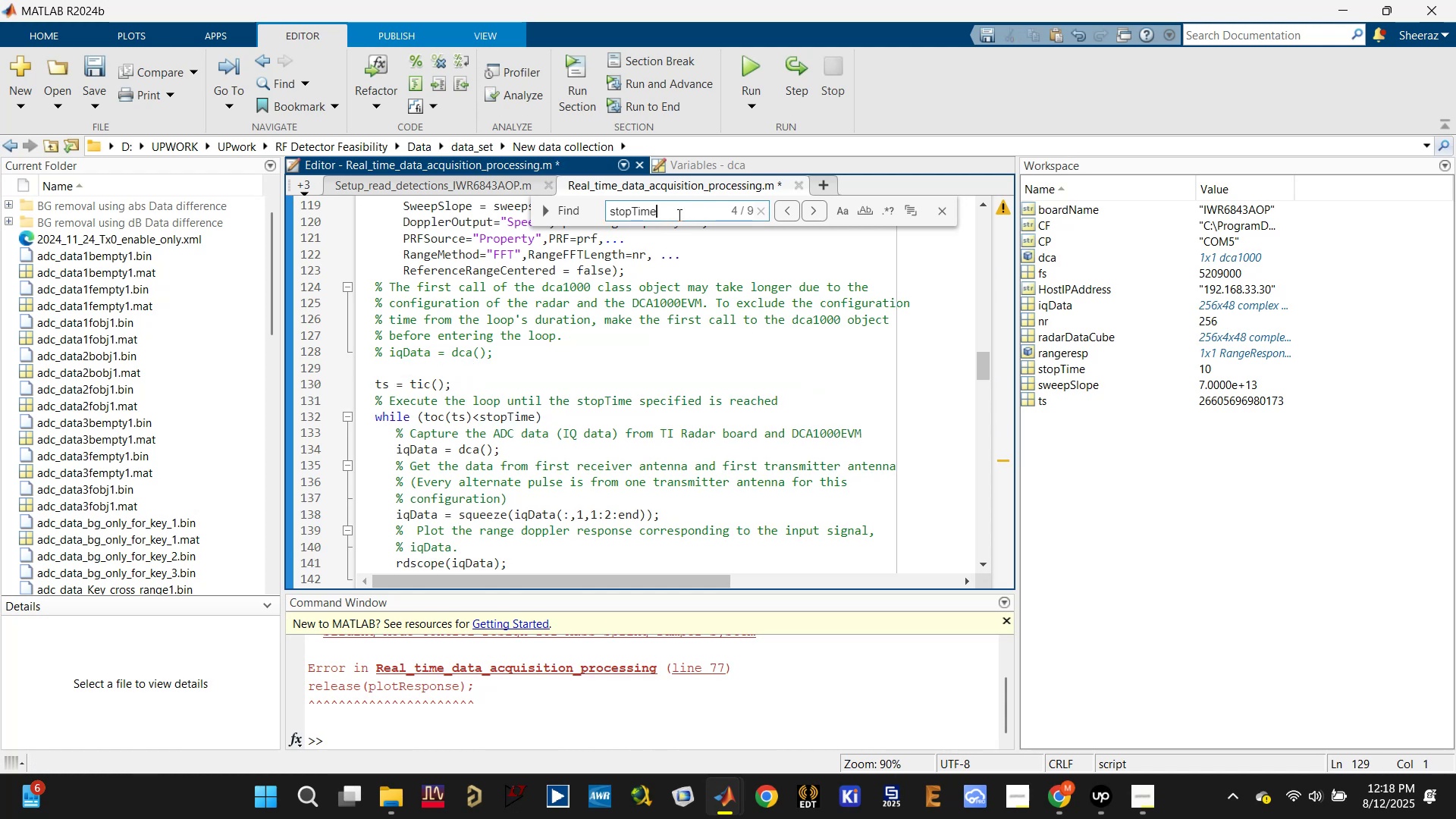 
key(Enter)
 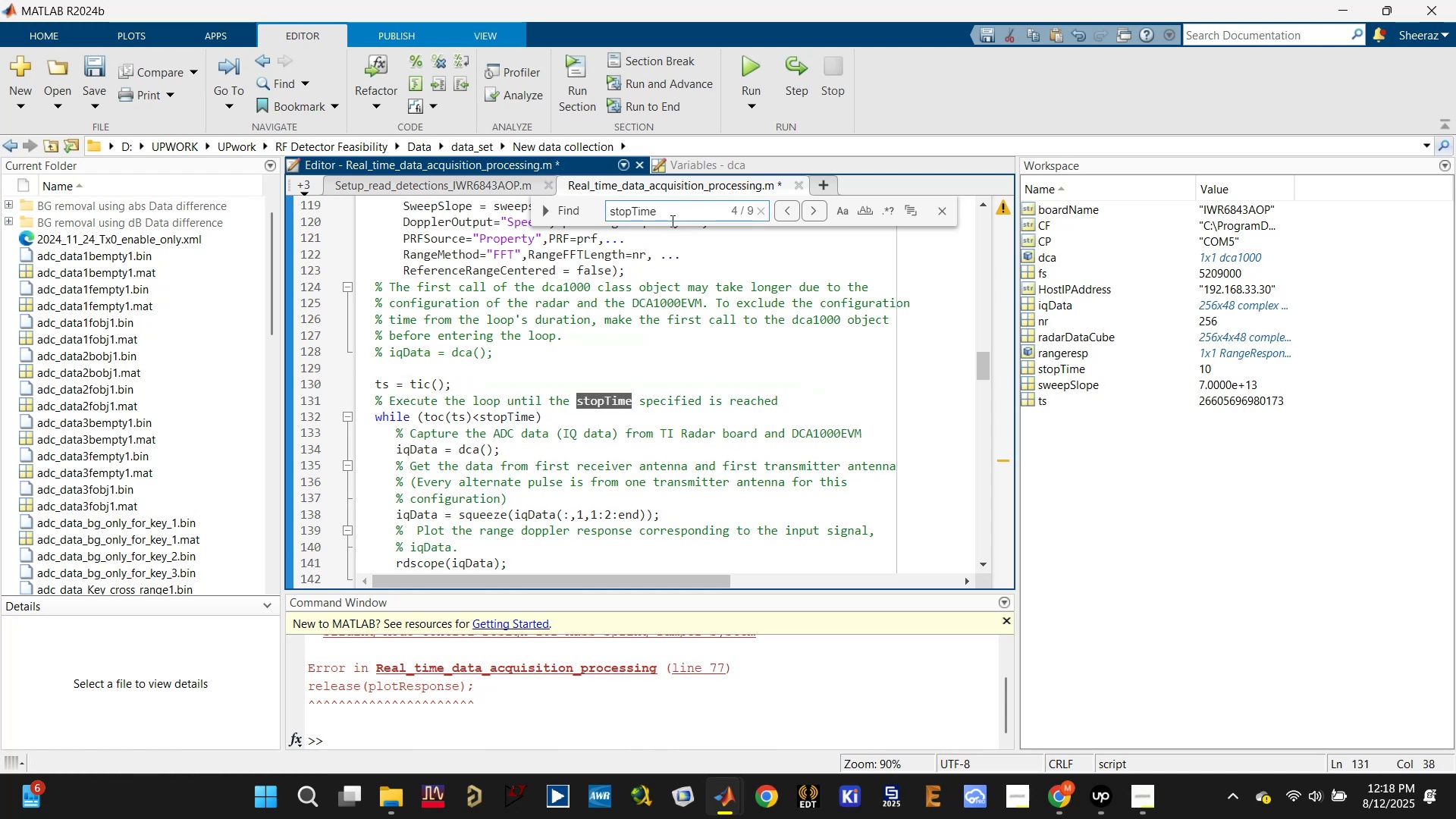 
key(Enter)
 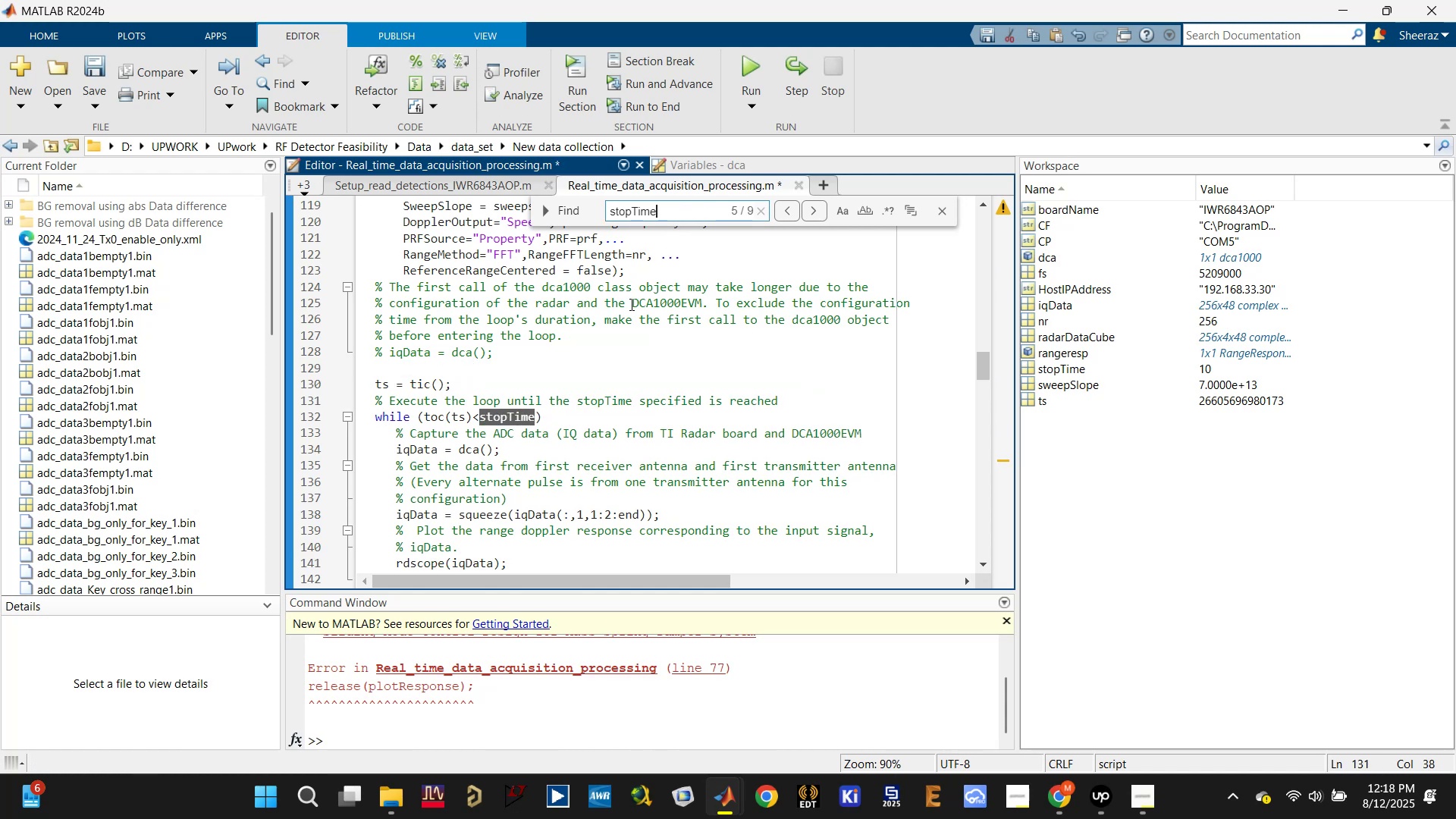 
key(Enter)
 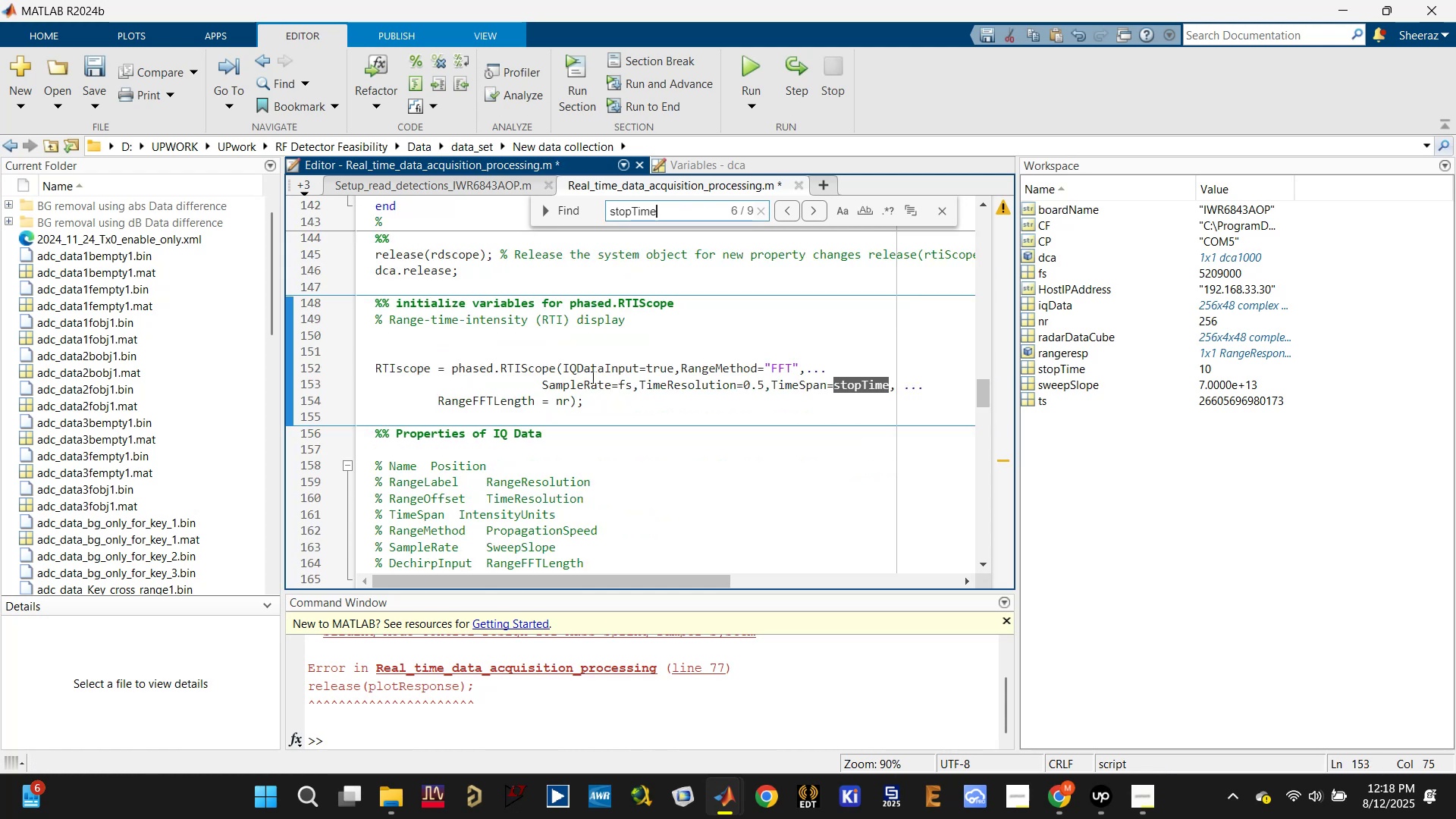 
key(Enter)
 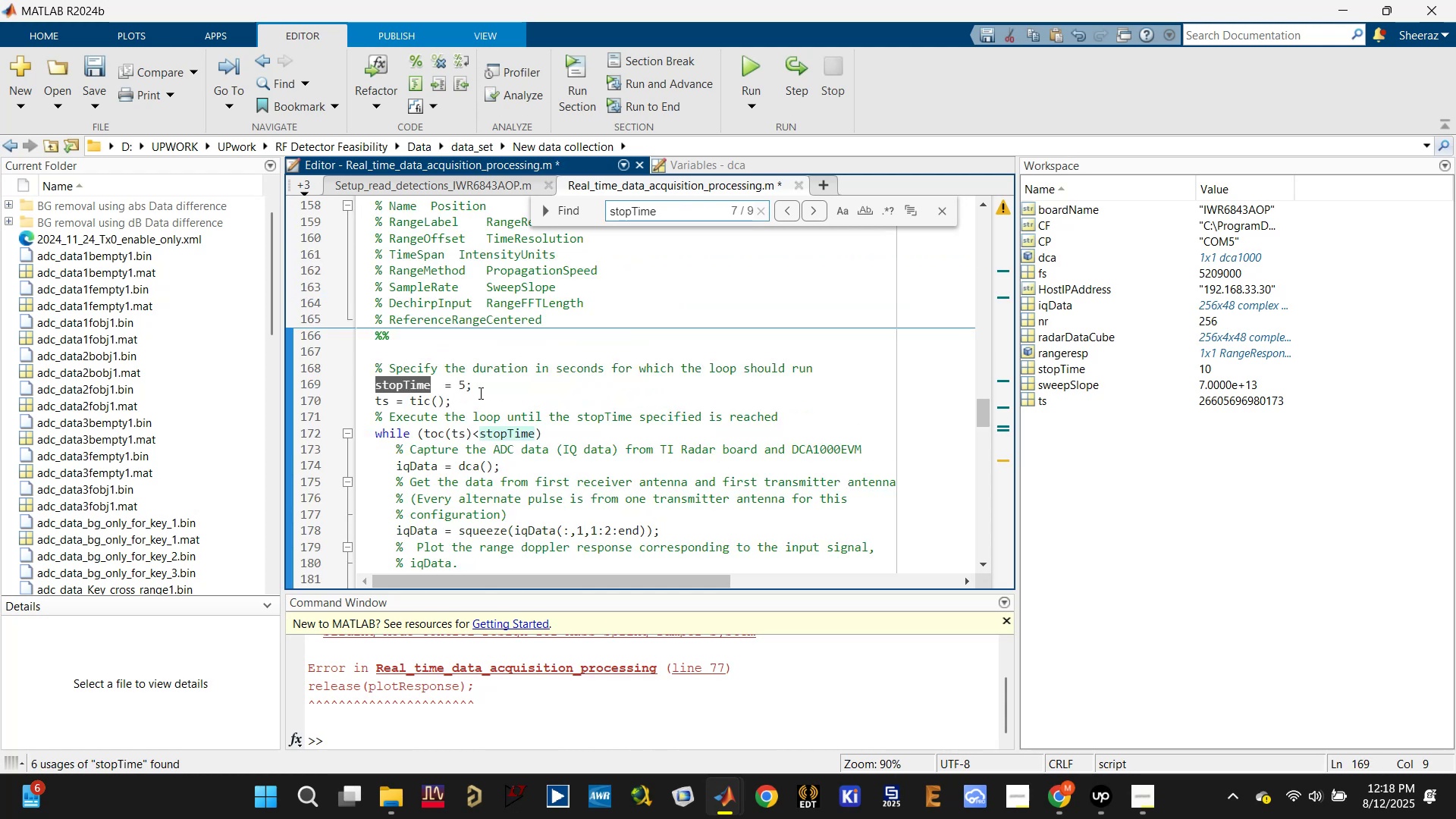 
left_click_drag(start_coordinate=[487, 383], to_coordinate=[362, 383])
 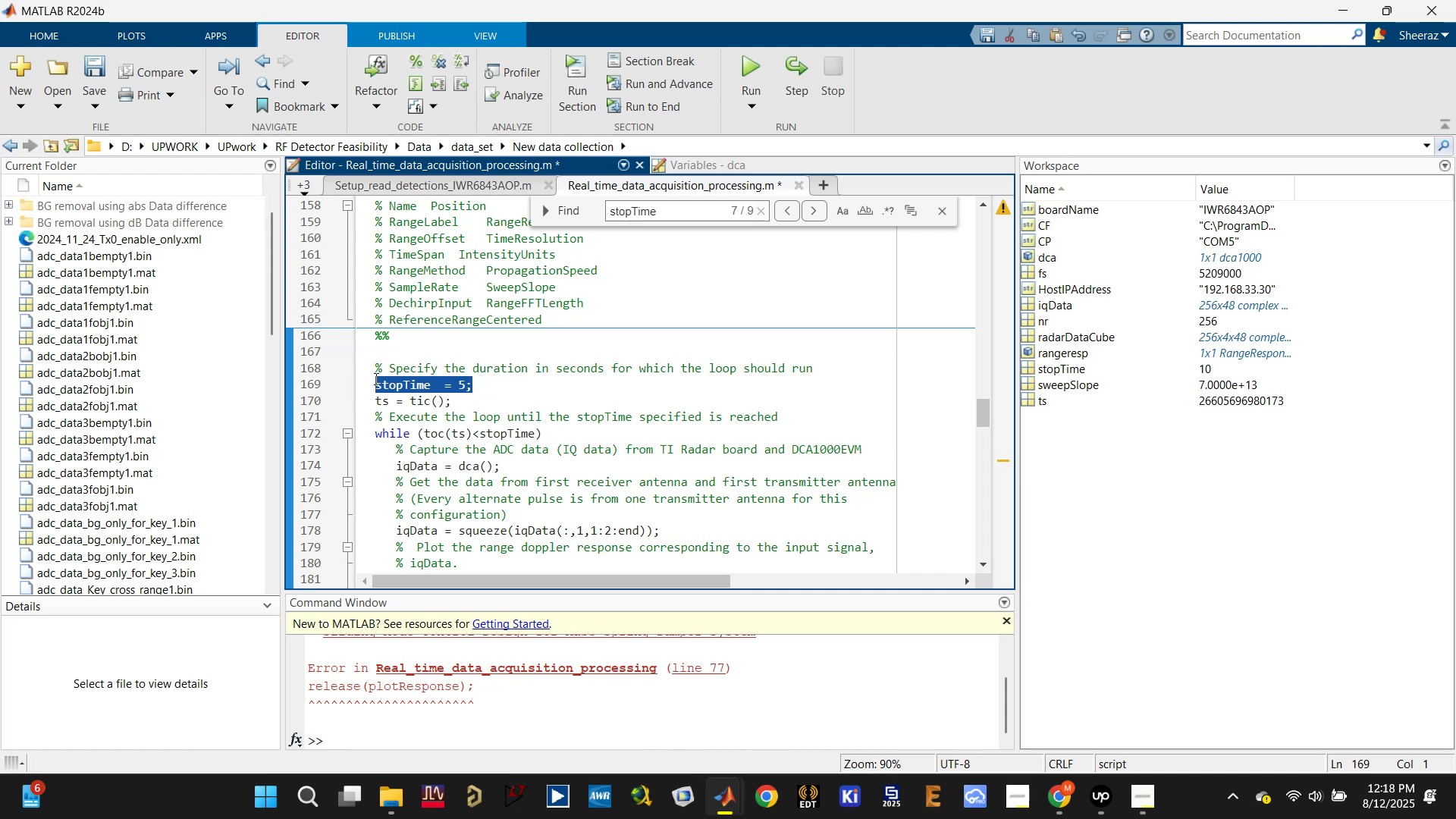 
key(Control+R)
 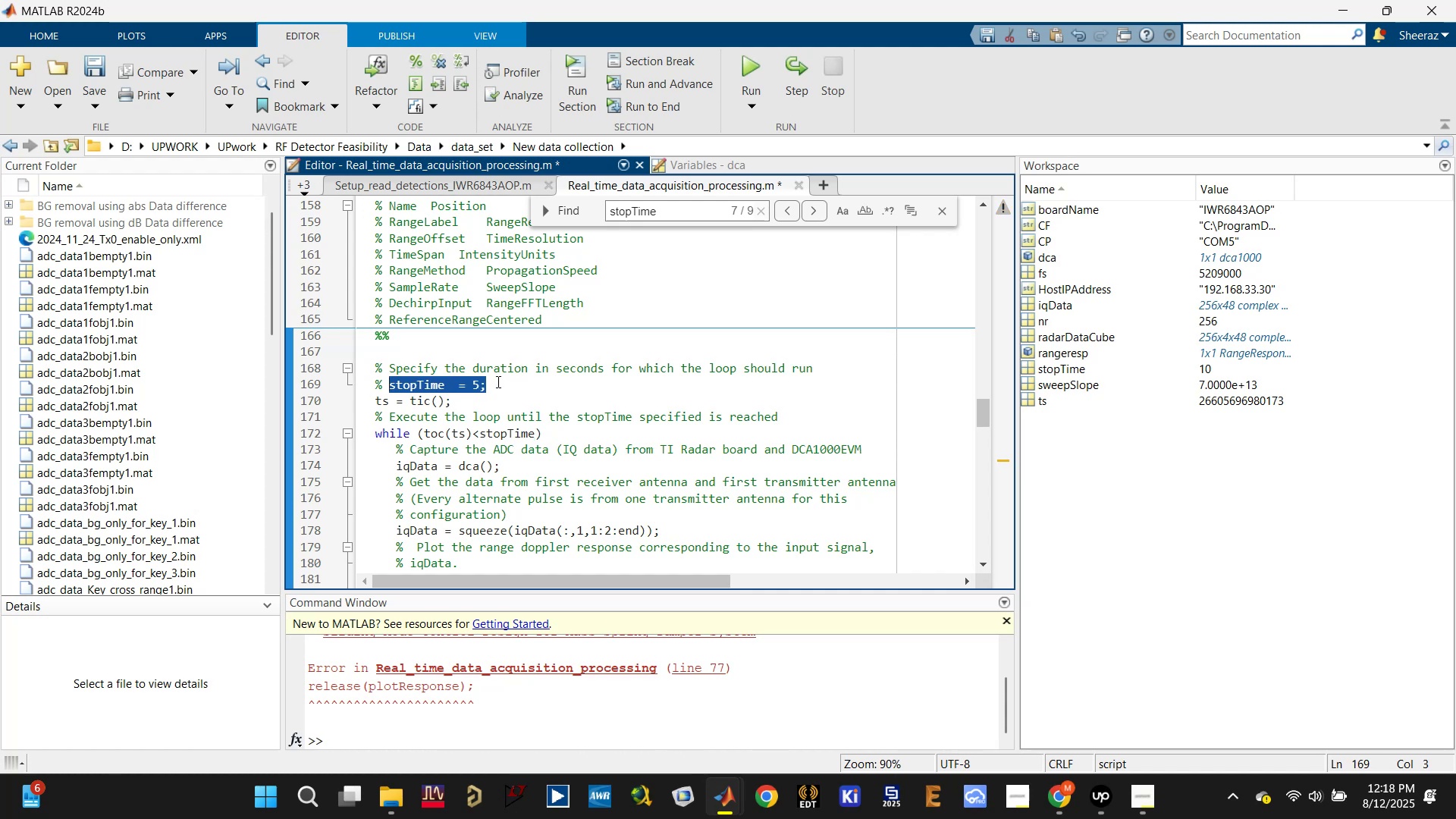 
left_click([526, 380])
 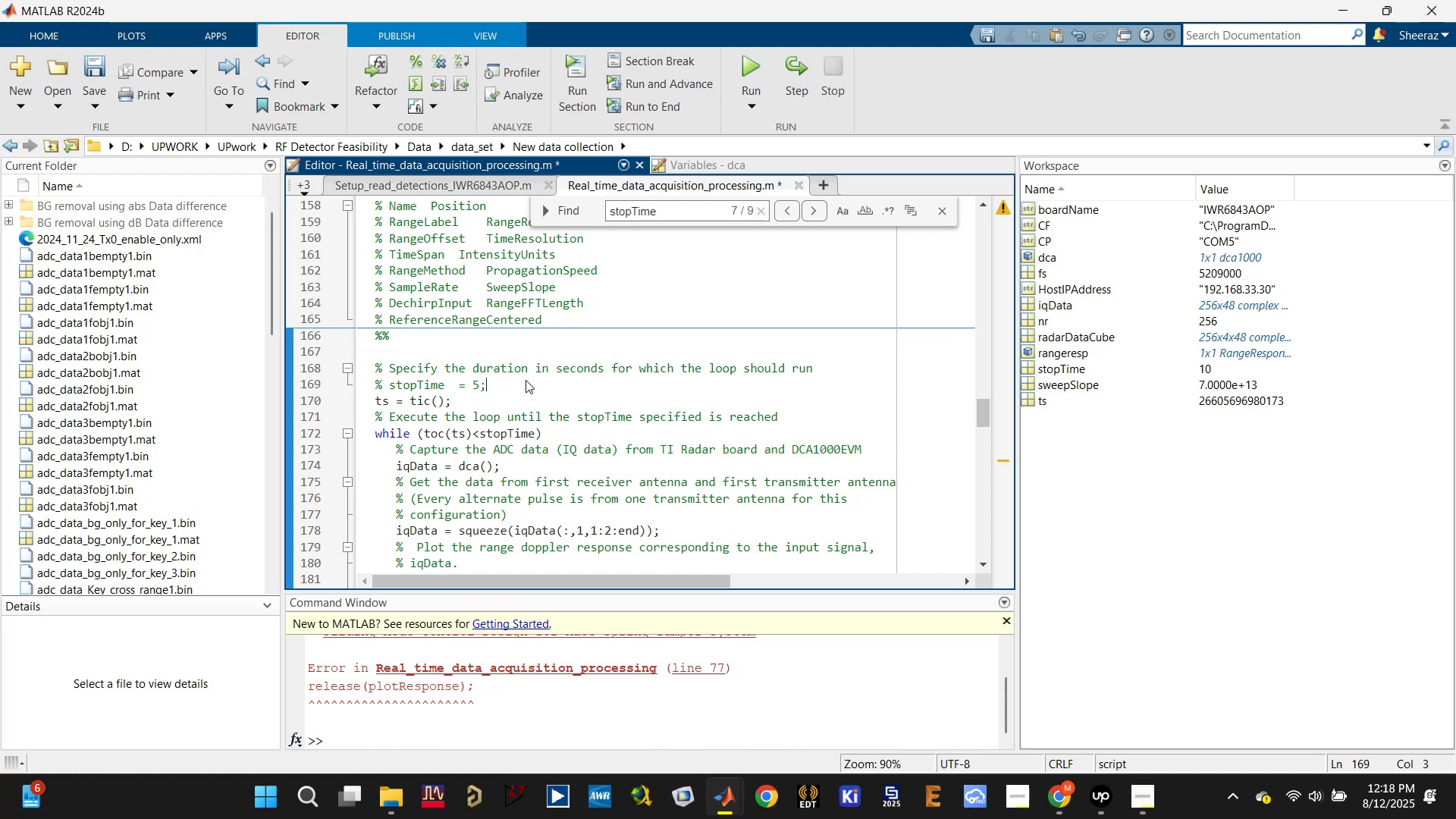 
key(Control+ControlLeft)
 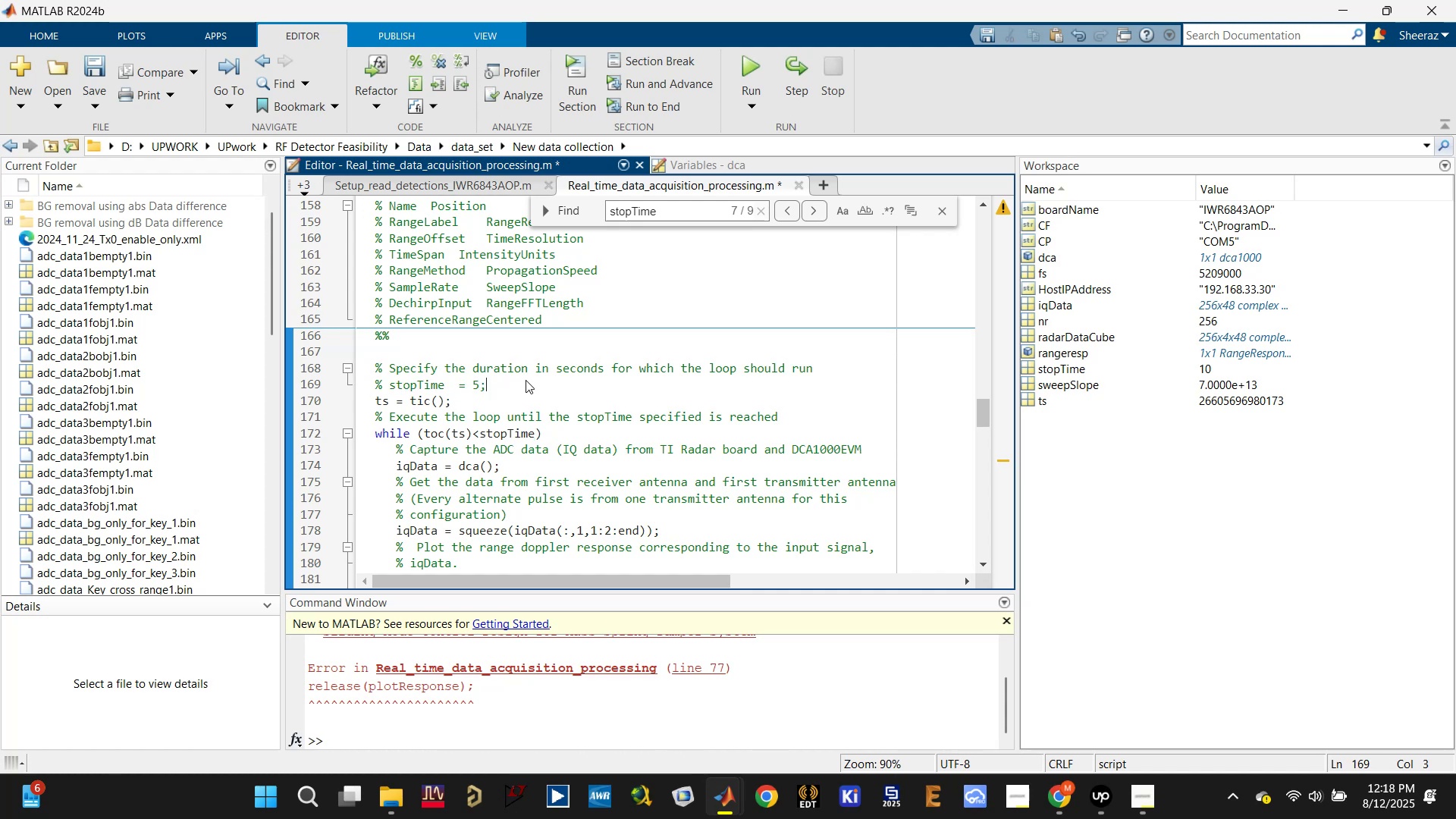 
key(Control+S)
 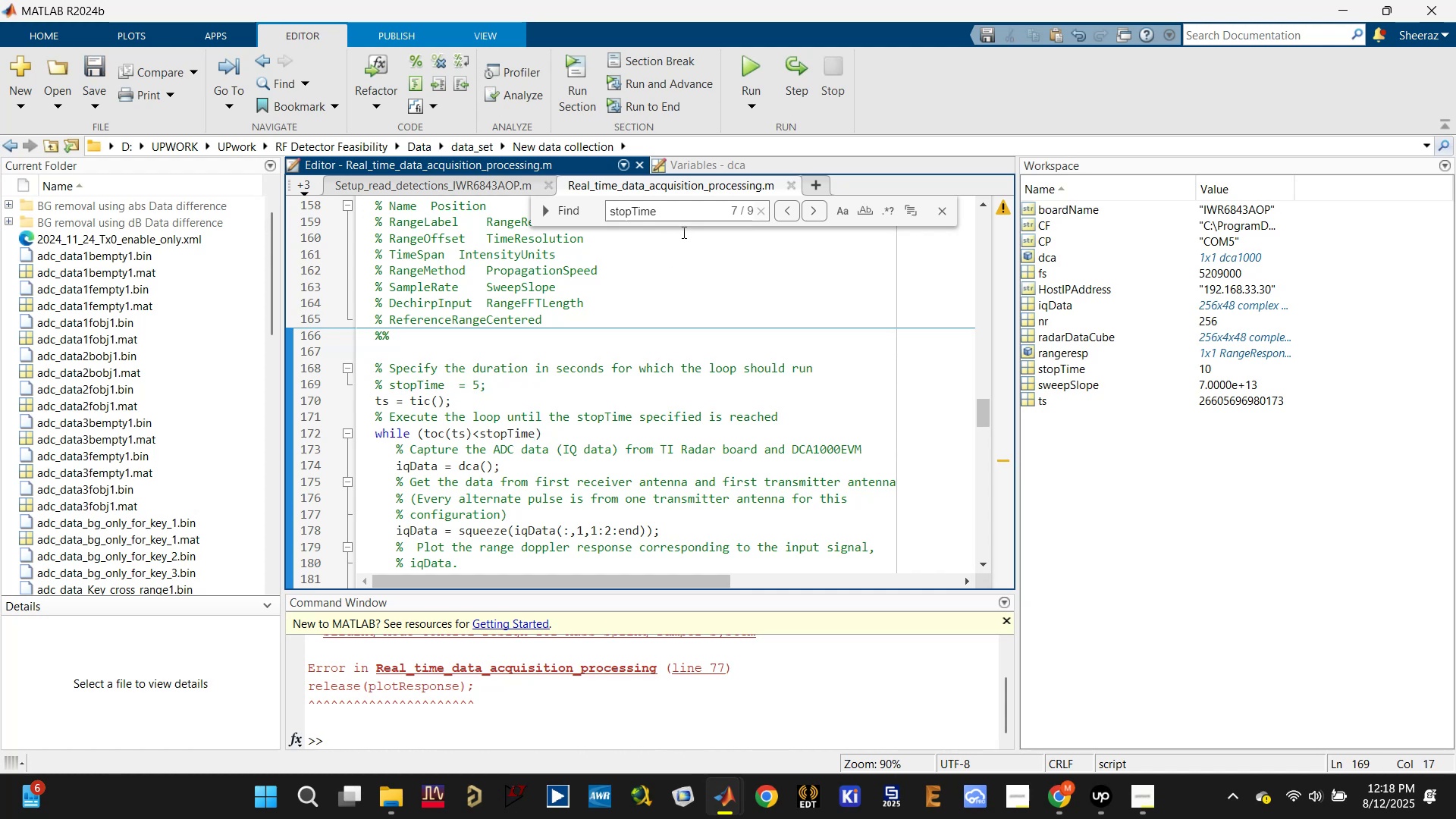 
left_click([686, 217])
 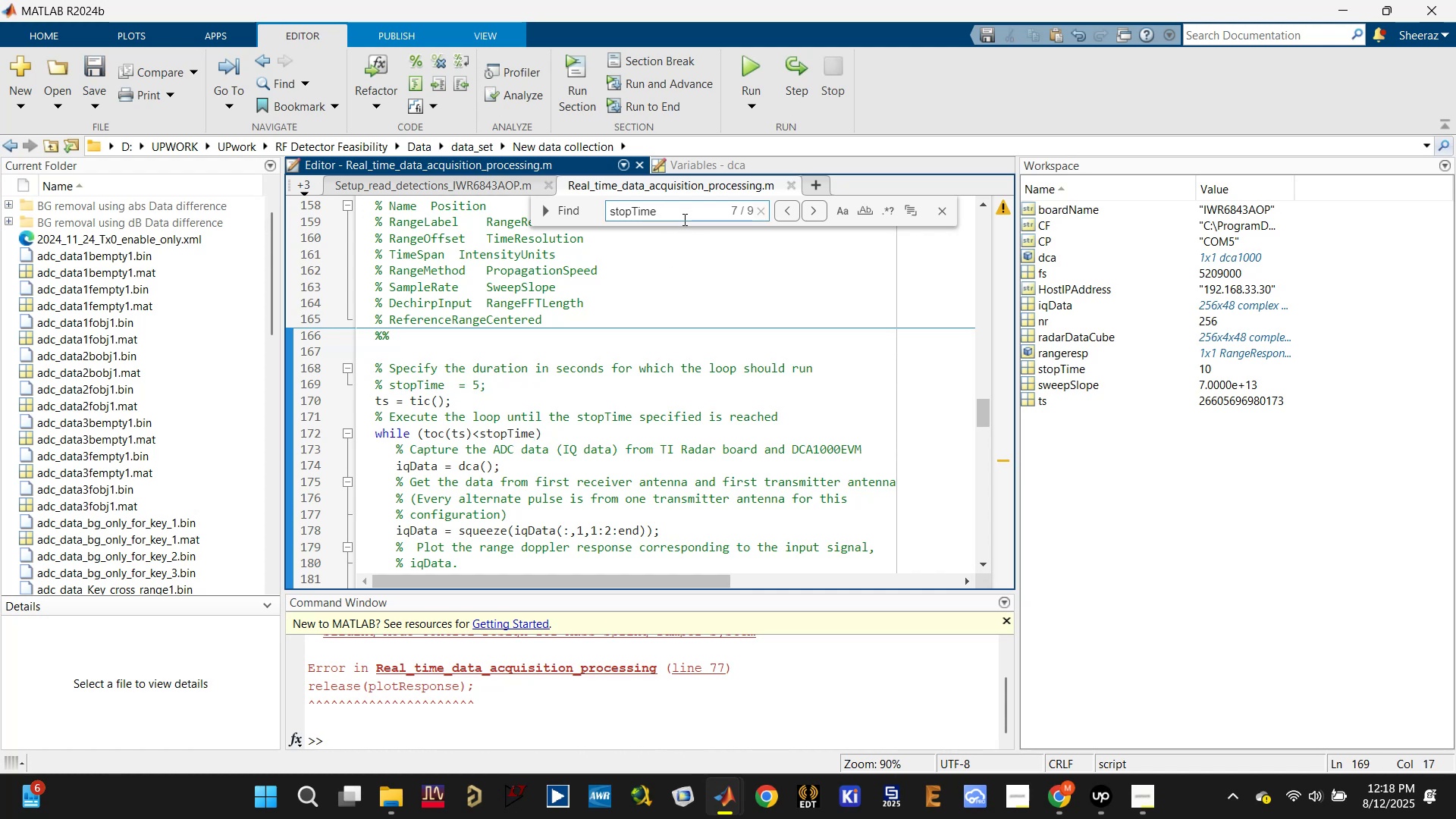 
key(Enter)
 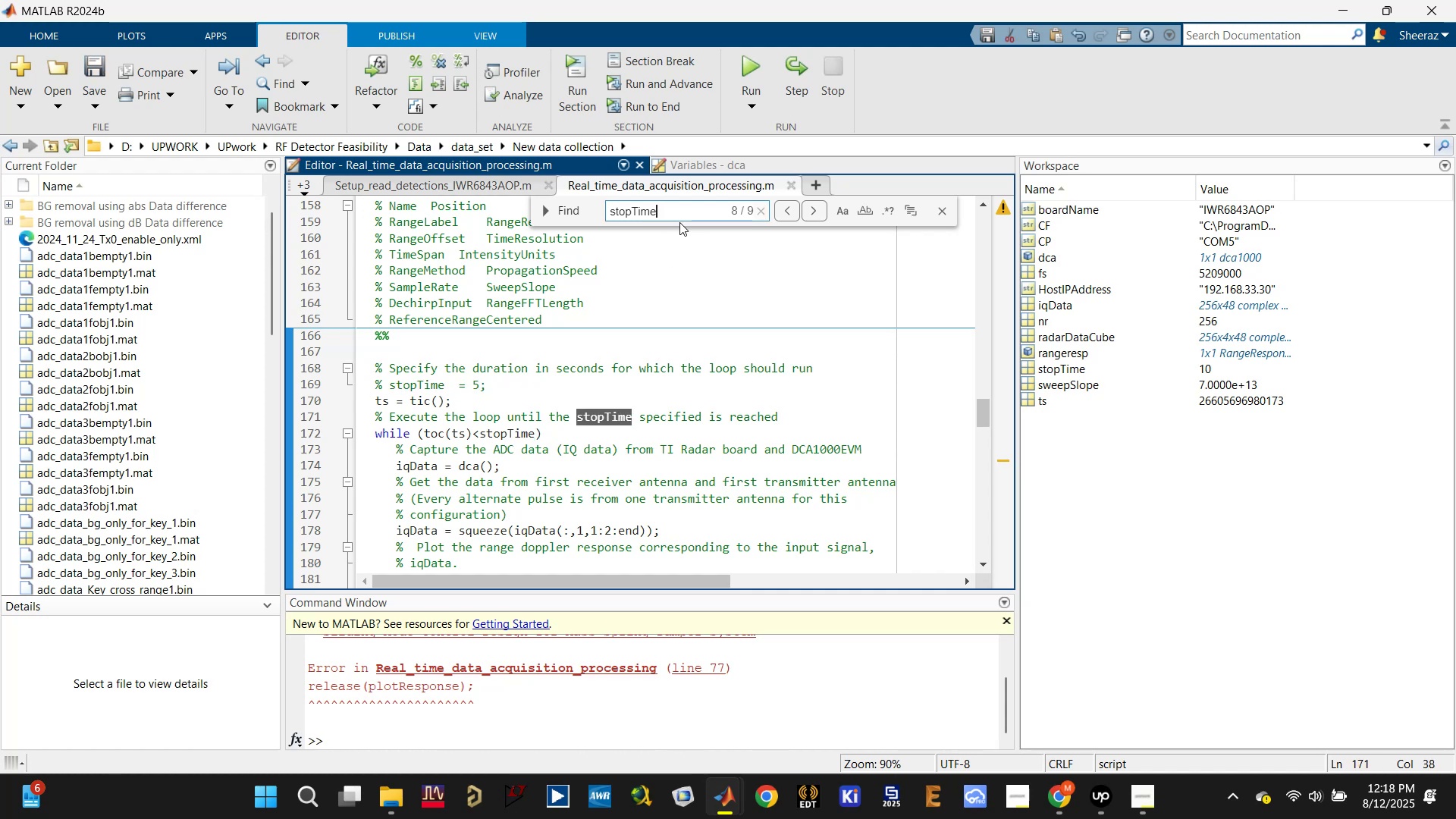 
key(Enter)
 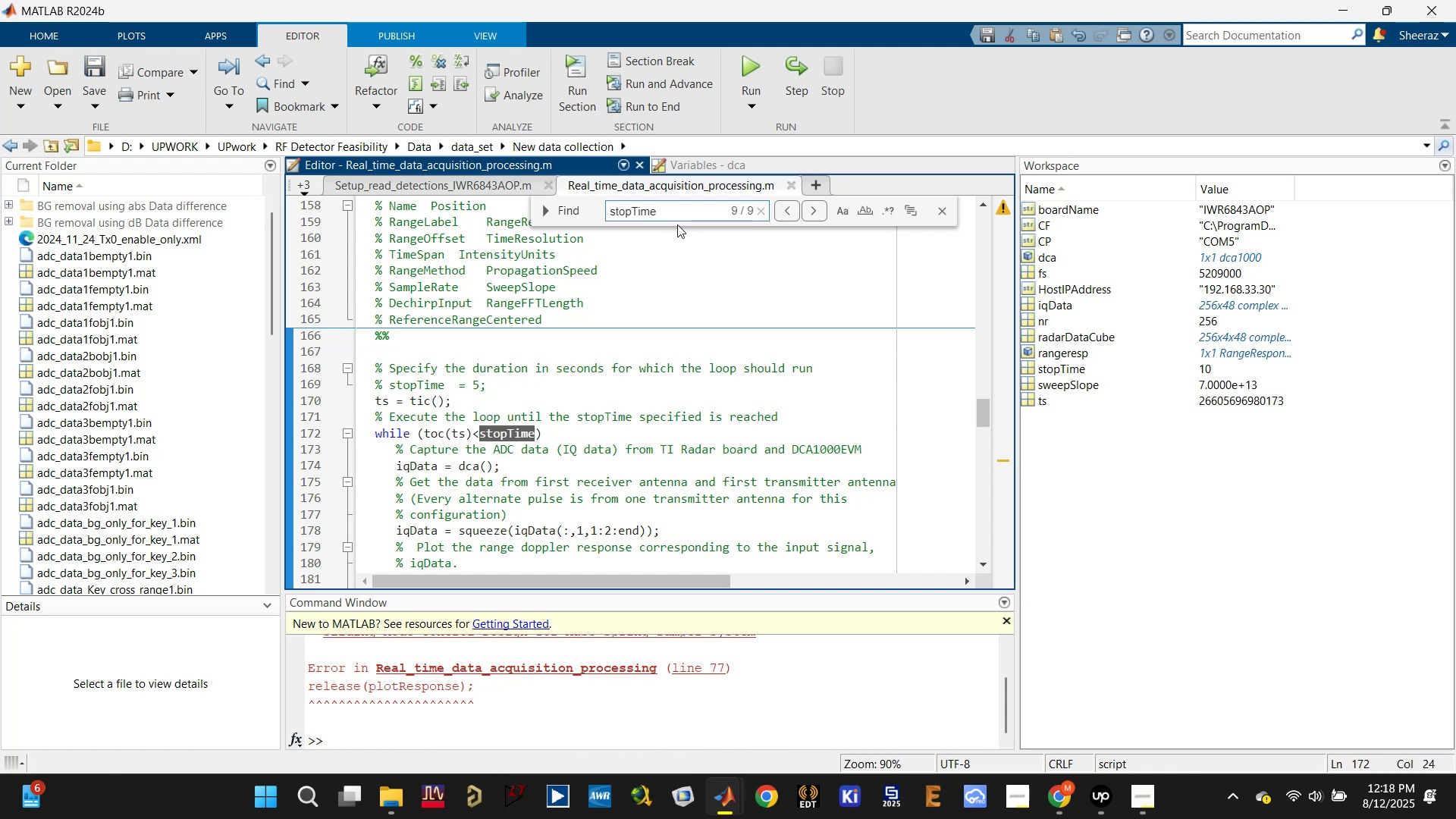 
key(Enter)
 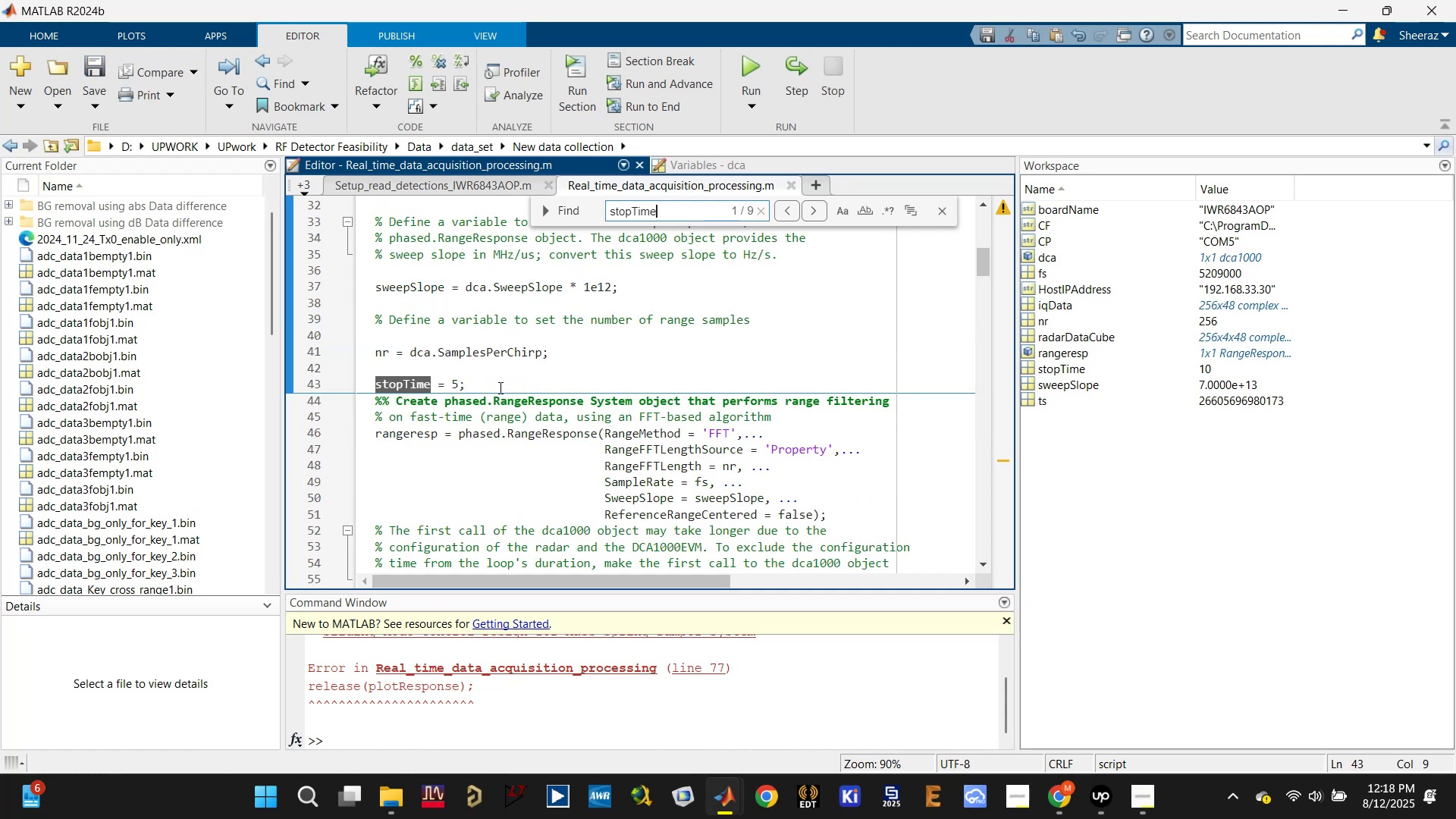 
left_click([491, 379])
 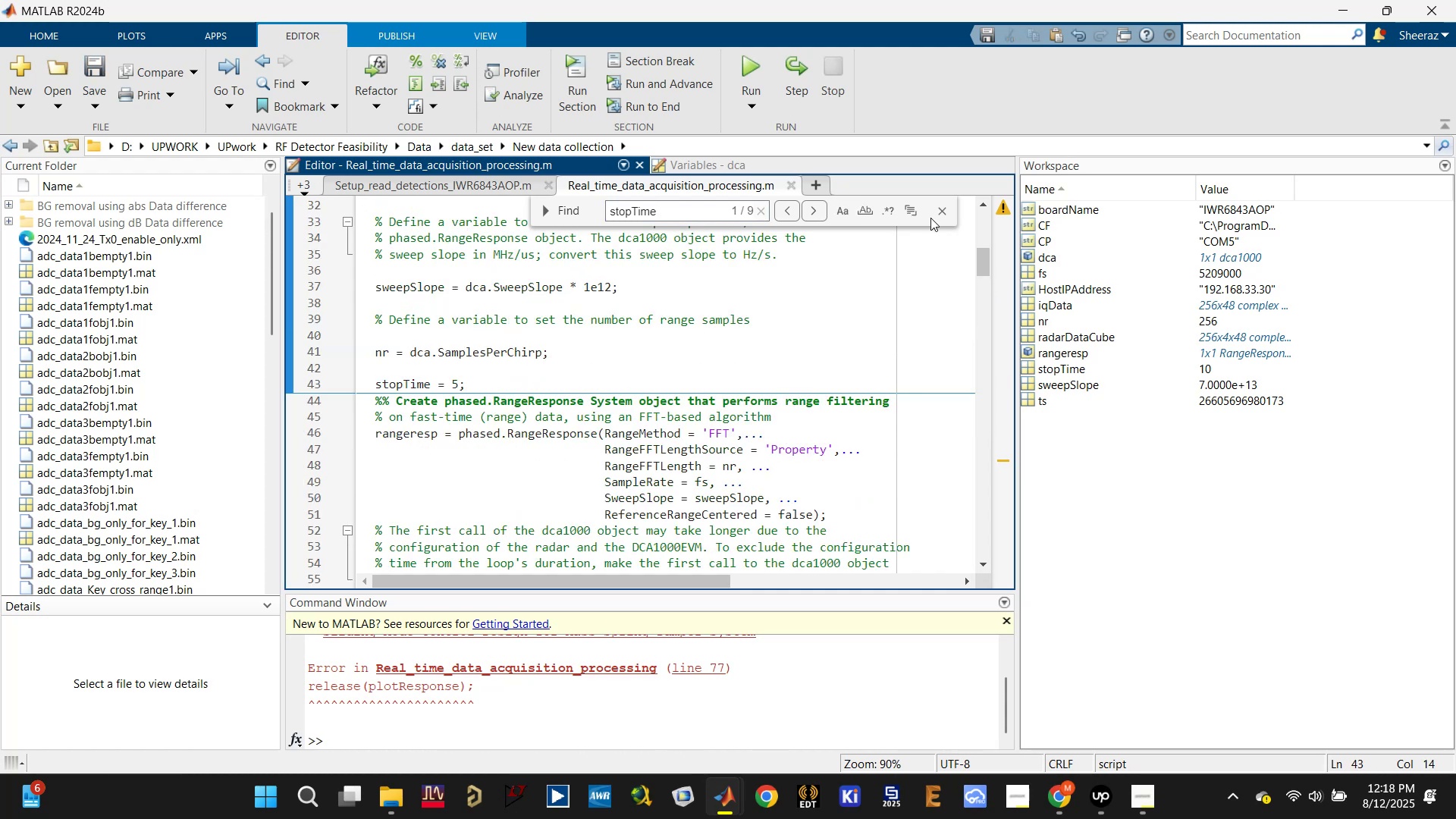 
left_click([940, 209])
 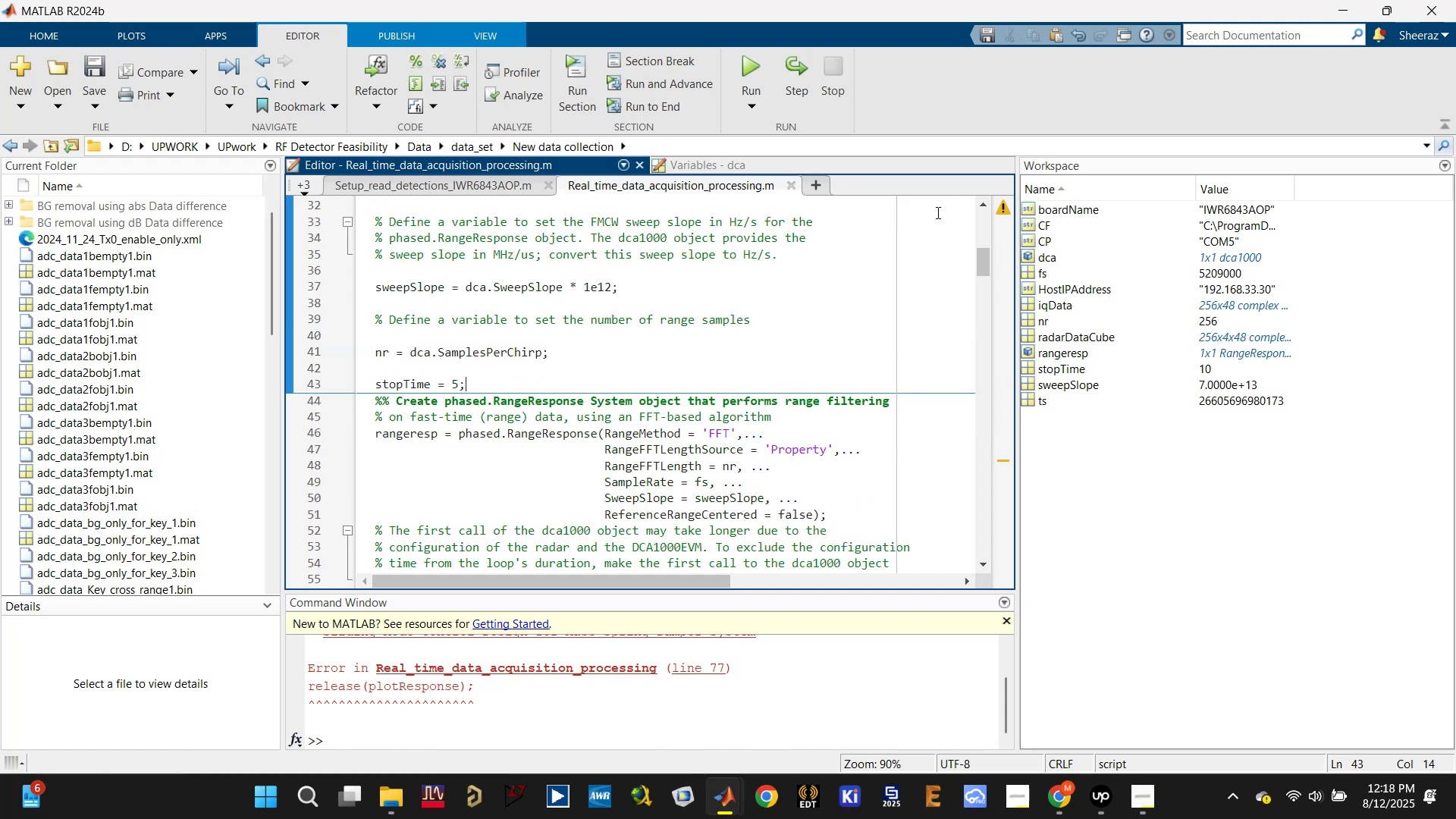 
key(Control+S)
 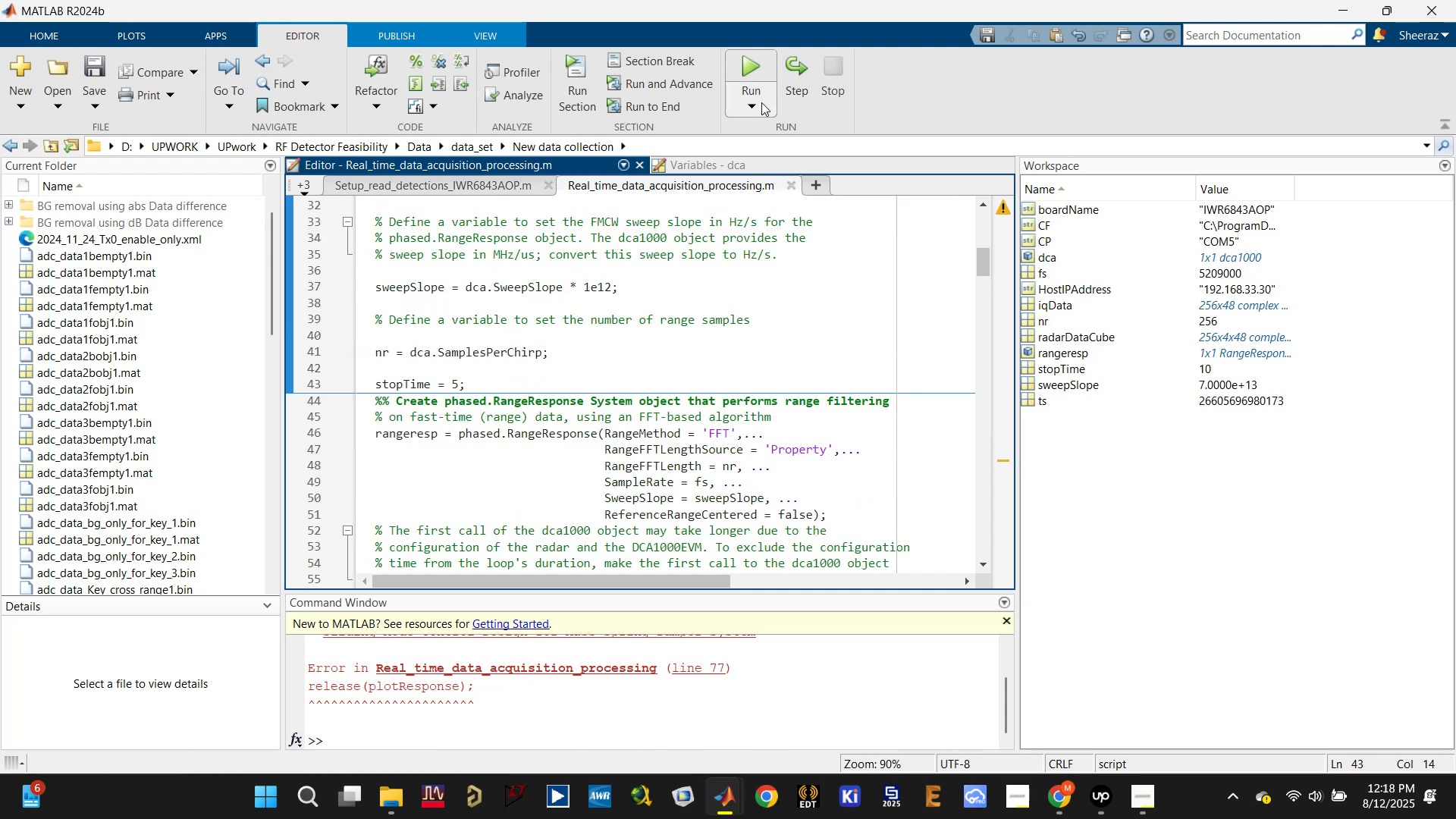 
left_click([750, 62])
 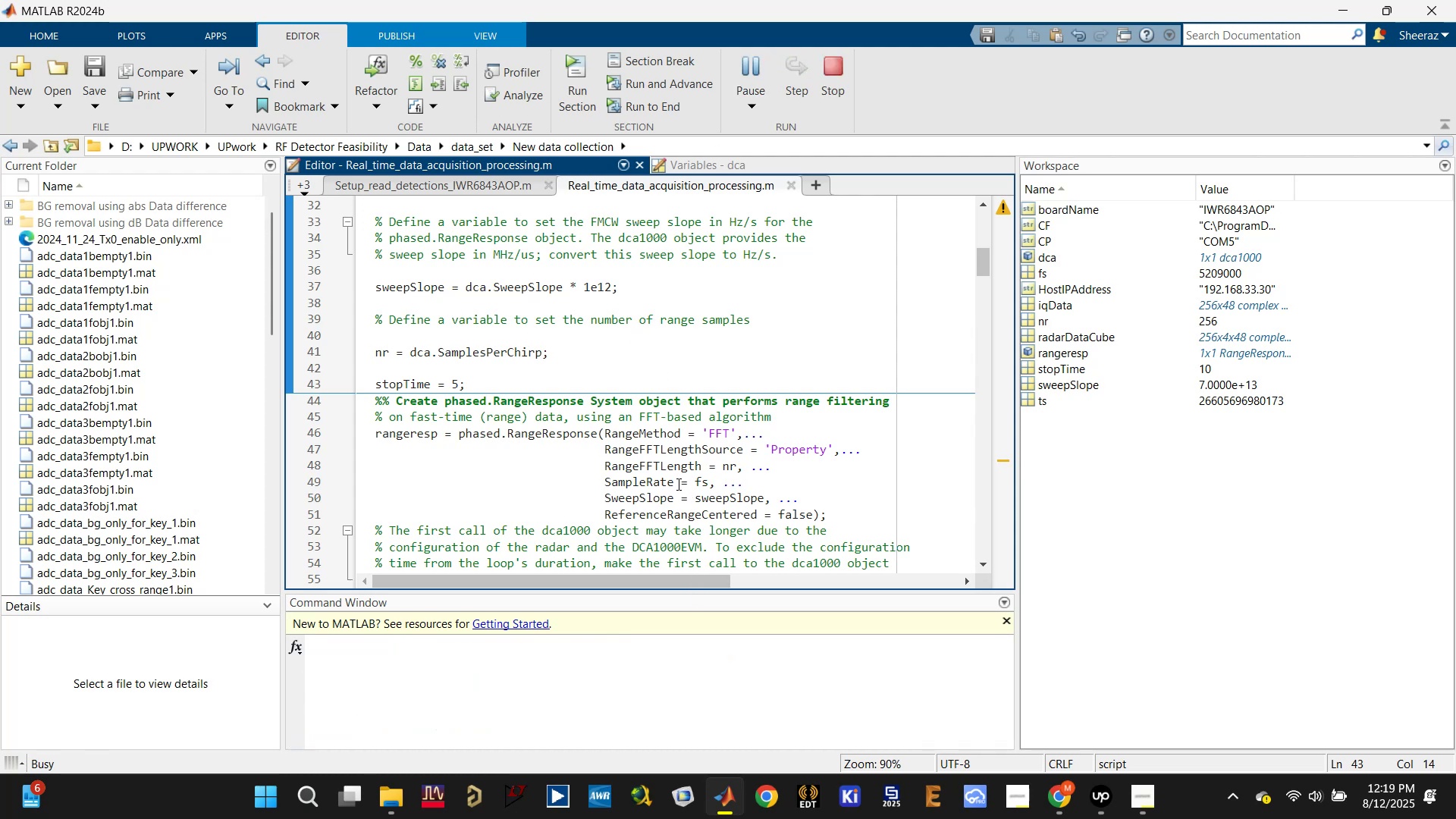 
wait(11.9)
 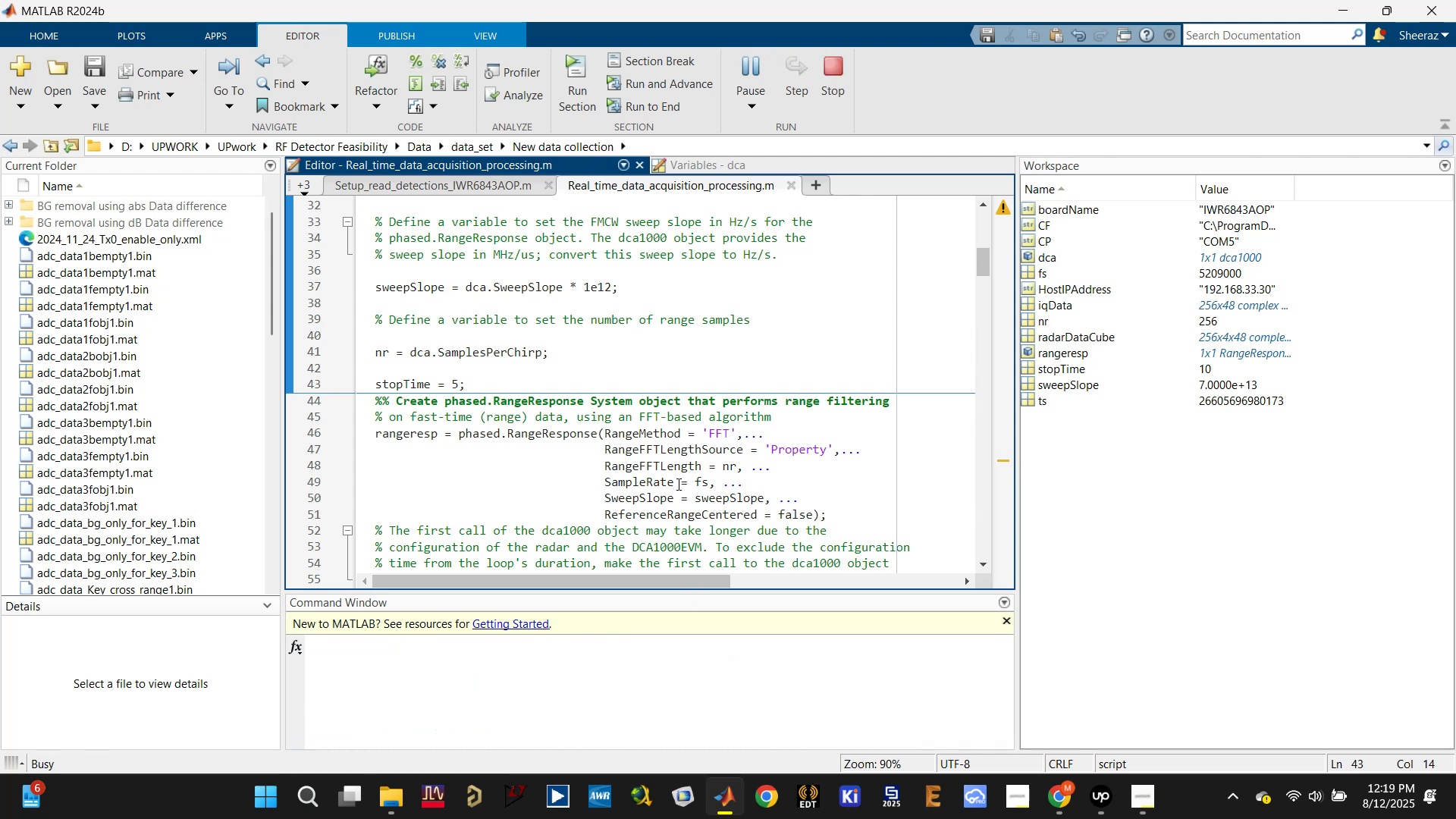 
scroll: coordinate [642, 400], scroll_direction: down, amount: 2.0
 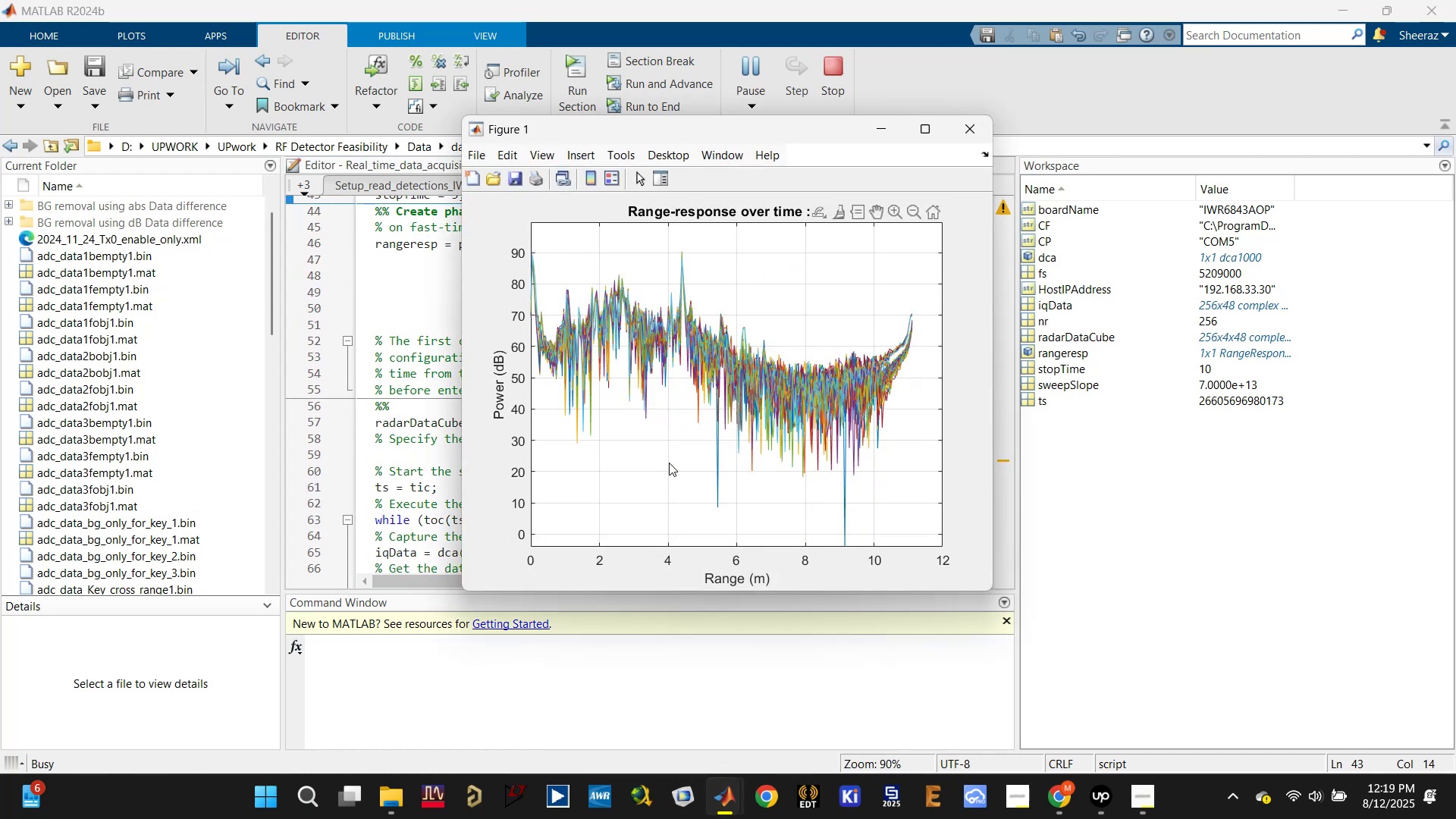 
wait(12.25)
 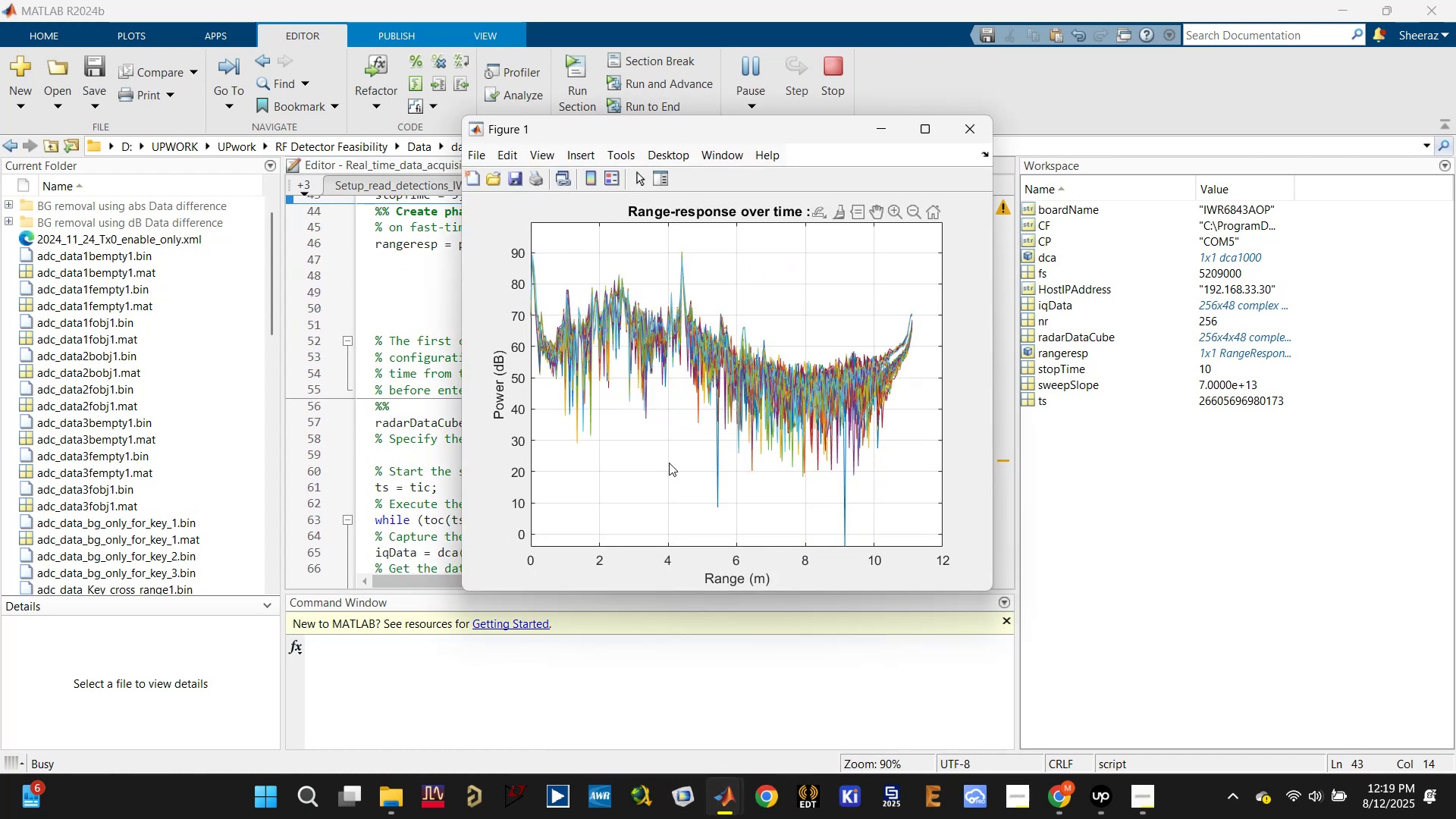 
left_click([966, 127])
 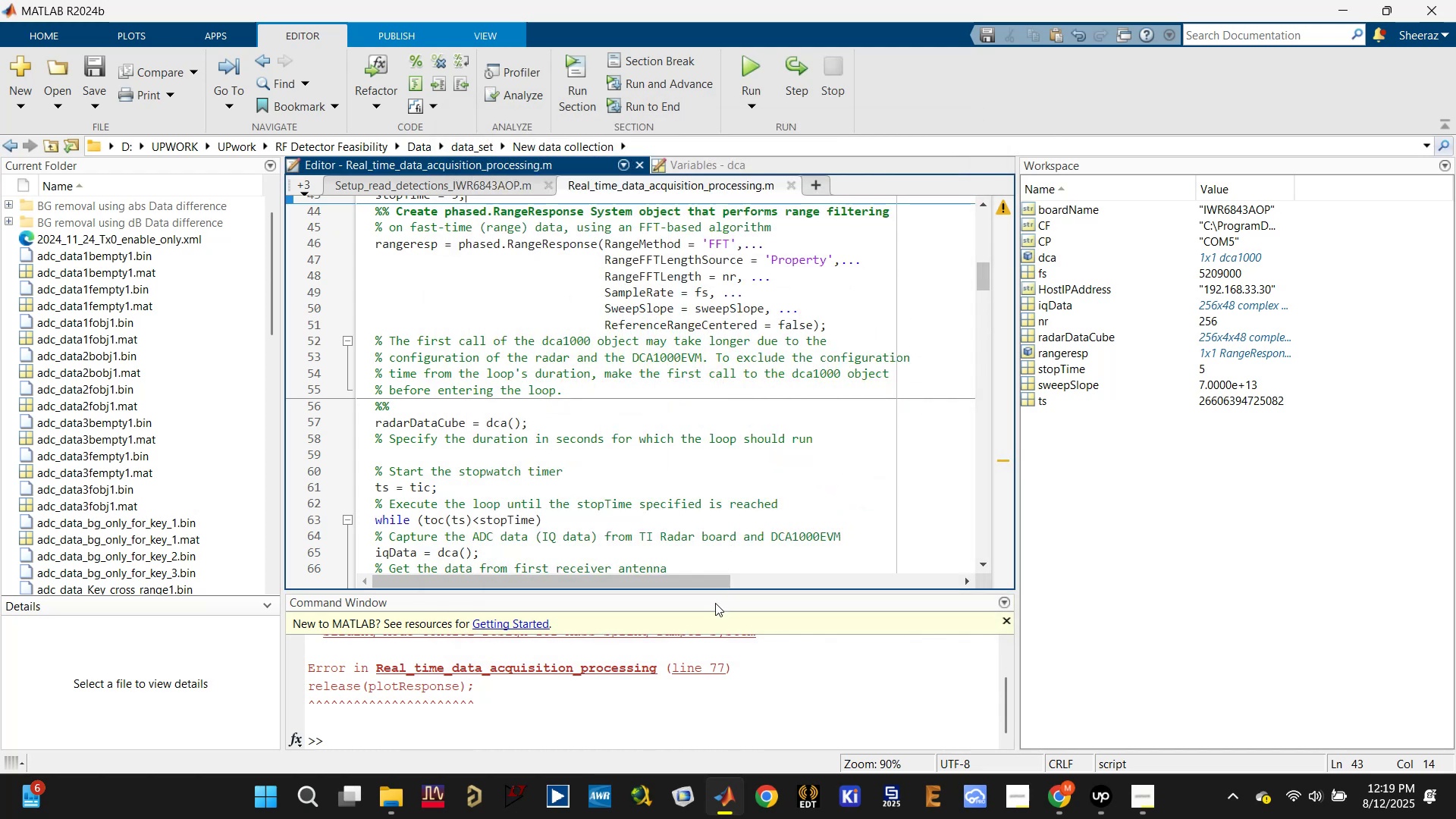 
scroll: coordinate [681, 658], scroll_direction: up, amount: 1.0
 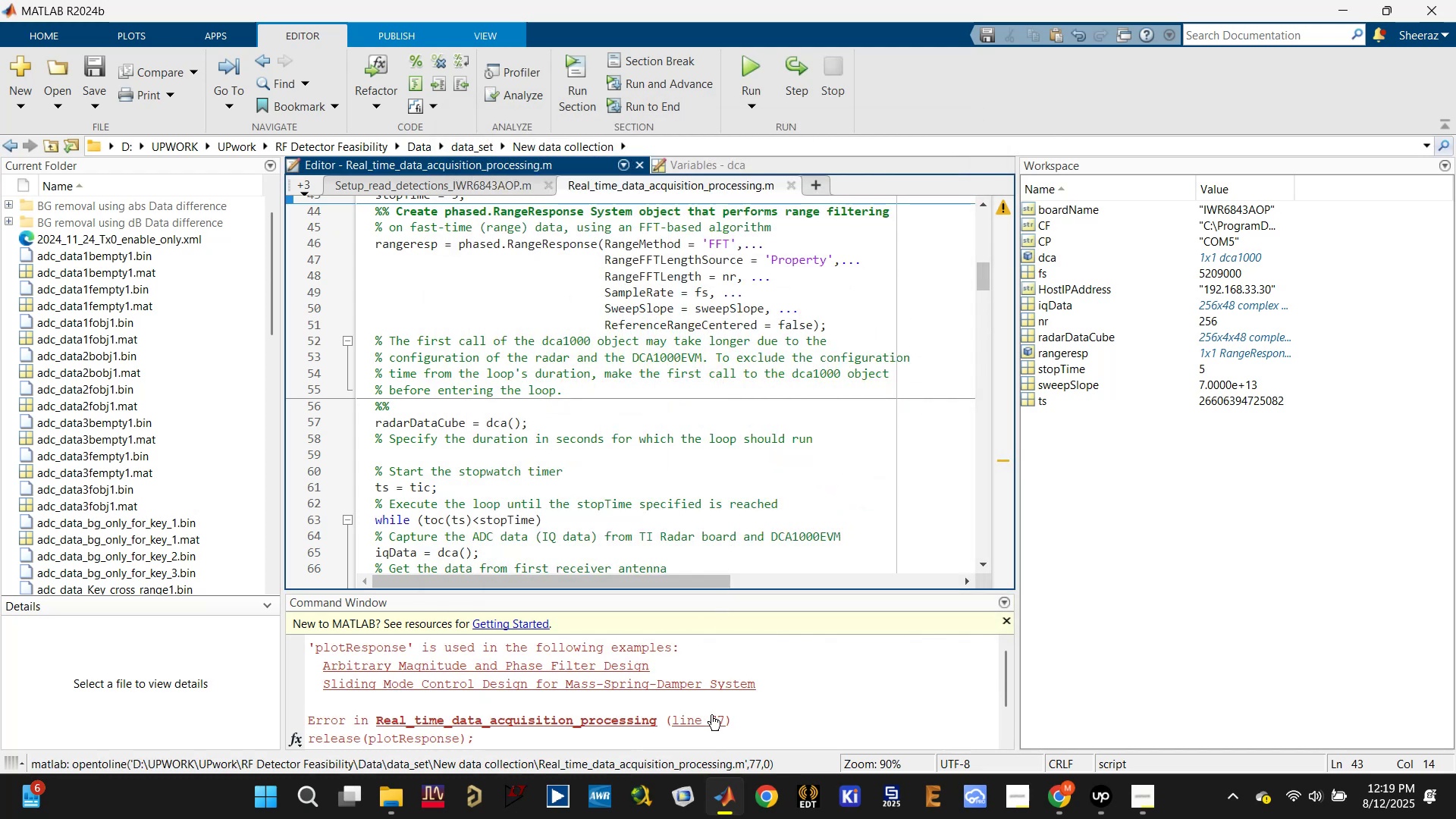 
left_click([714, 722])
 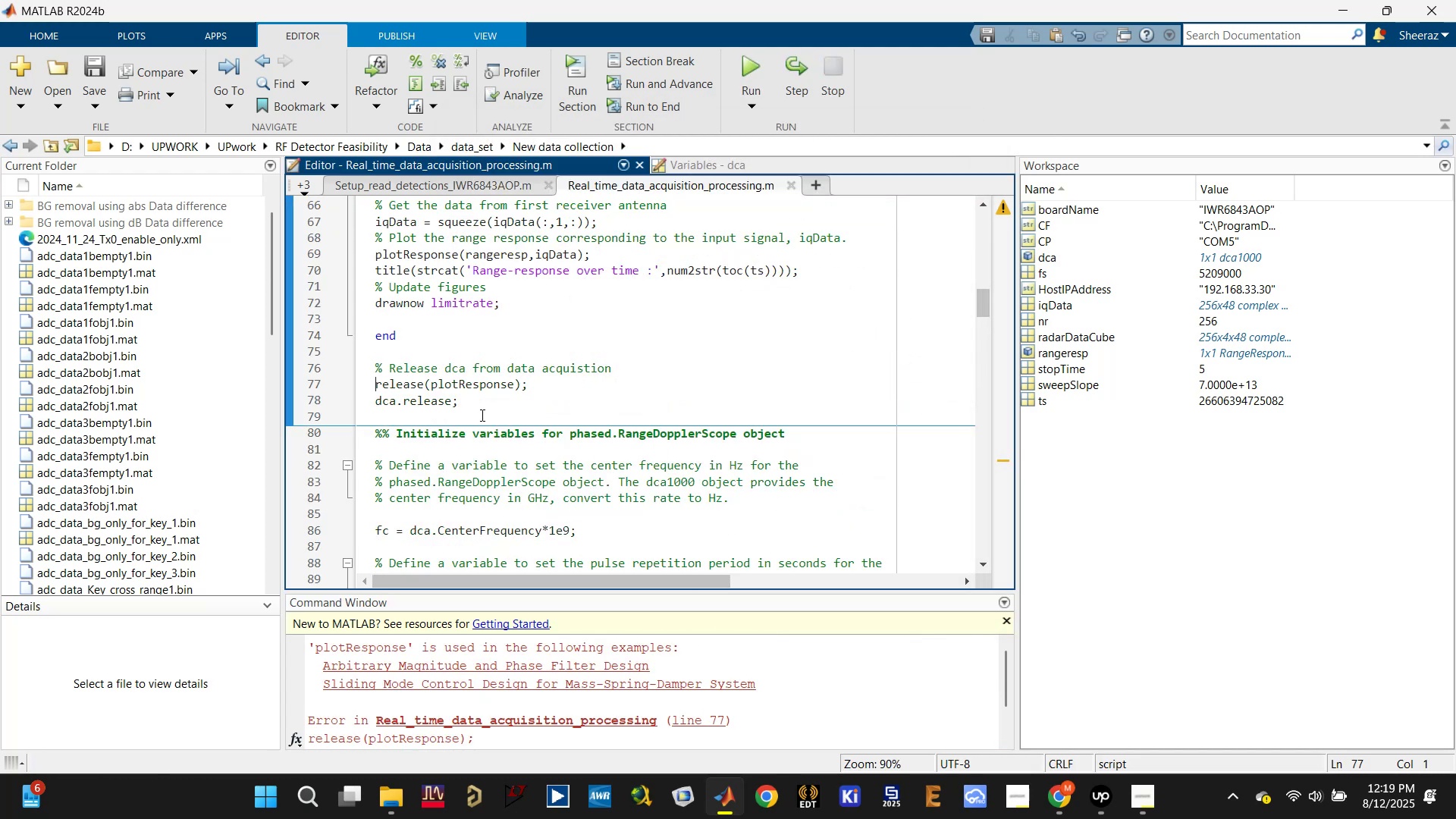 
left_click([451, 386])
 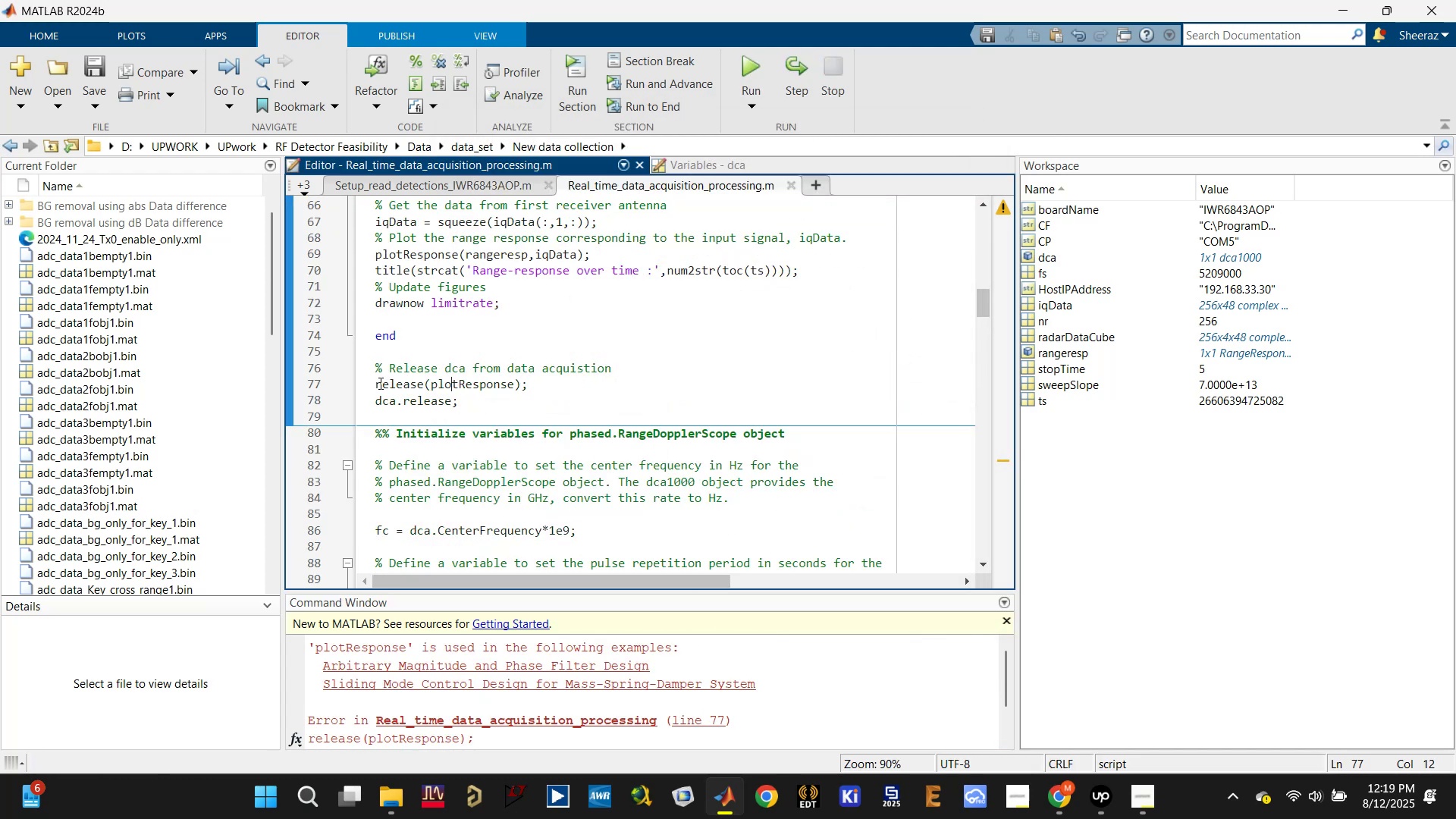 
left_click([376, 382])
 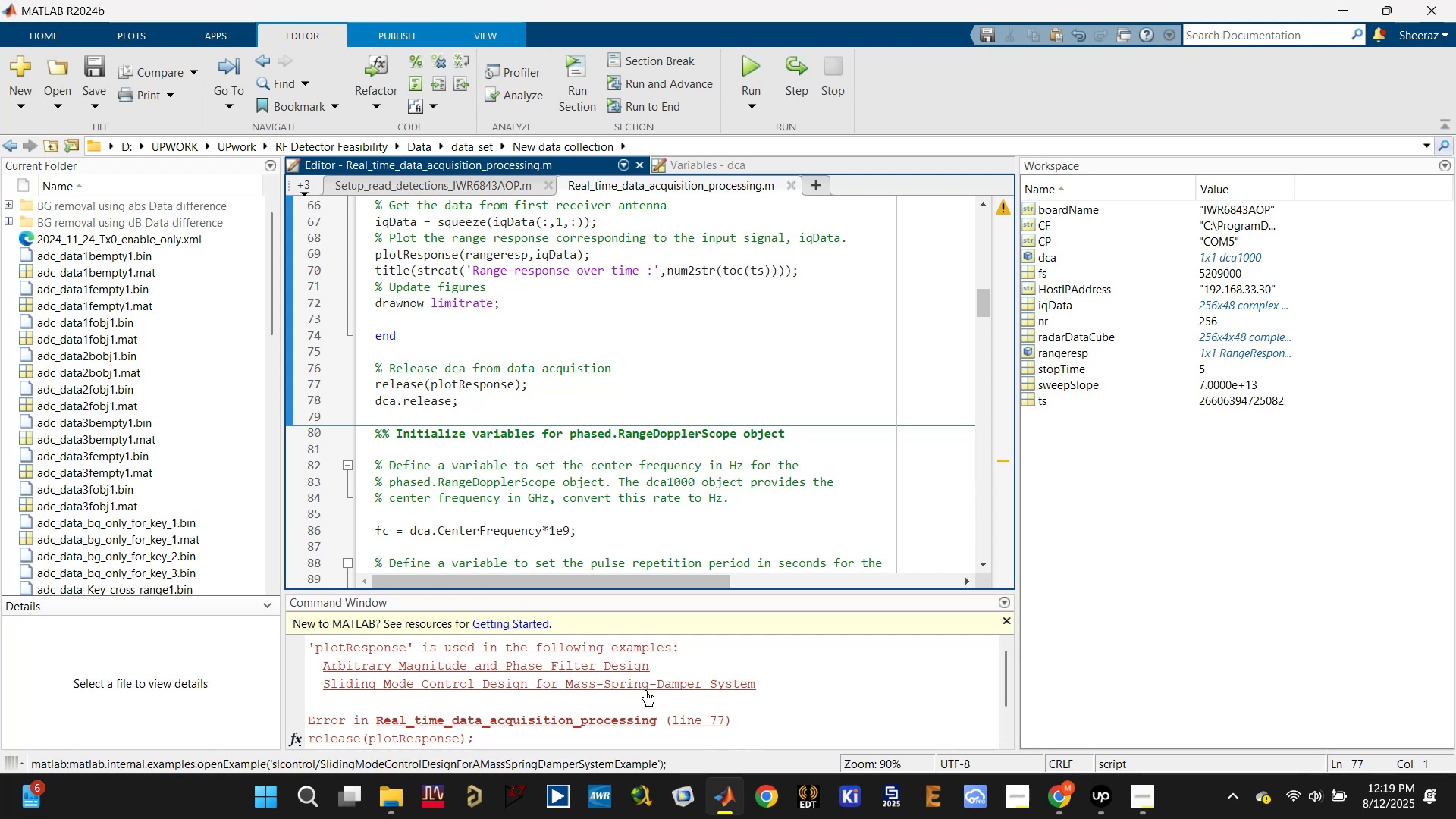 
scroll: coordinate [697, 708], scroll_direction: down, amount: 1.0
 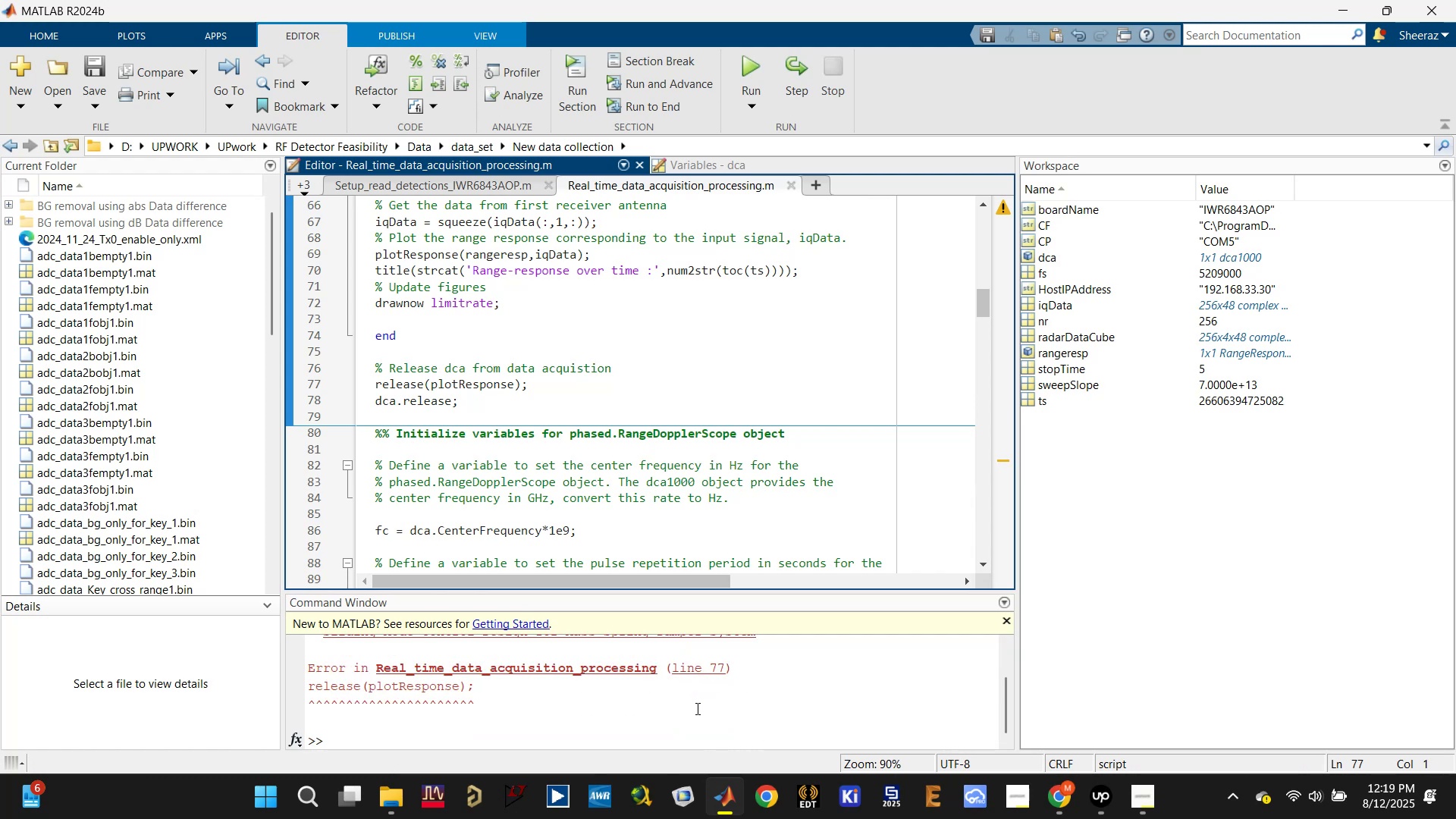 
scroll: coordinate [675, 711], scroll_direction: up, amount: 3.0
 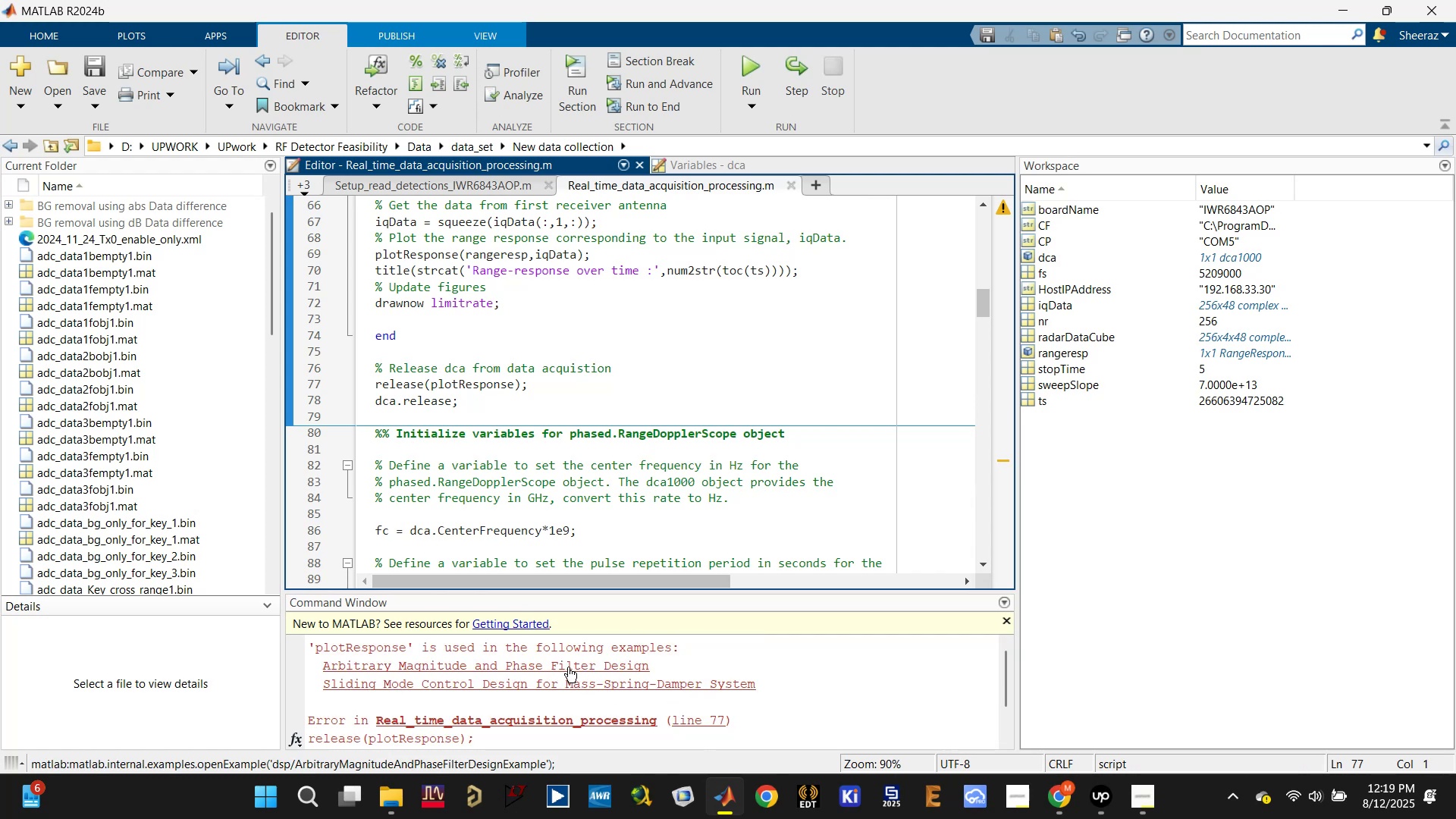 
left_click([544, 670])
 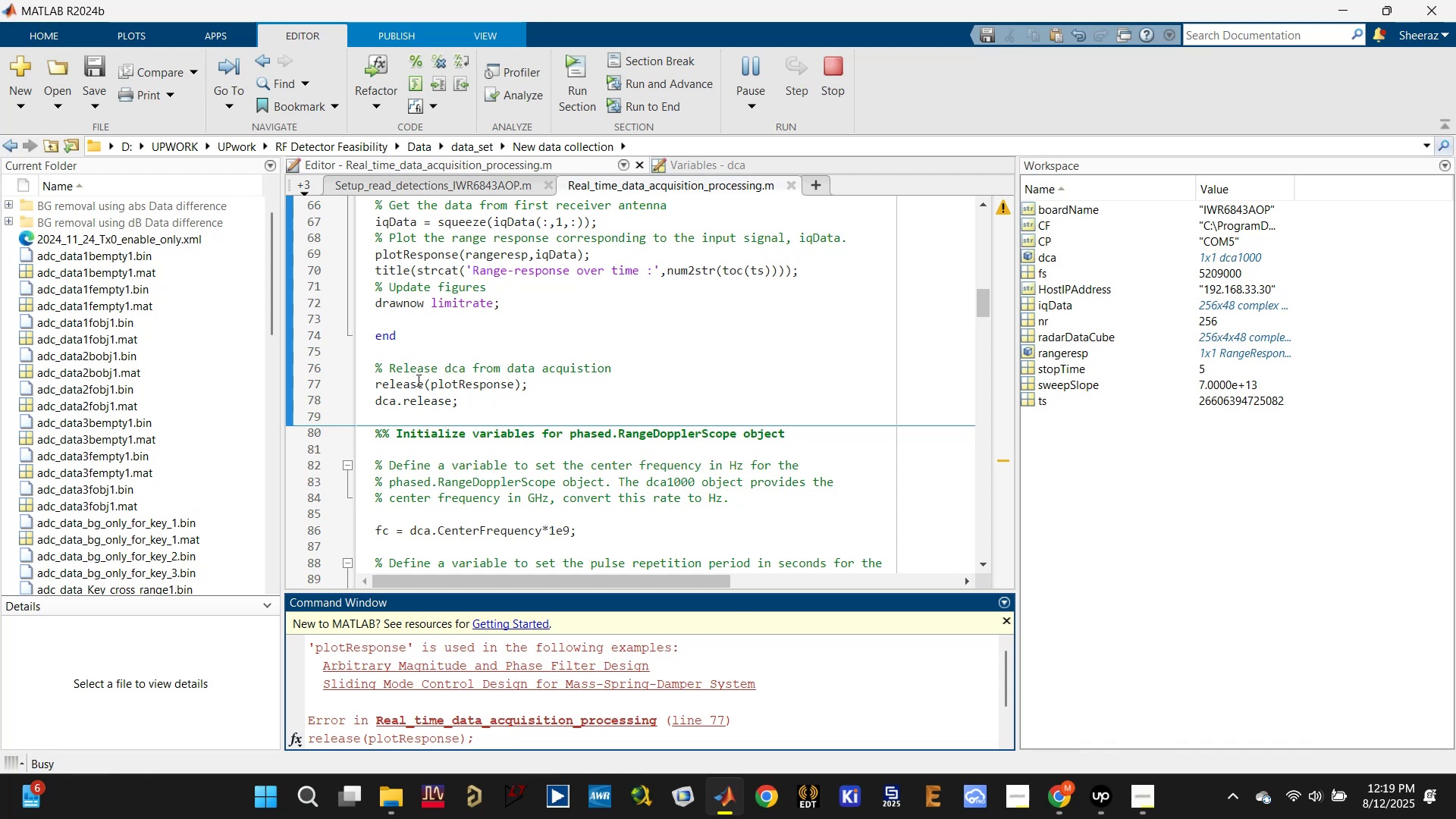 
left_click([371, 382])
 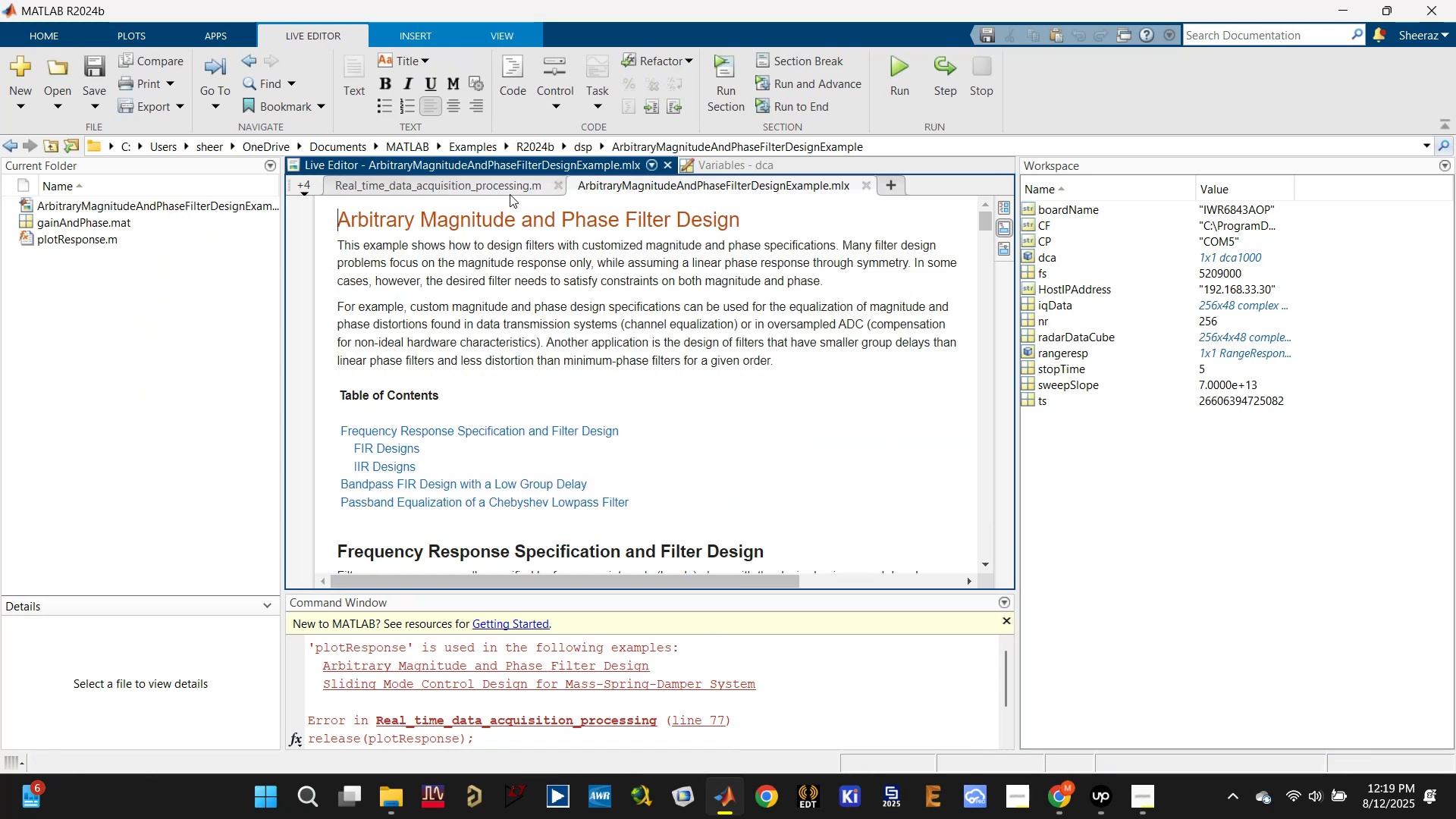 
scroll: coordinate [651, 350], scroll_direction: down, amount: 10.0
 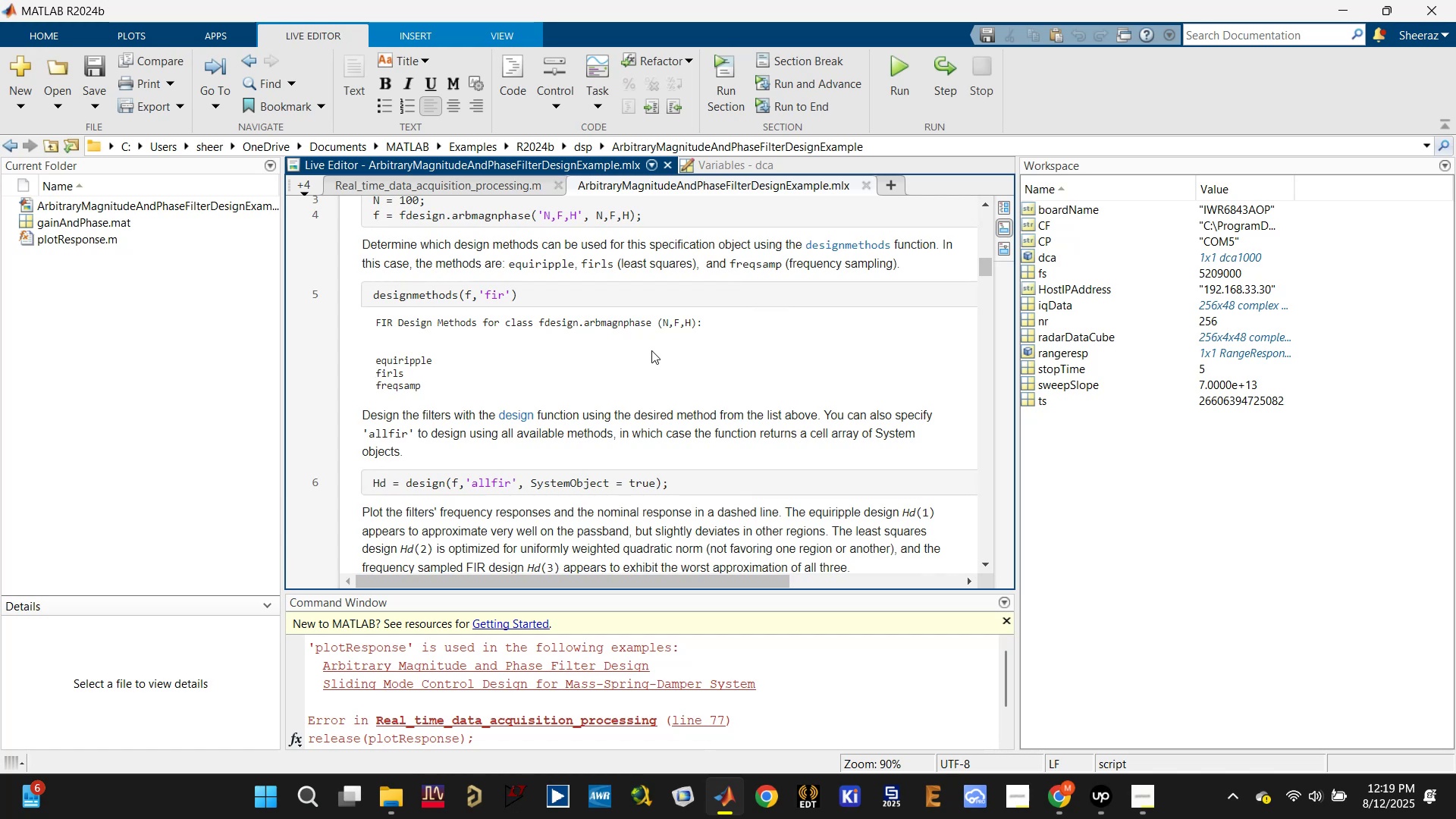 
key(Control+F)
 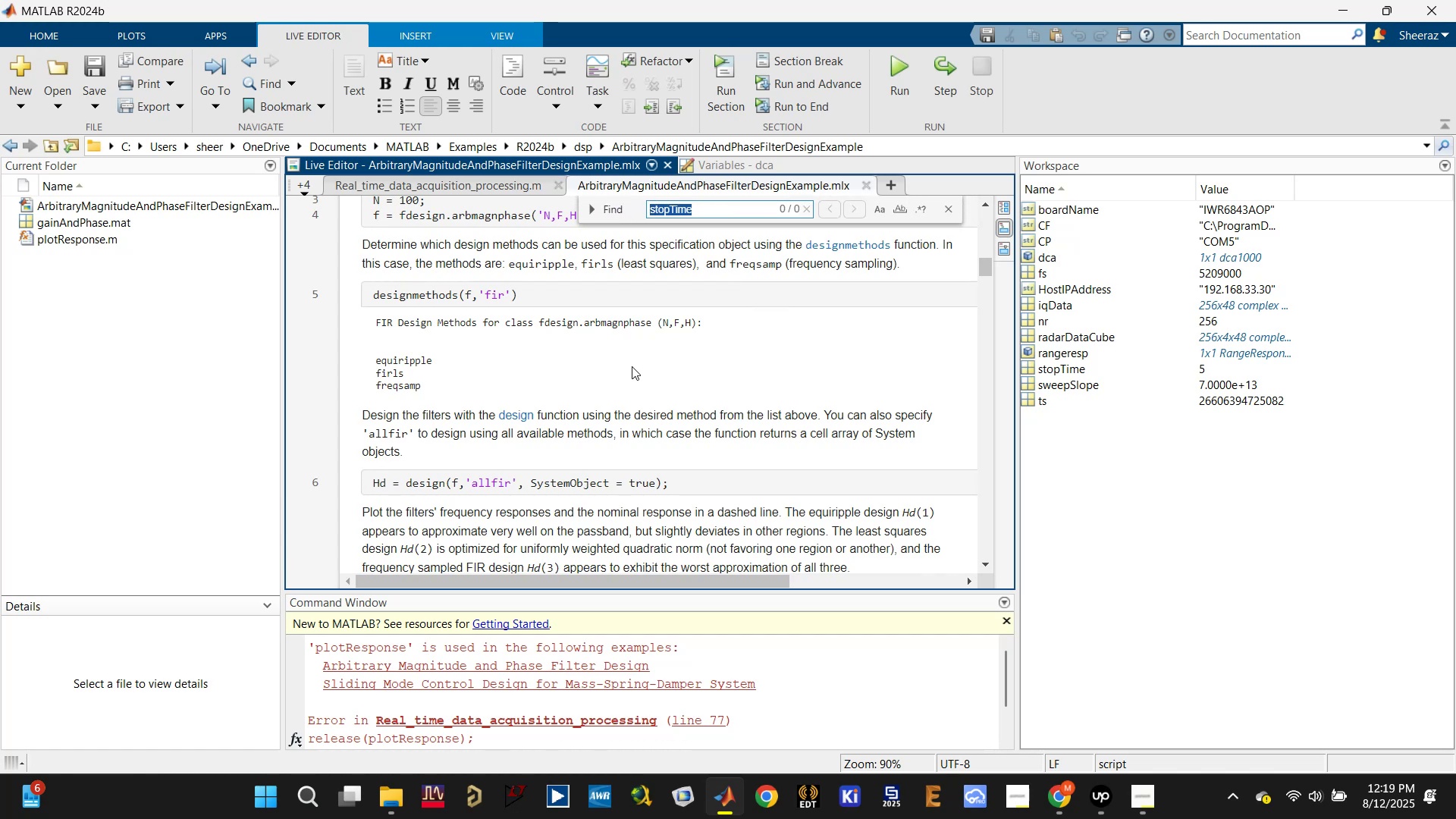 
type(release)
 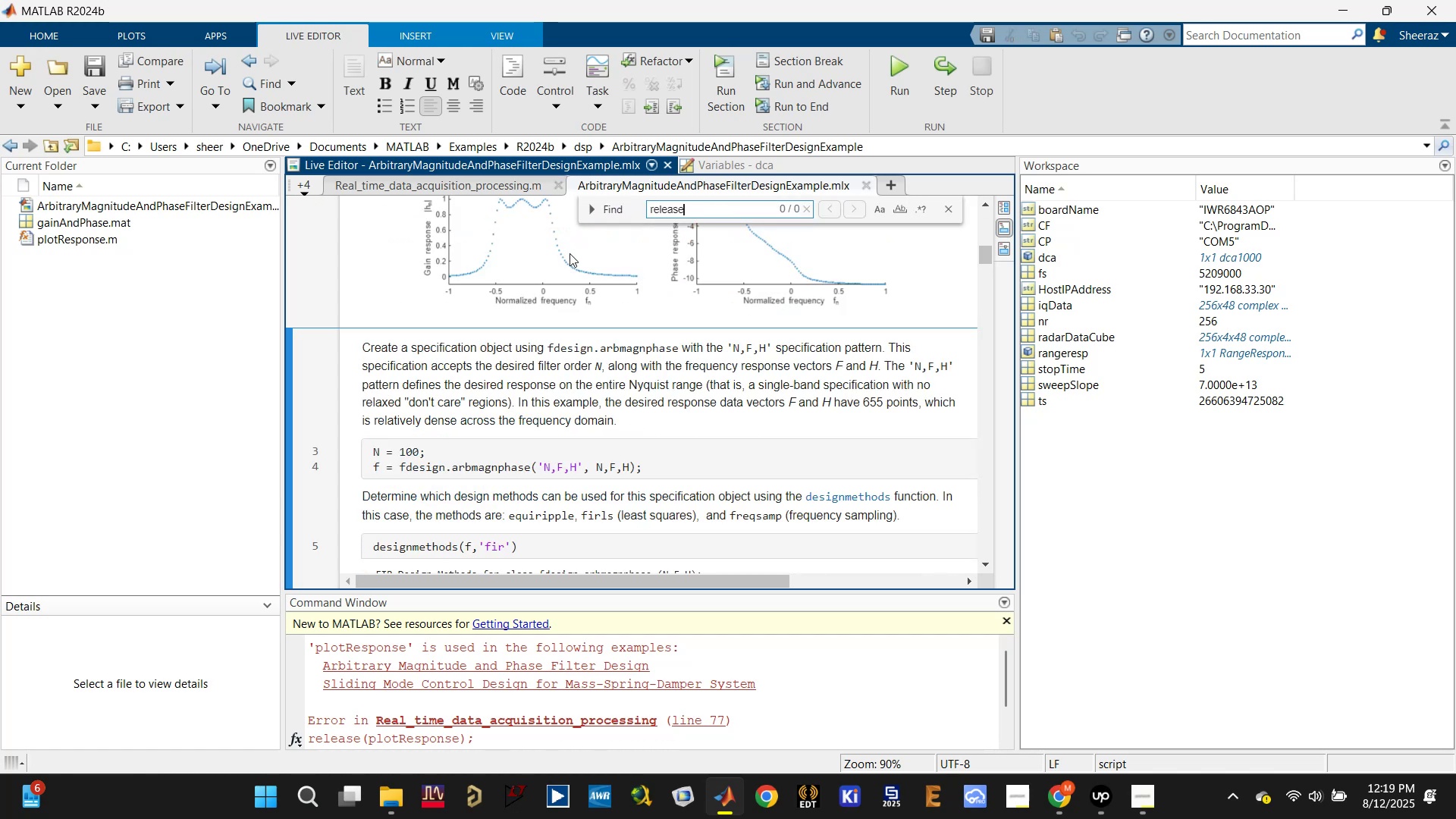 
left_click([484, 185])
 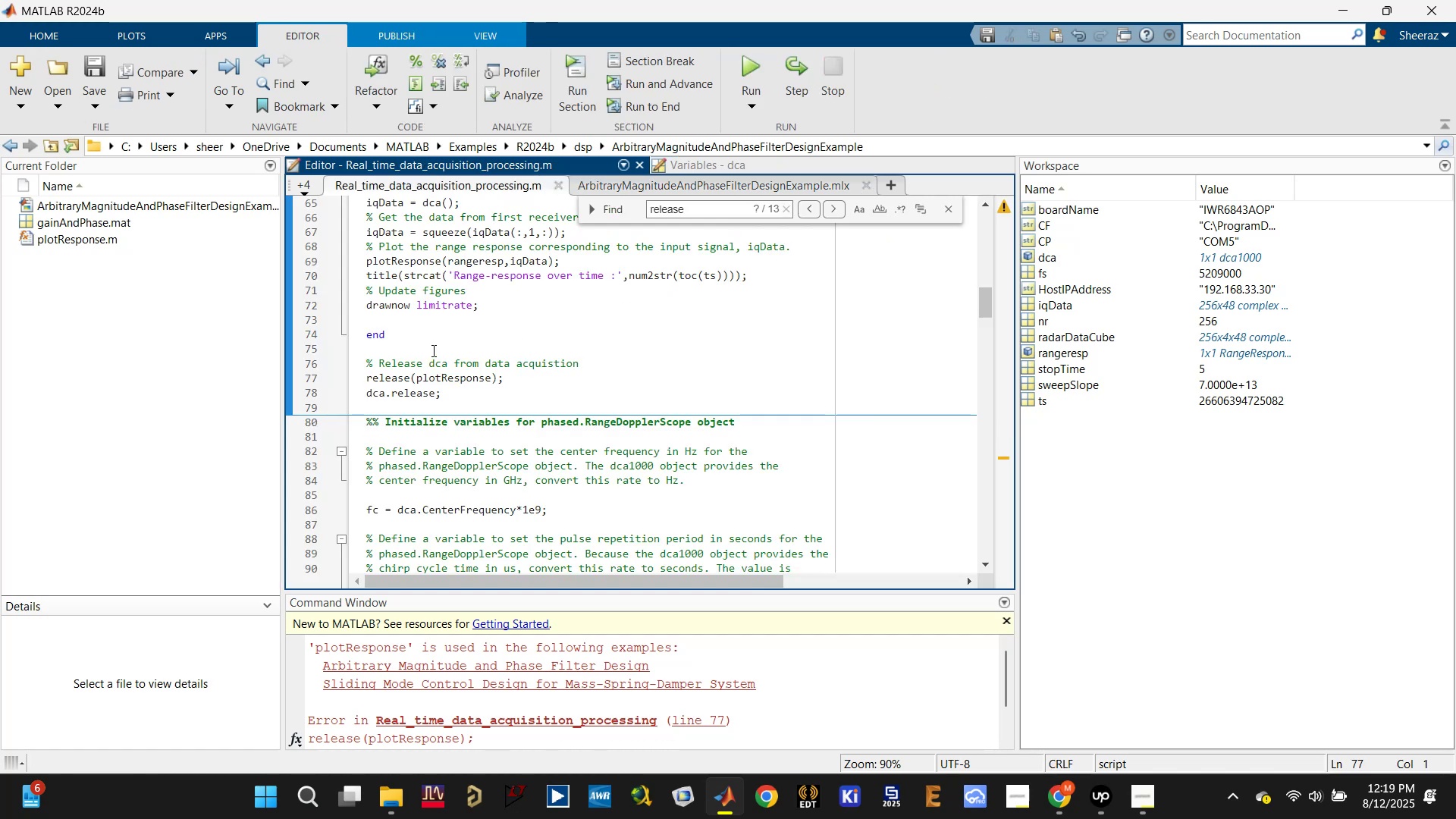 
key(Control+R)
 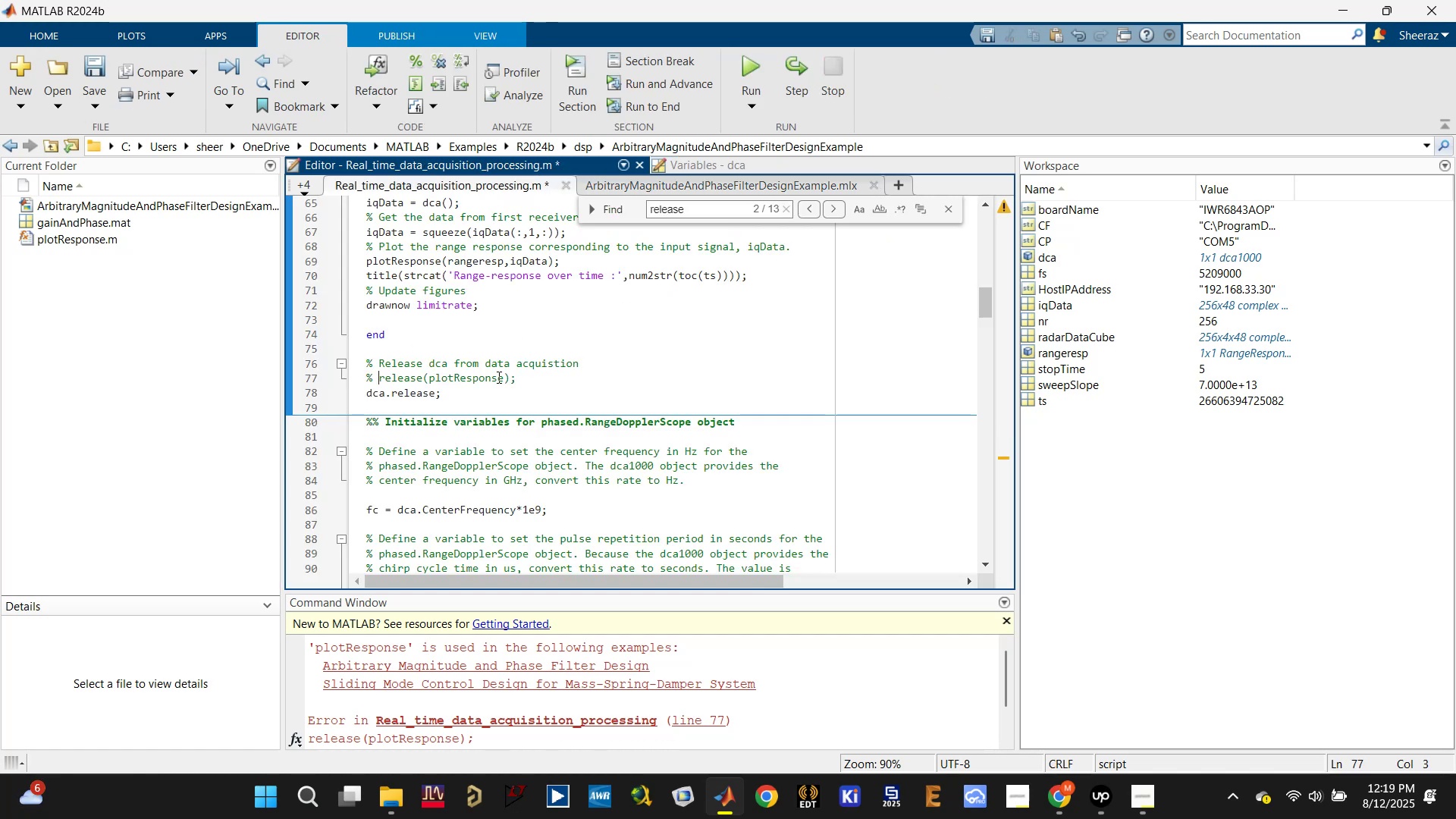 
left_click([532, 400])
 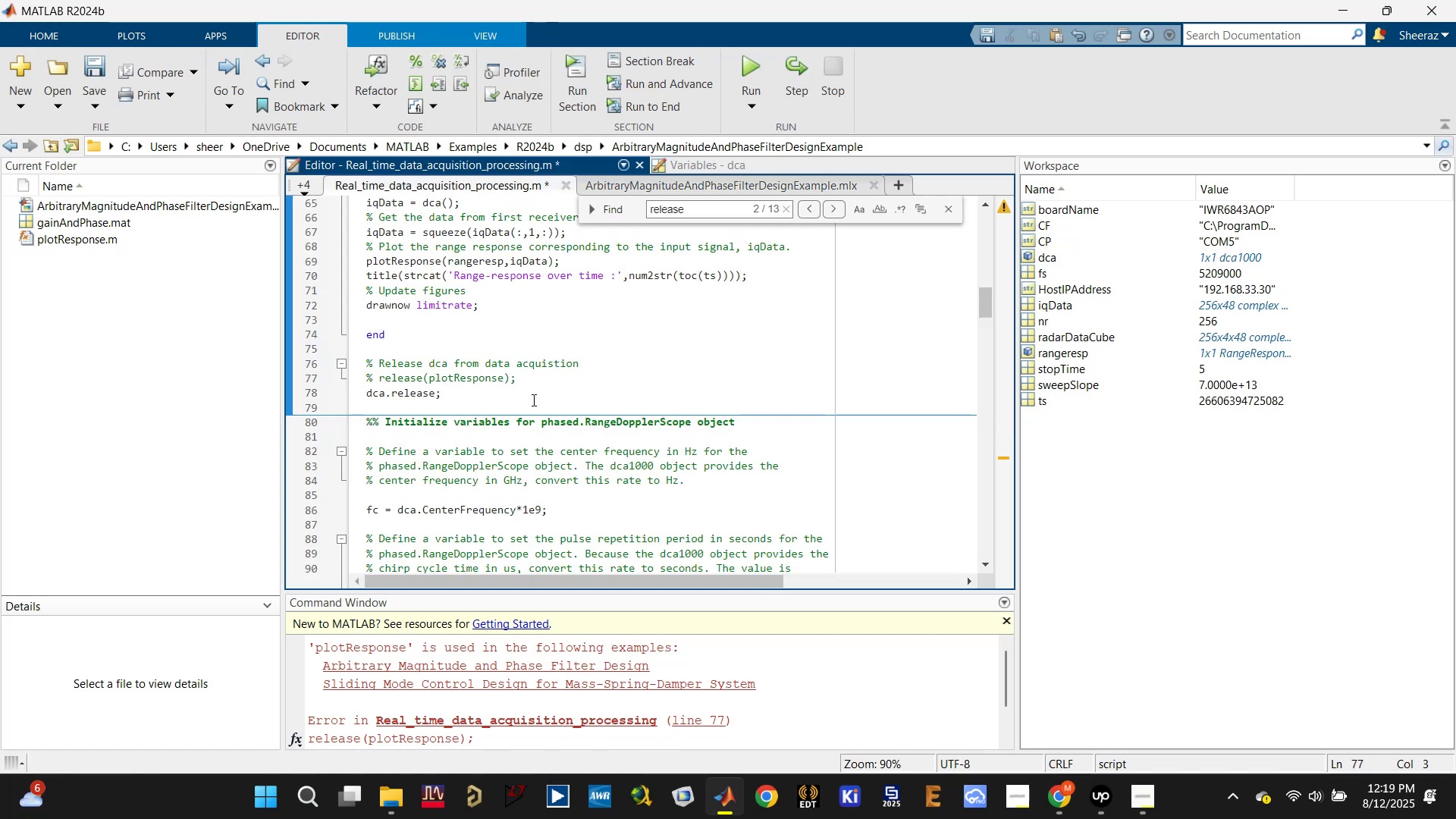 
key(Control+S)
 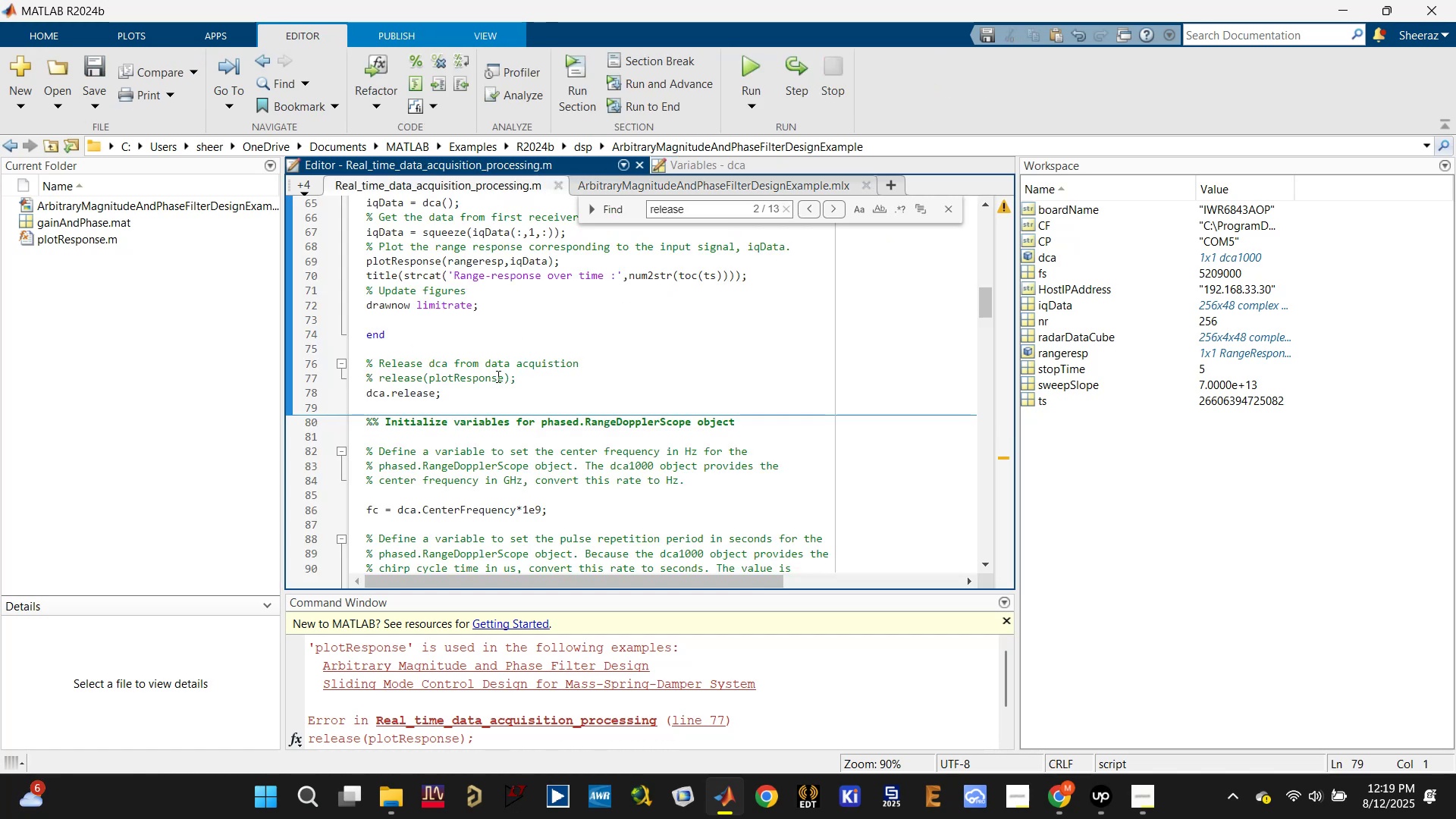 
left_click([454, 346])
 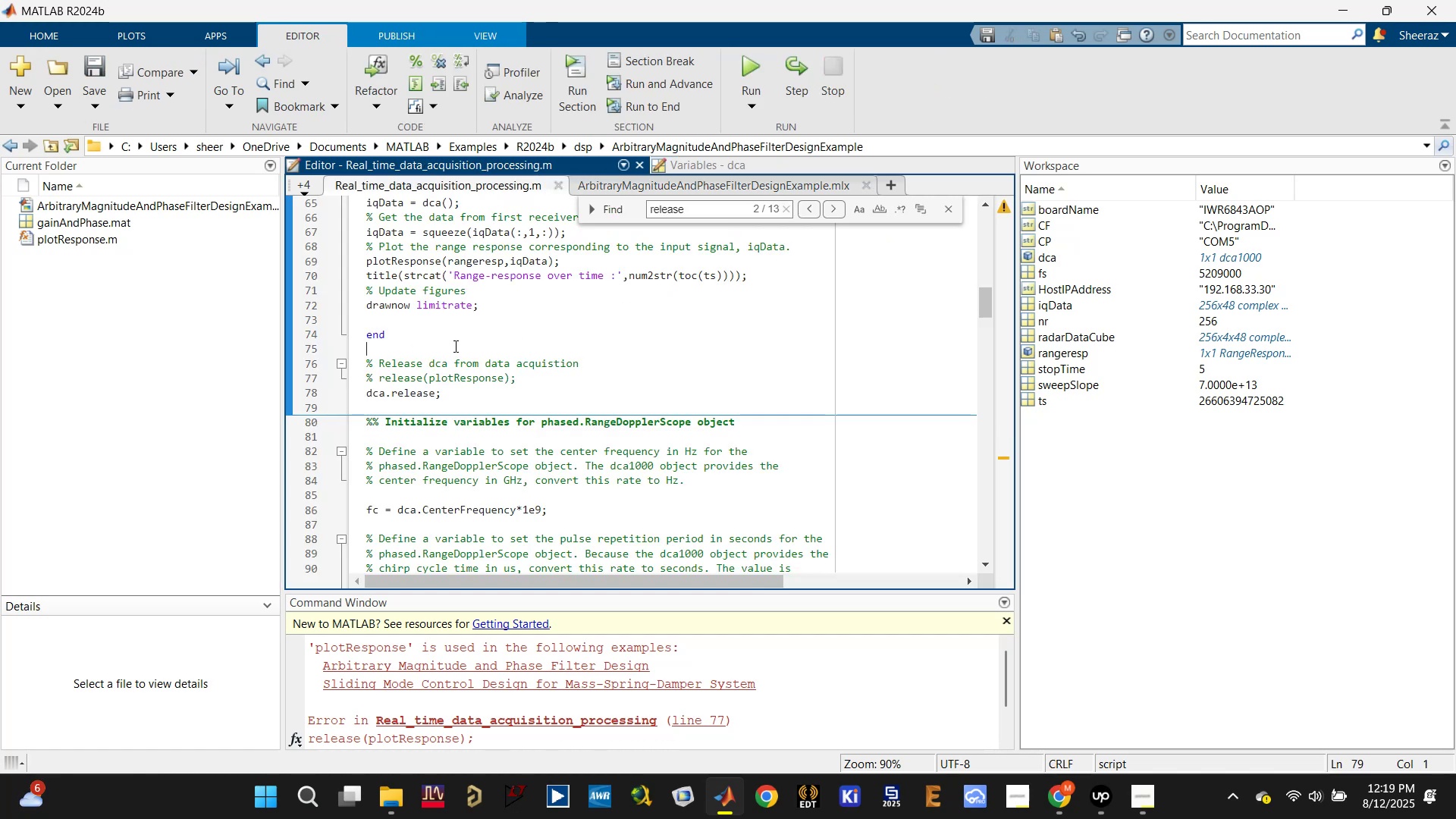 
type(%%)
 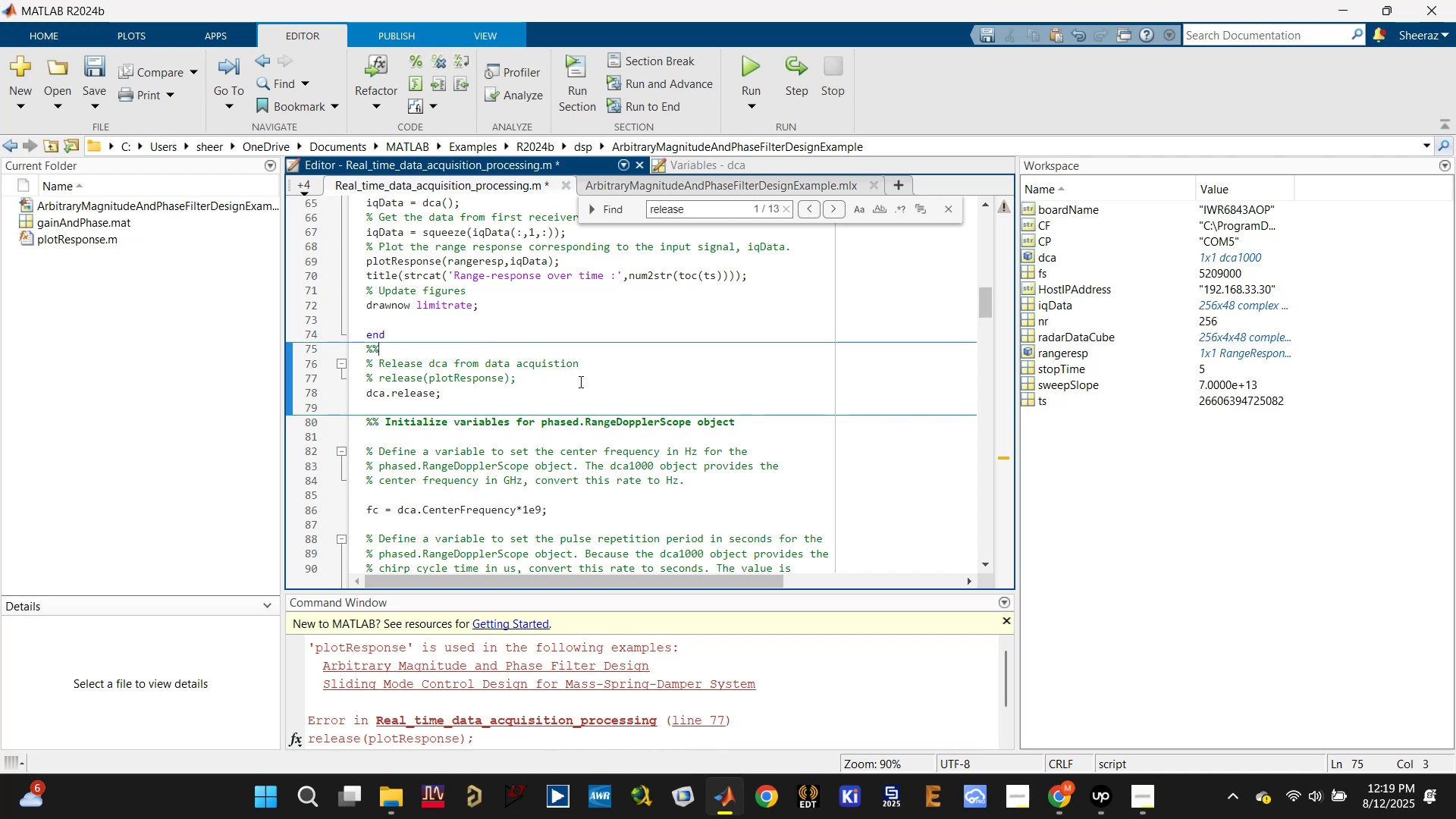 
left_click([589, 388])
 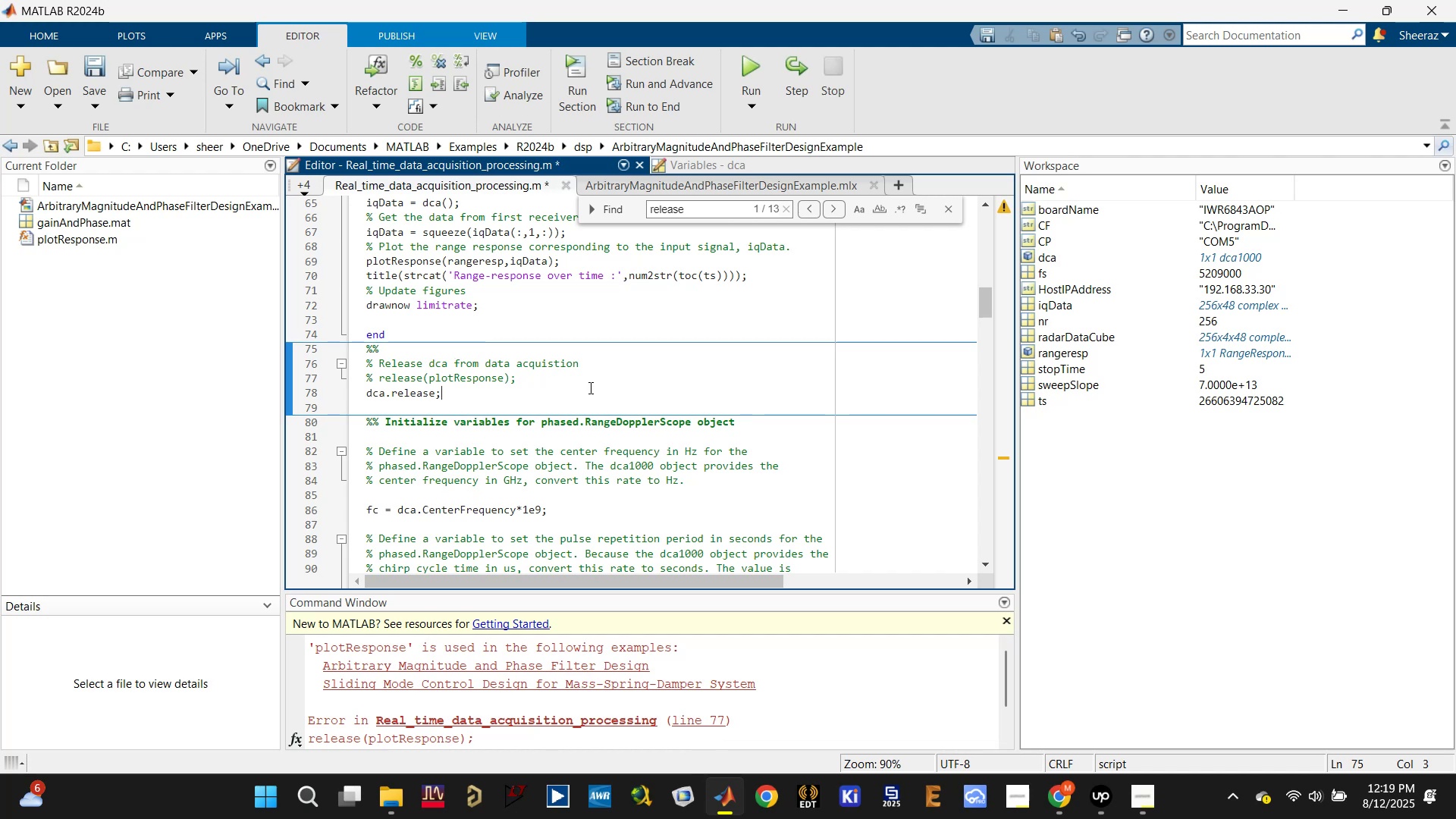 
key(Control+Enter)
 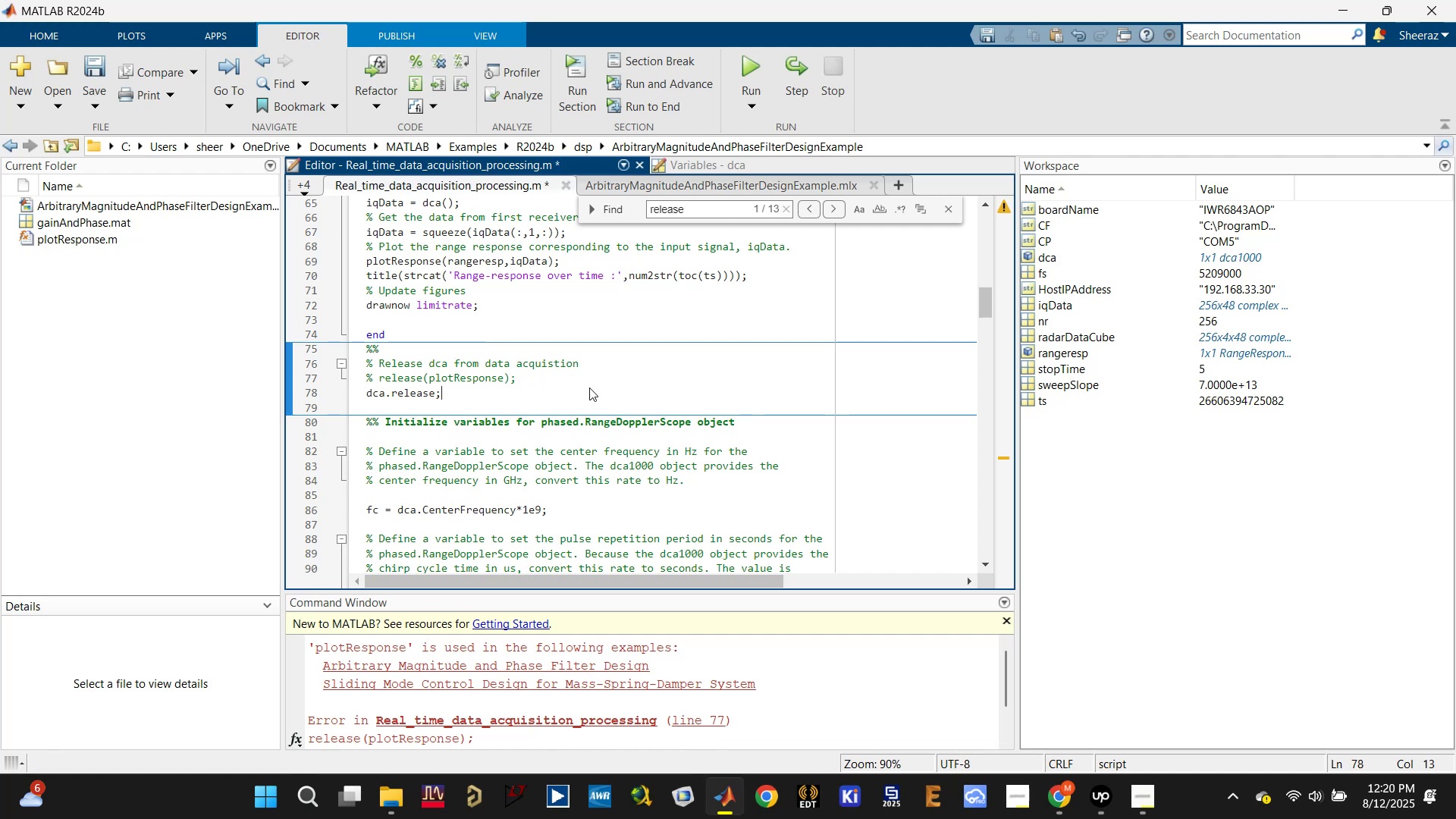 
scroll: coordinate [651, 700], scroll_direction: down, amount: 3.0
 